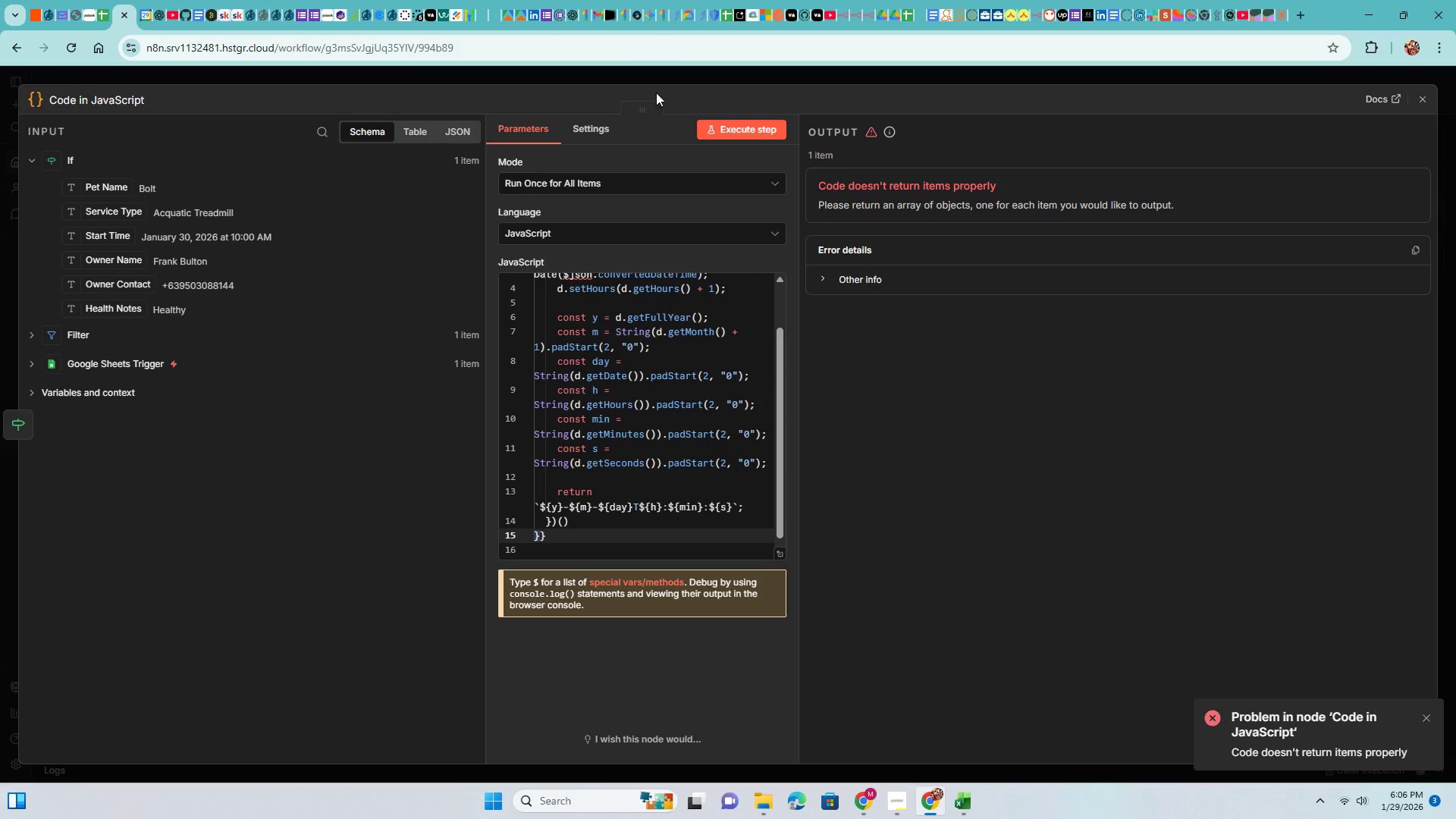 
left_click([607, 74])
 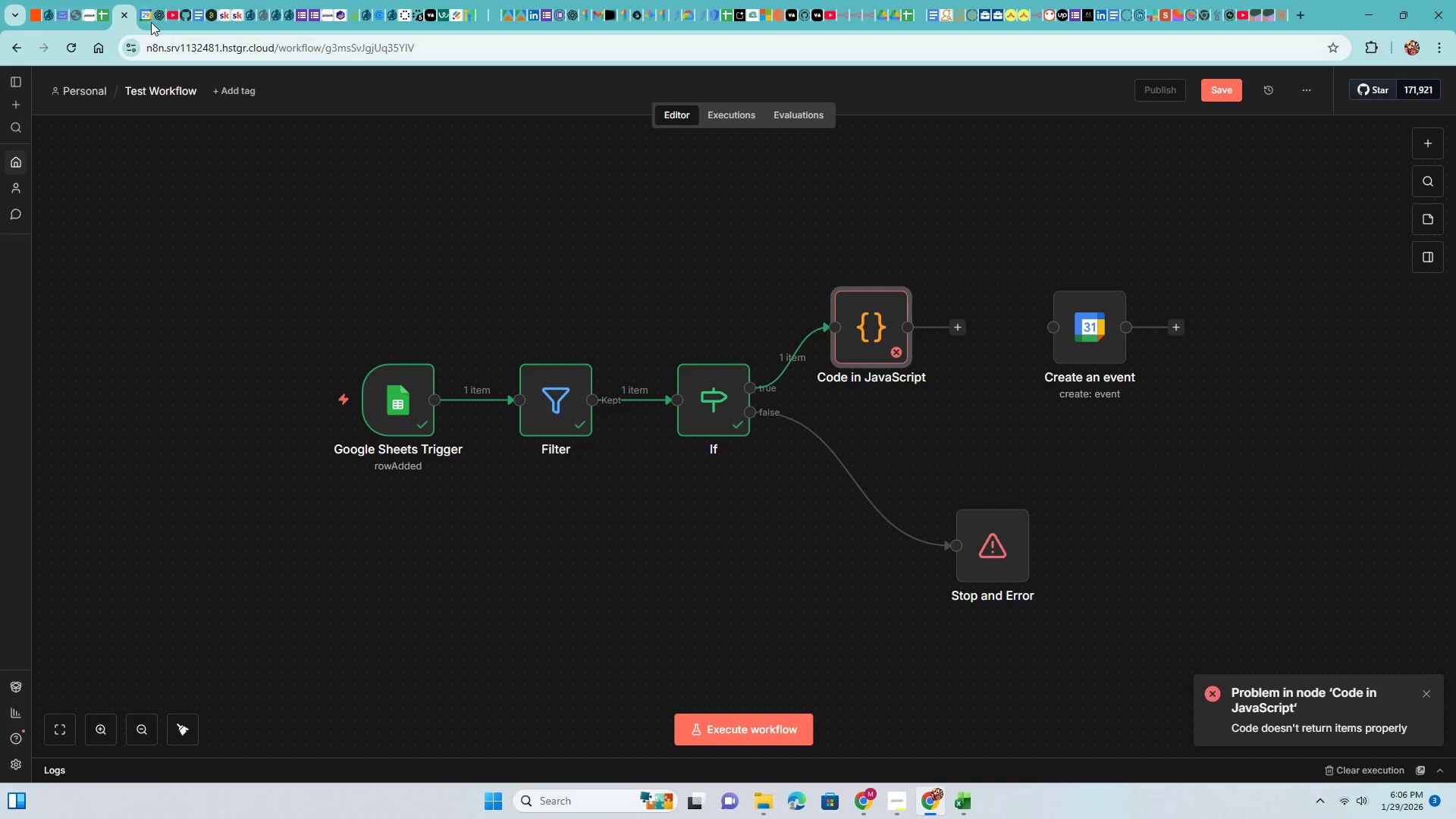 
left_click([158, 8])
 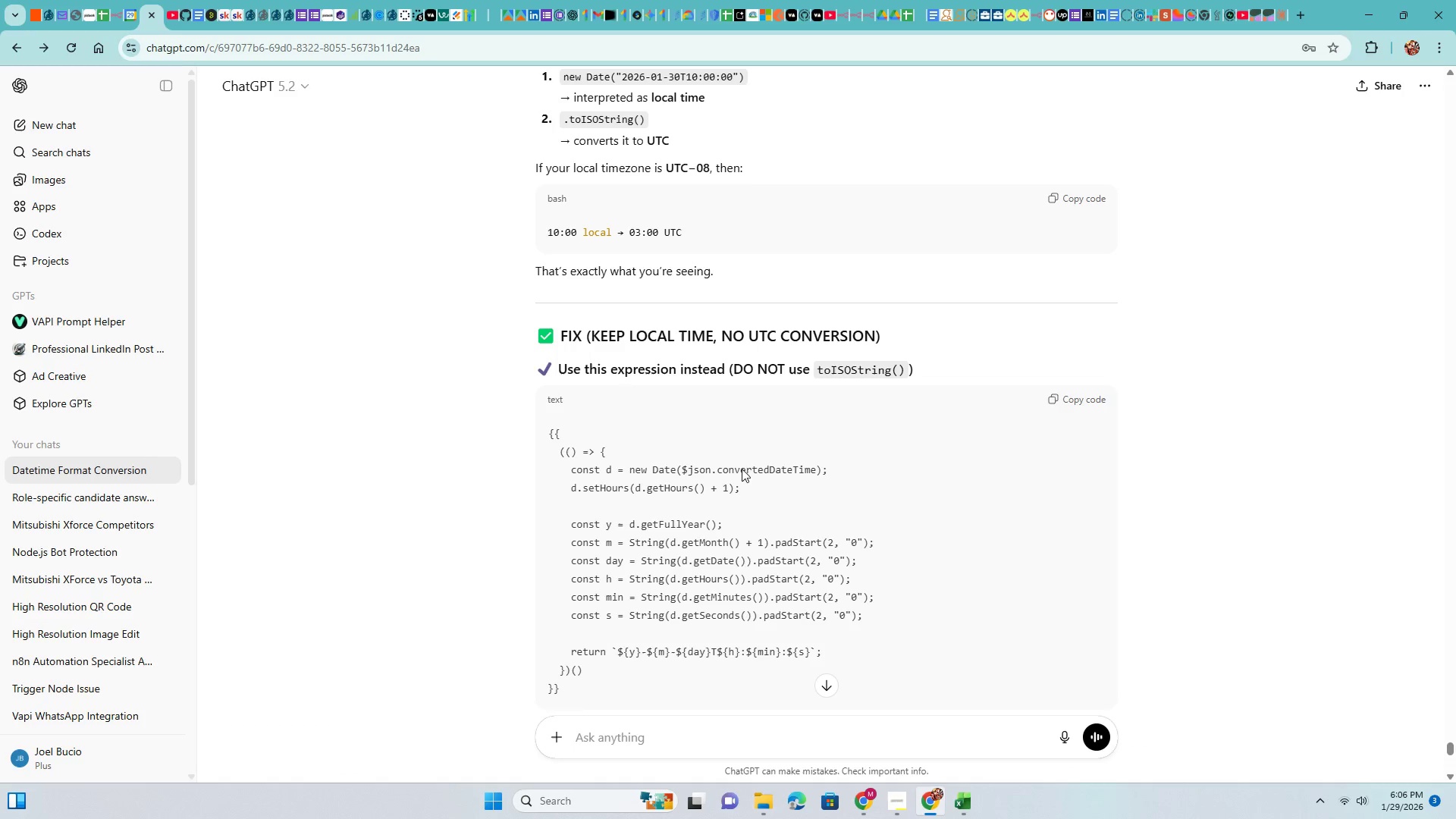 
scroll: coordinate [754, 512], scroll_direction: up, amount: 9.0
 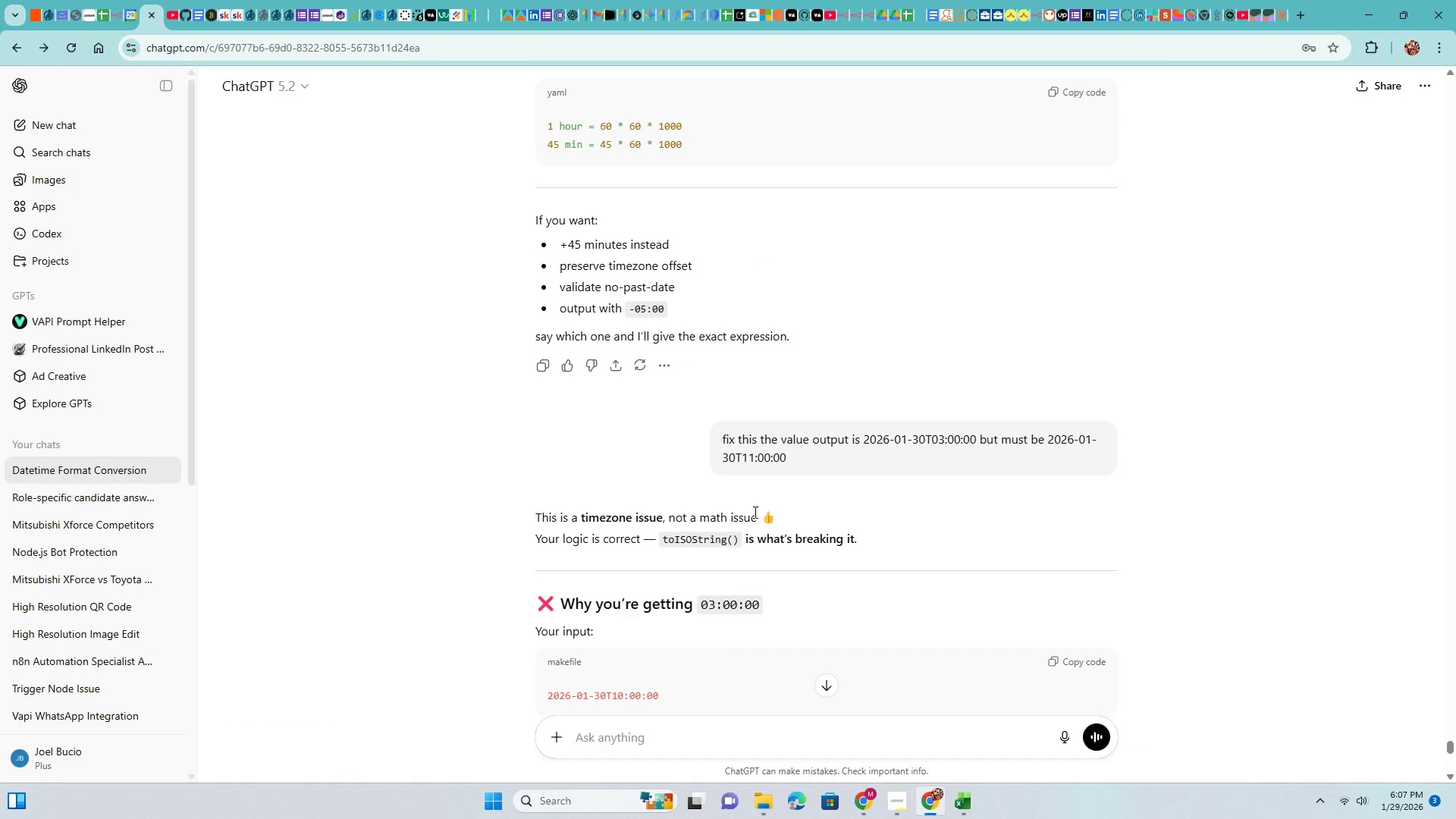 
scroll: coordinate [826, 473], scroll_direction: down, amount: 9.0
 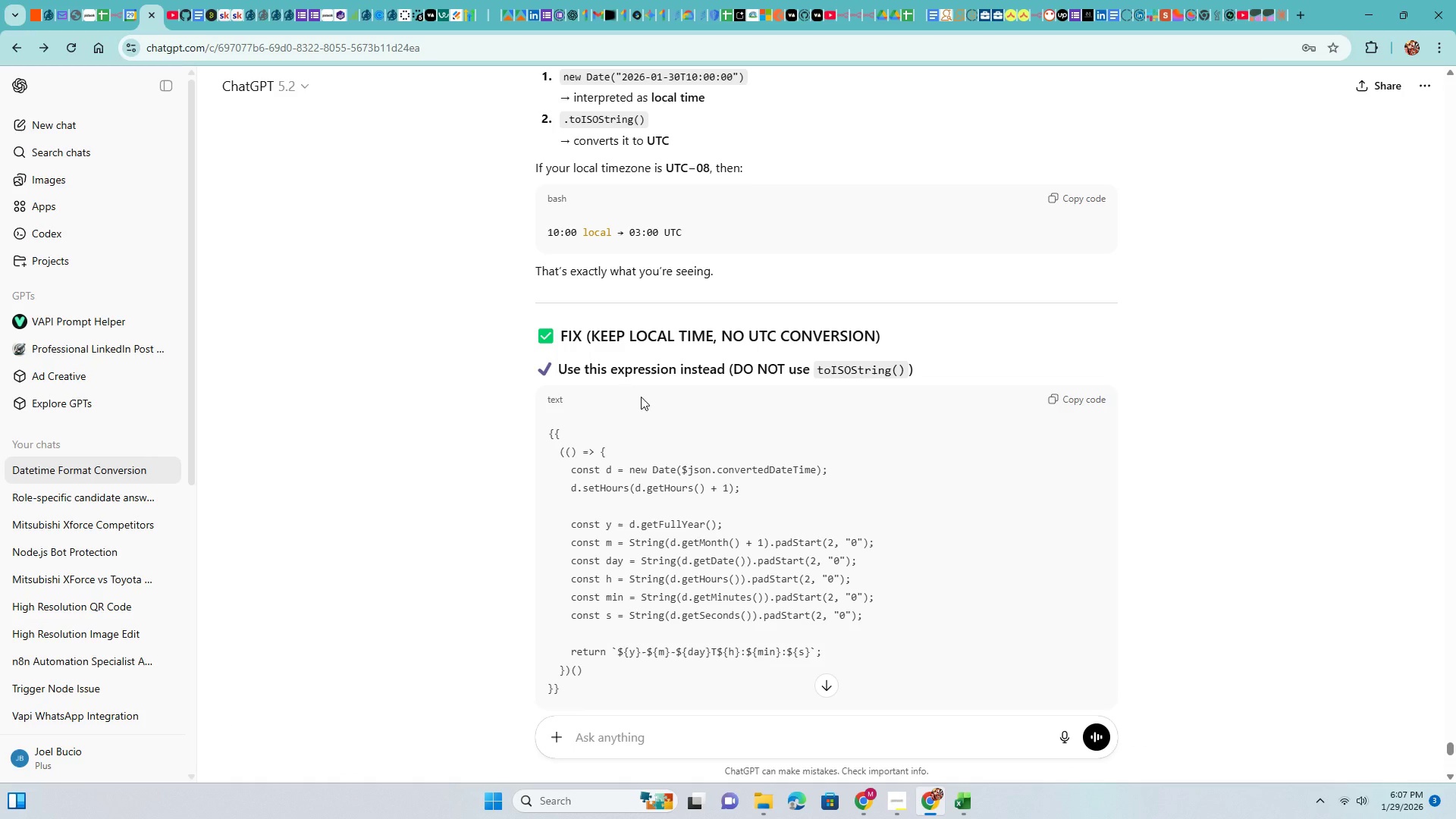 
left_click([641, 397])
 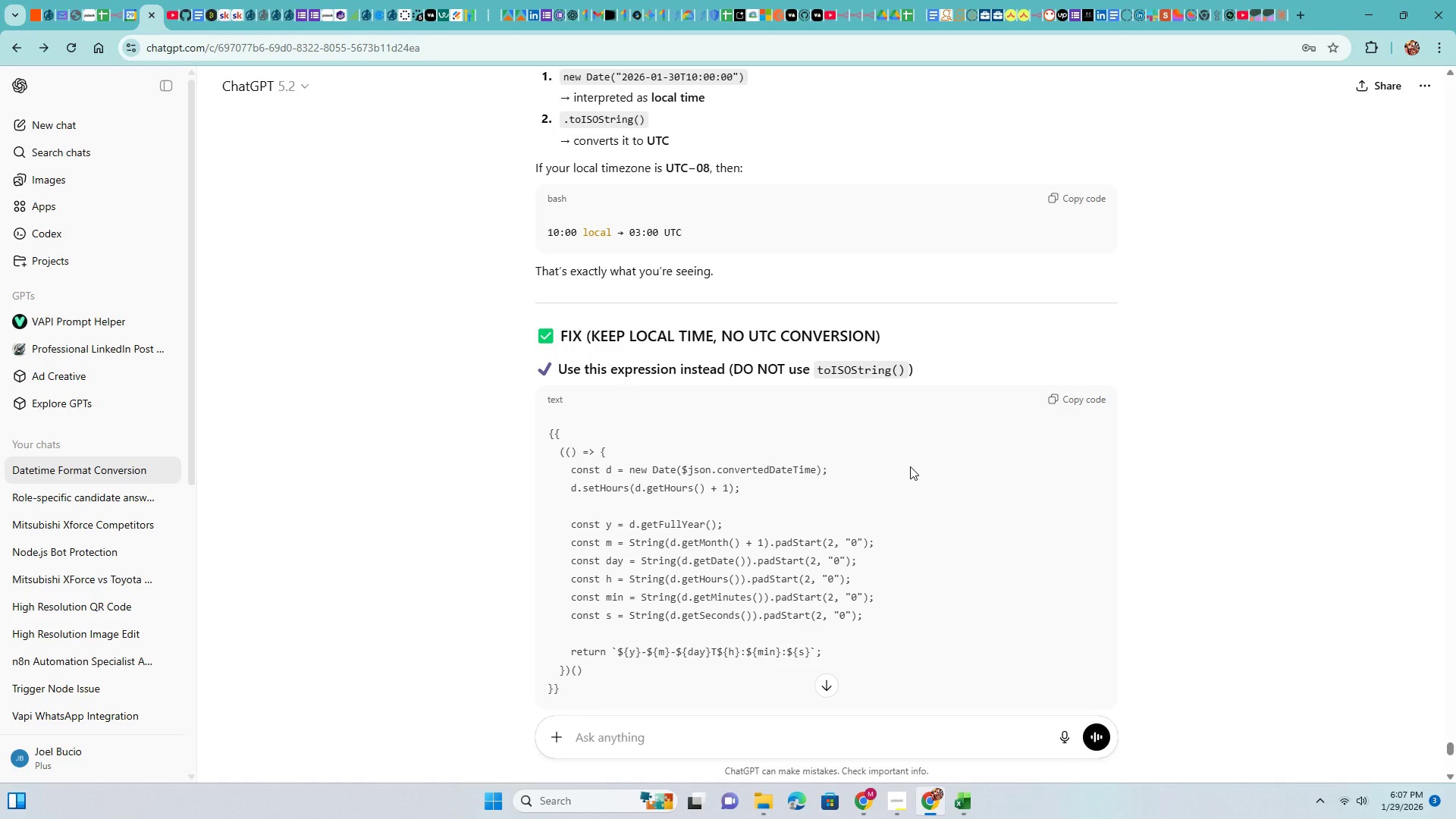 
scroll: coordinate [911, 466], scroll_direction: down, amount: 12.0
 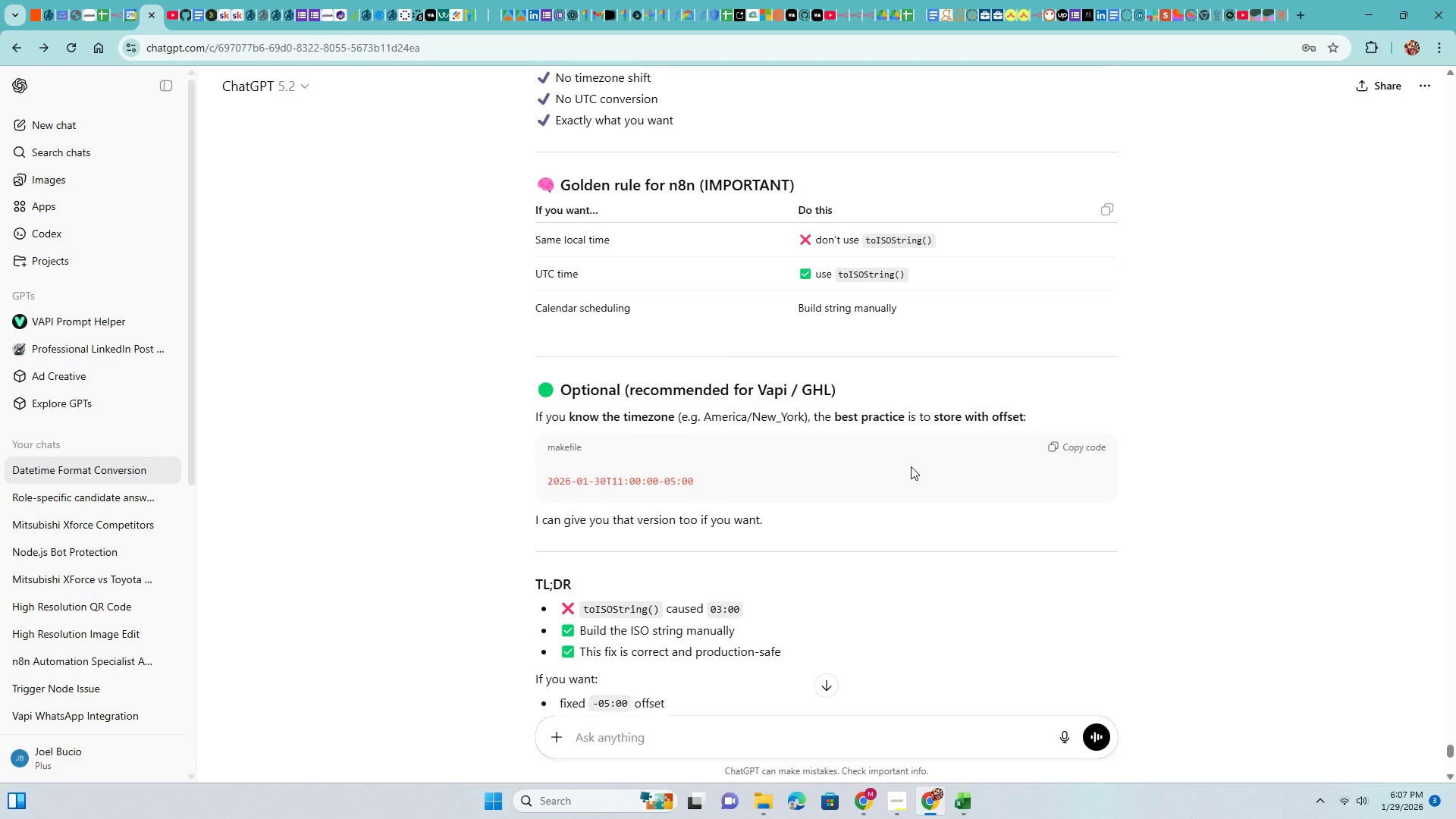 
scroll: coordinate [949, 466], scroll_direction: down, amount: 10.0
 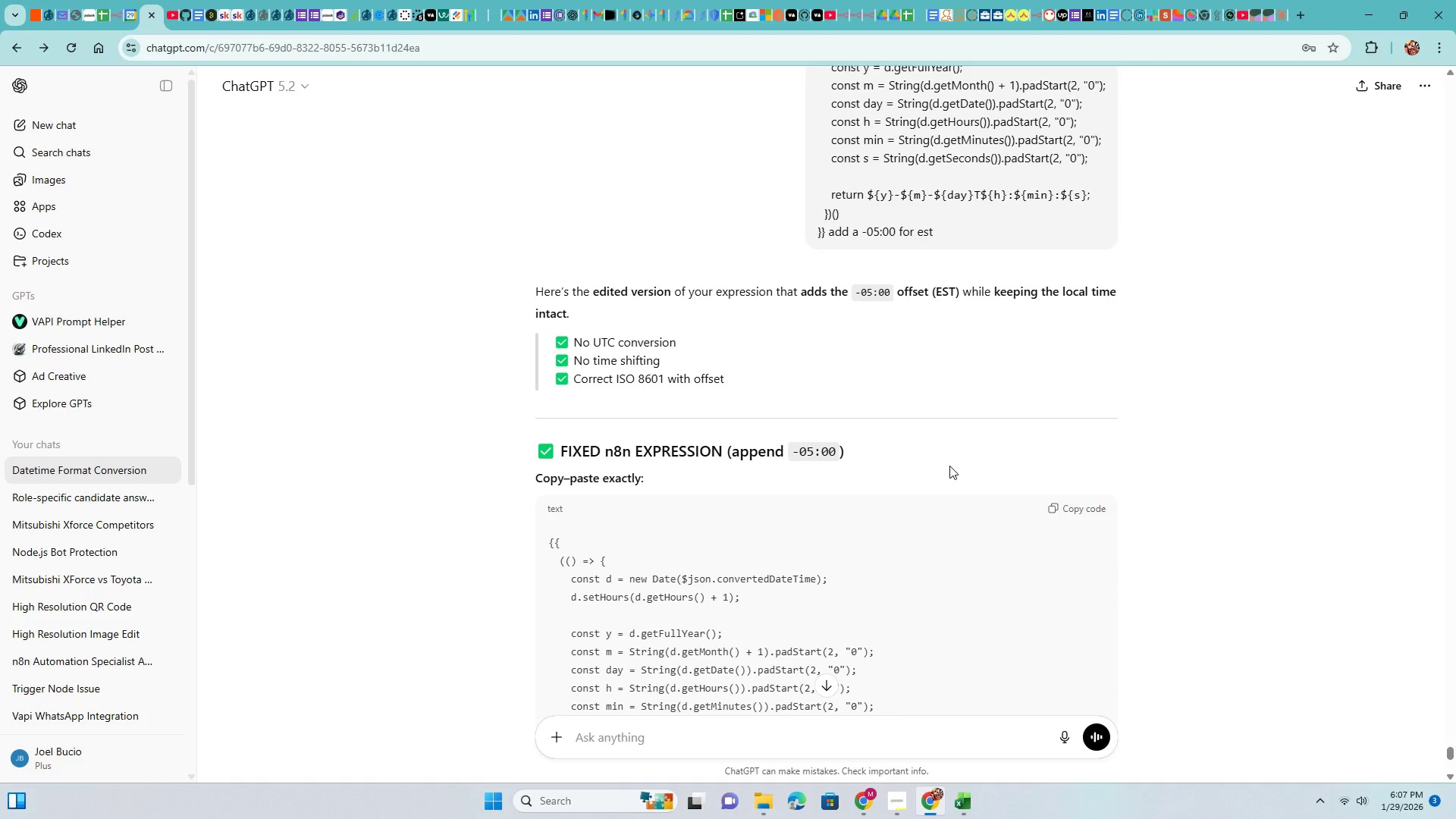 
scroll: coordinate [949, 466], scroll_direction: up, amount: 23.0
 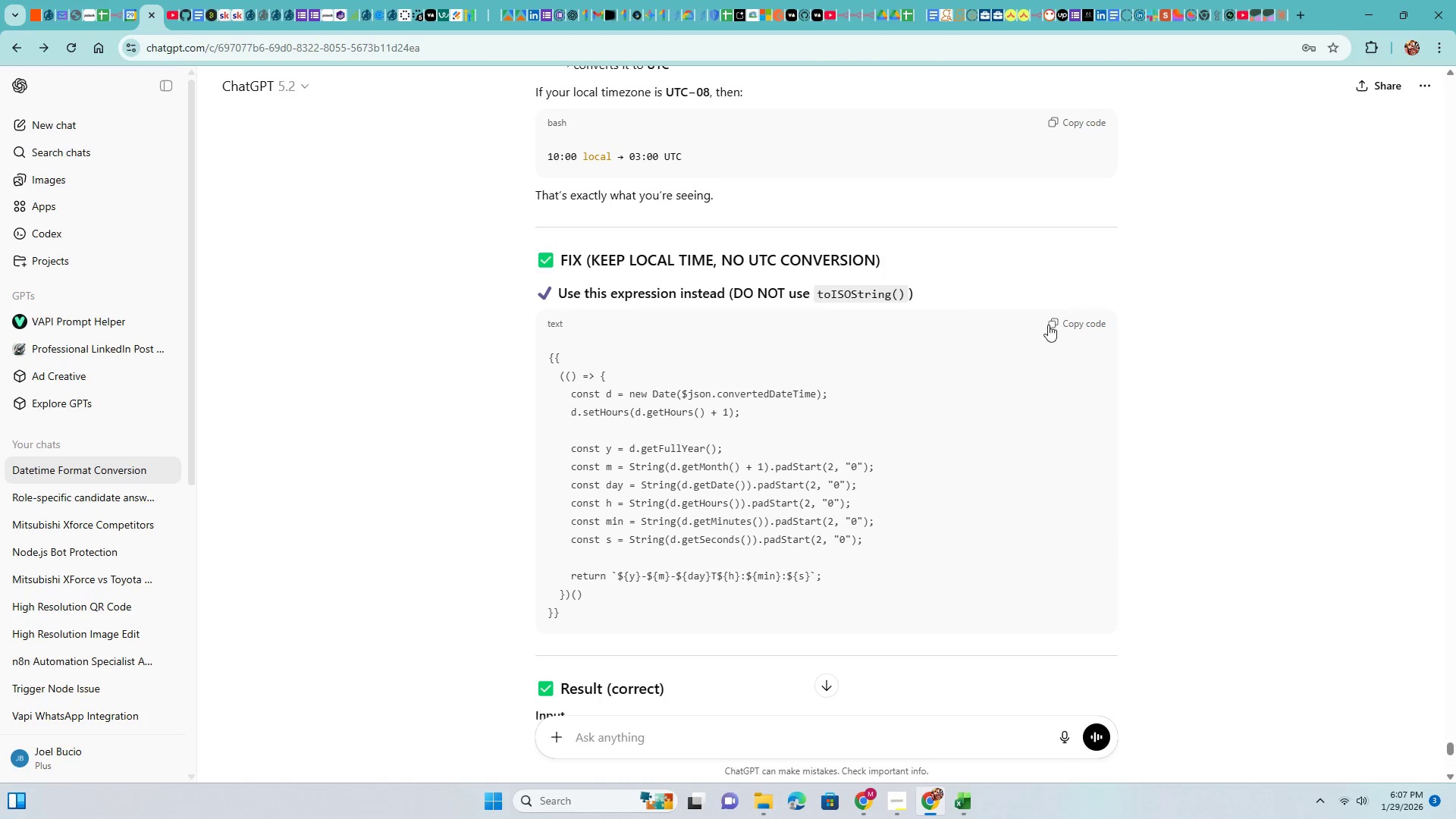 
left_click([1050, 321])
 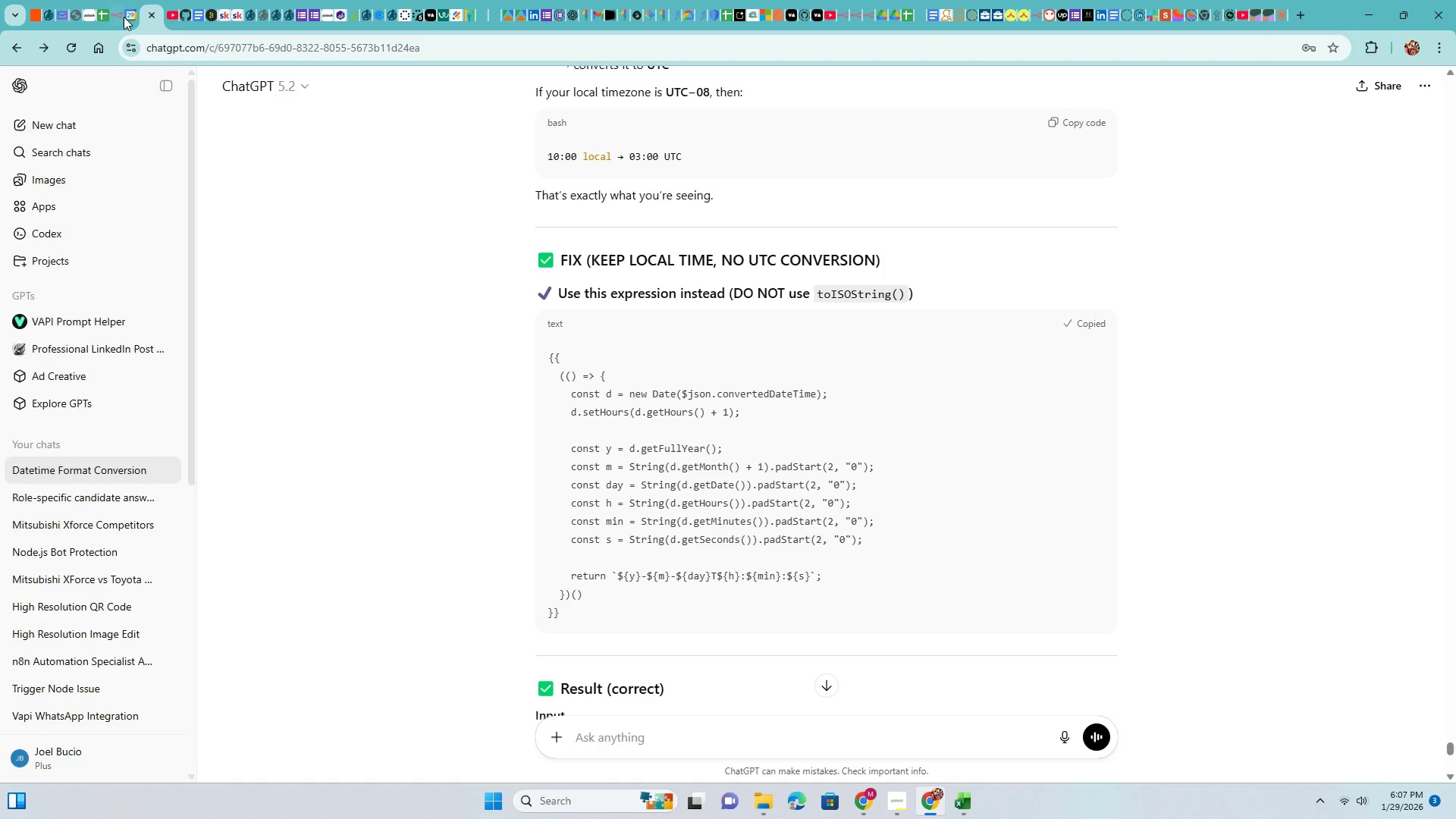 
left_click([117, 7])
 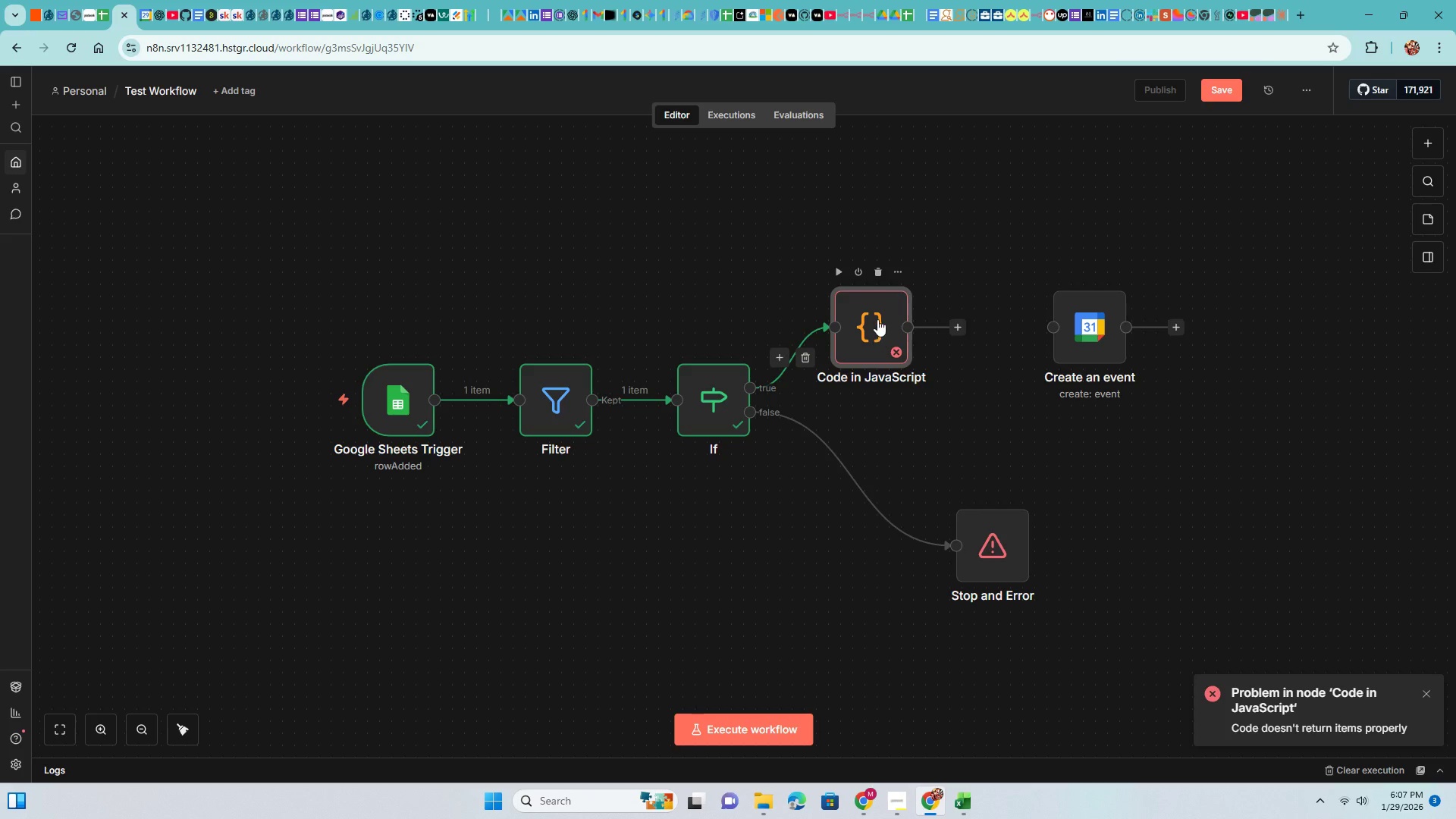 
double_click([877, 318])
 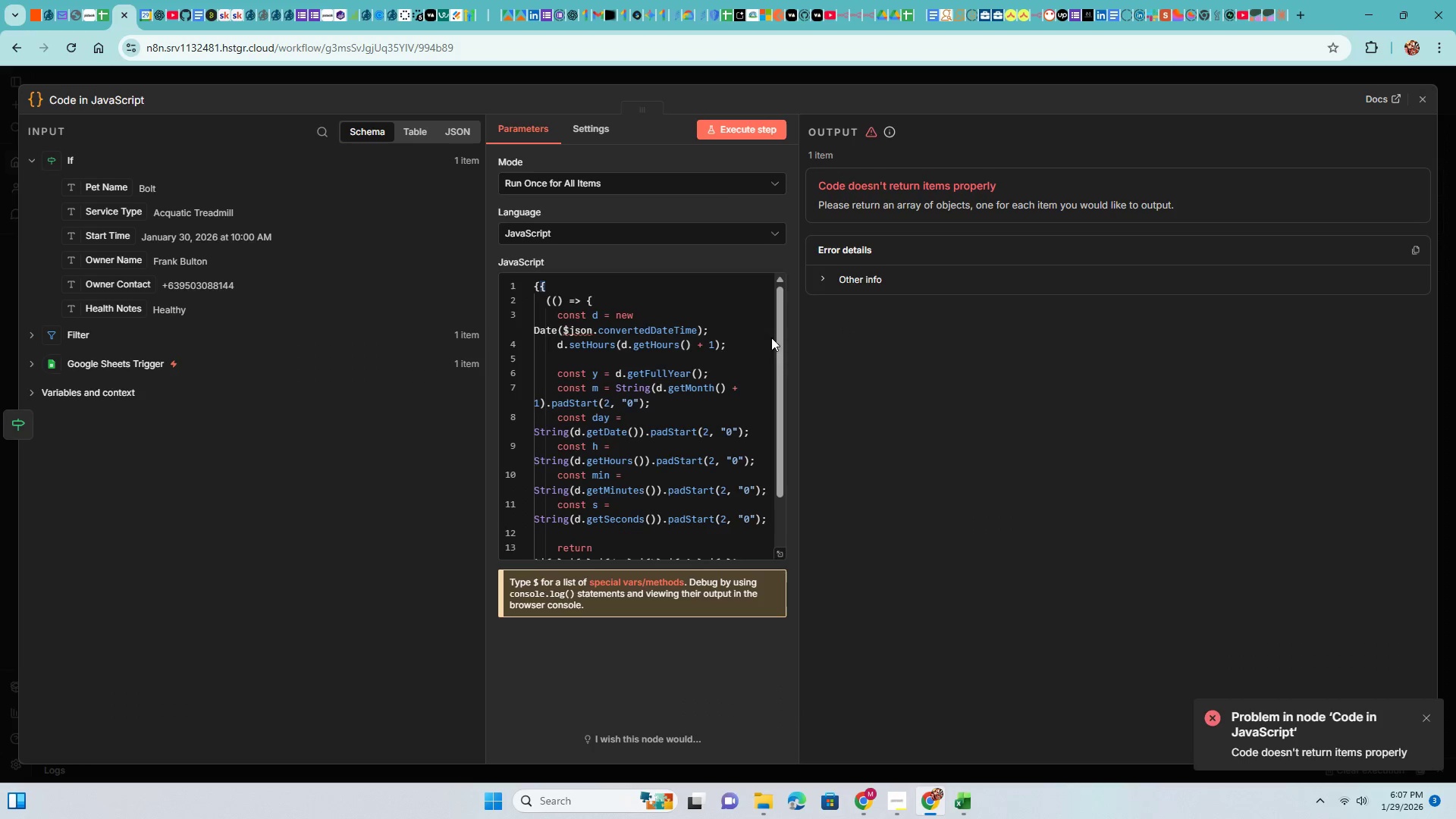 
left_click([648, 378])
 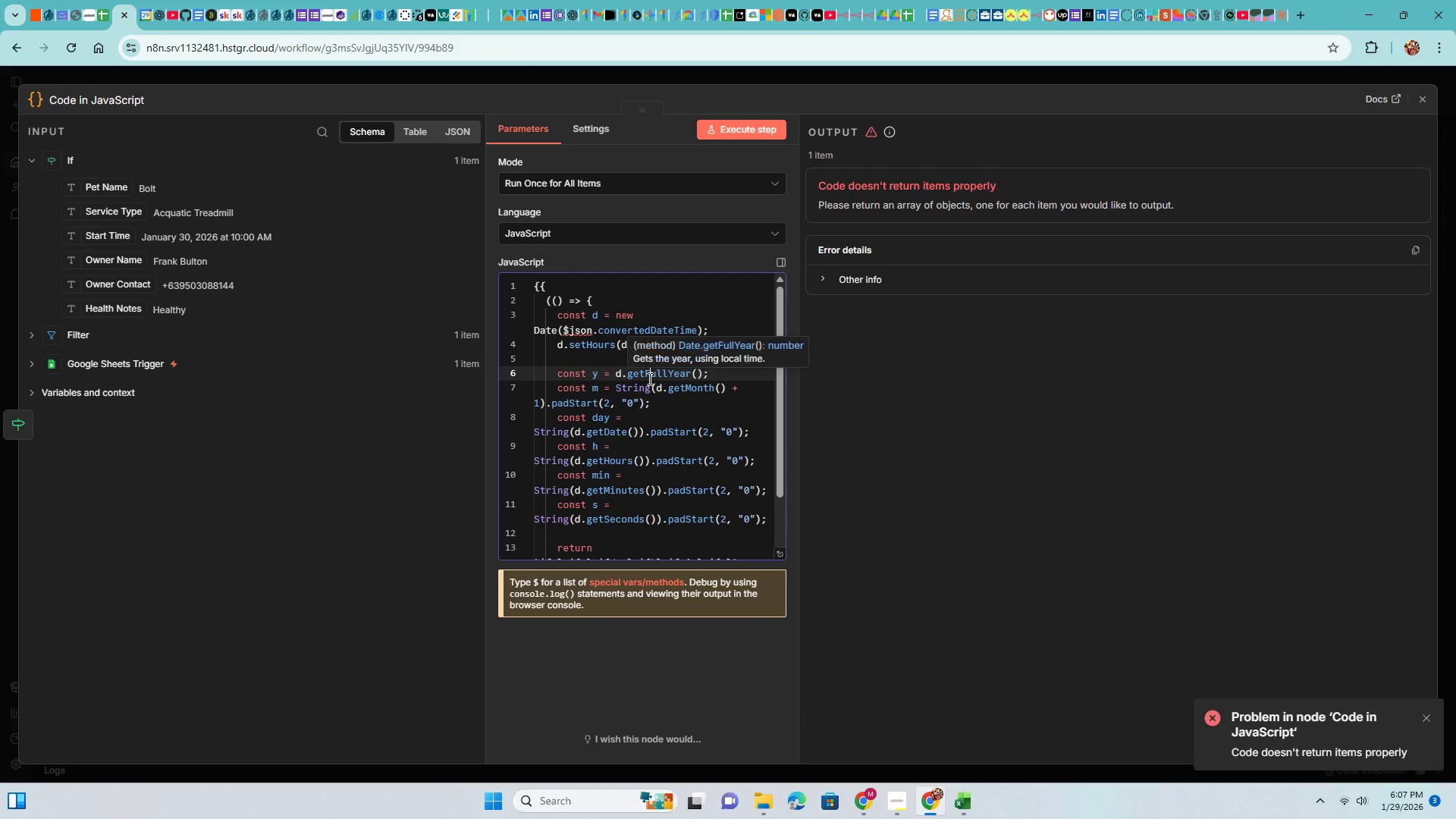 
key(Control+ControlLeft)
 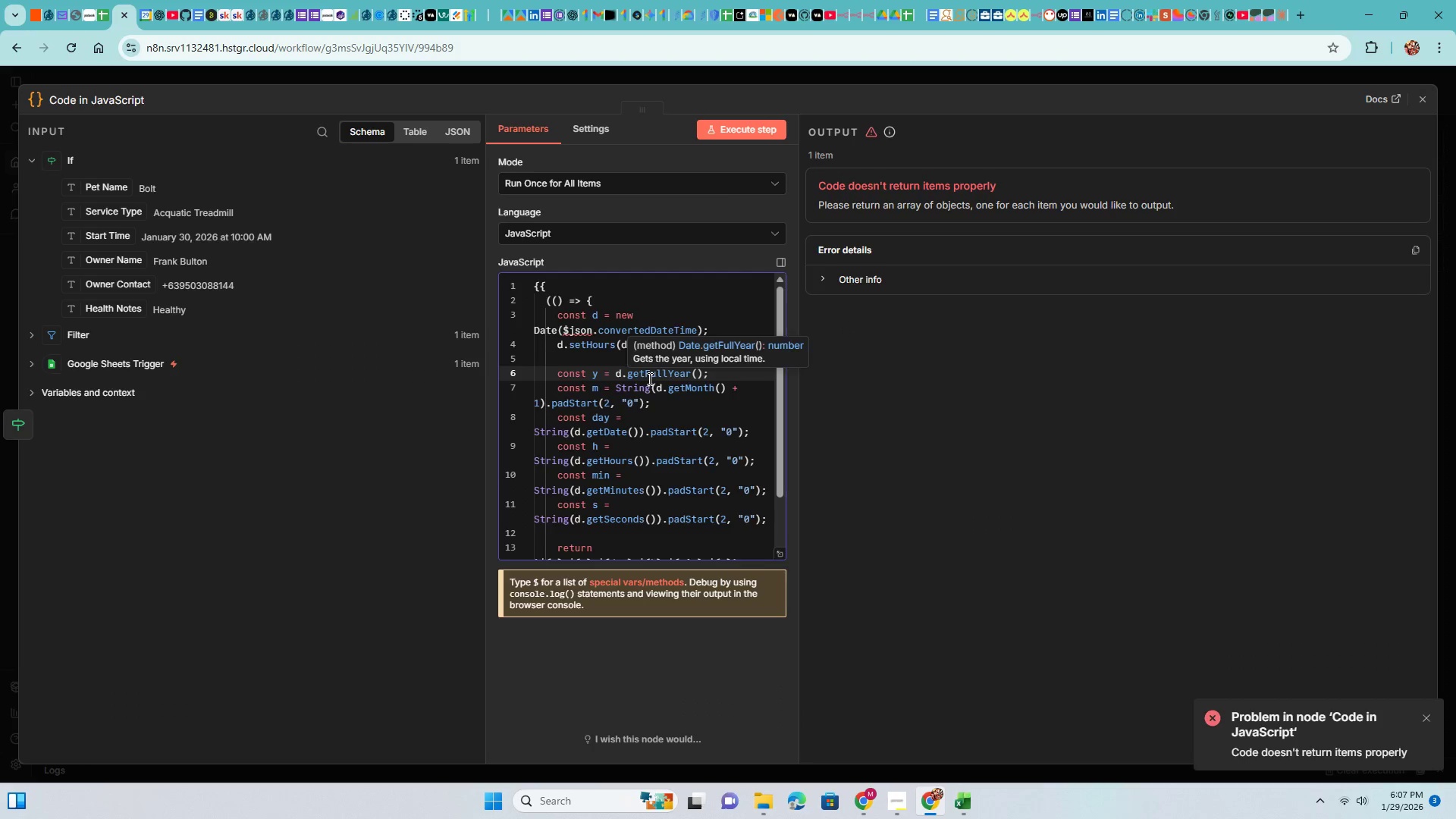 
key(Control+A)
 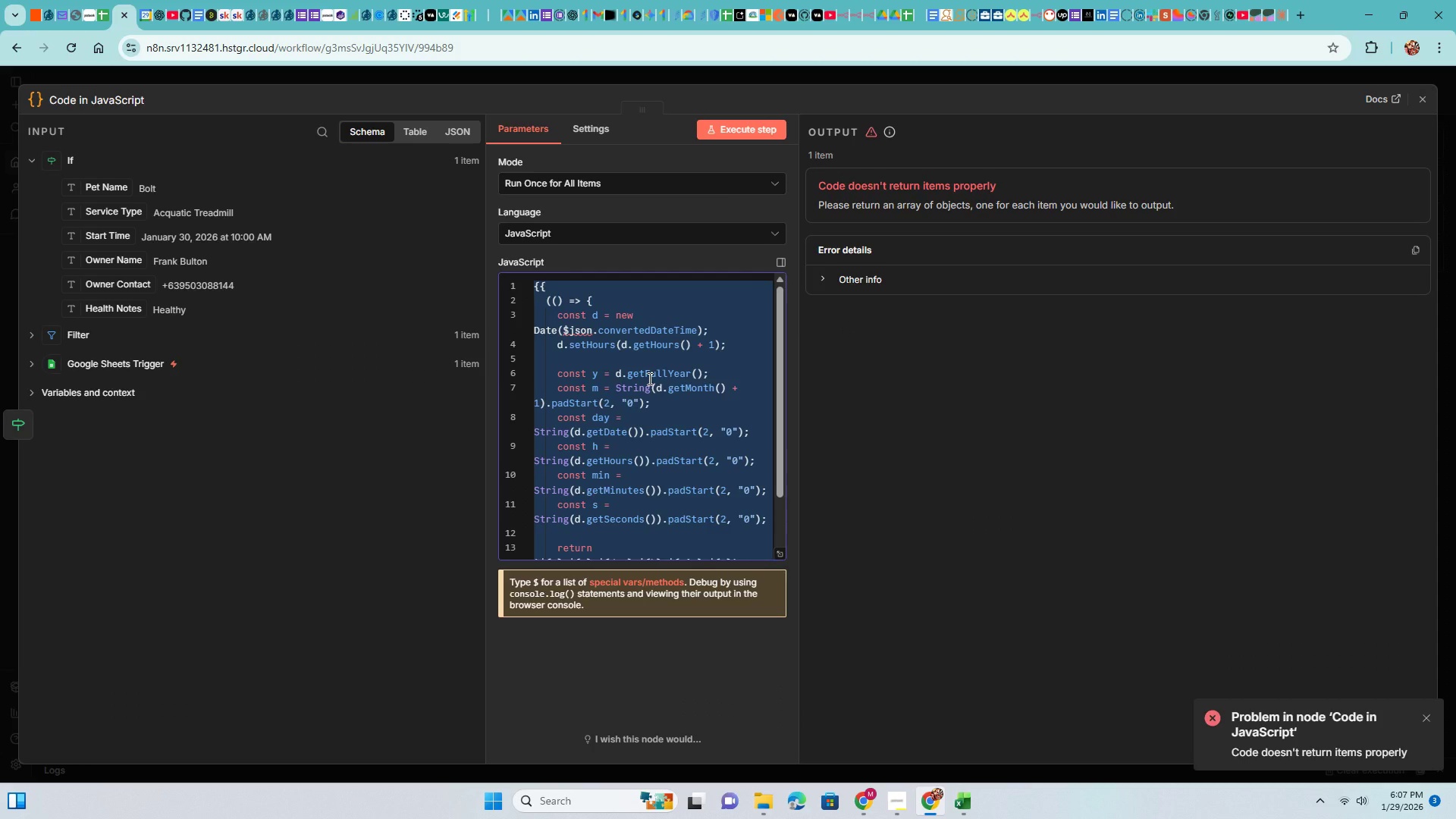 
key(Control+V)
 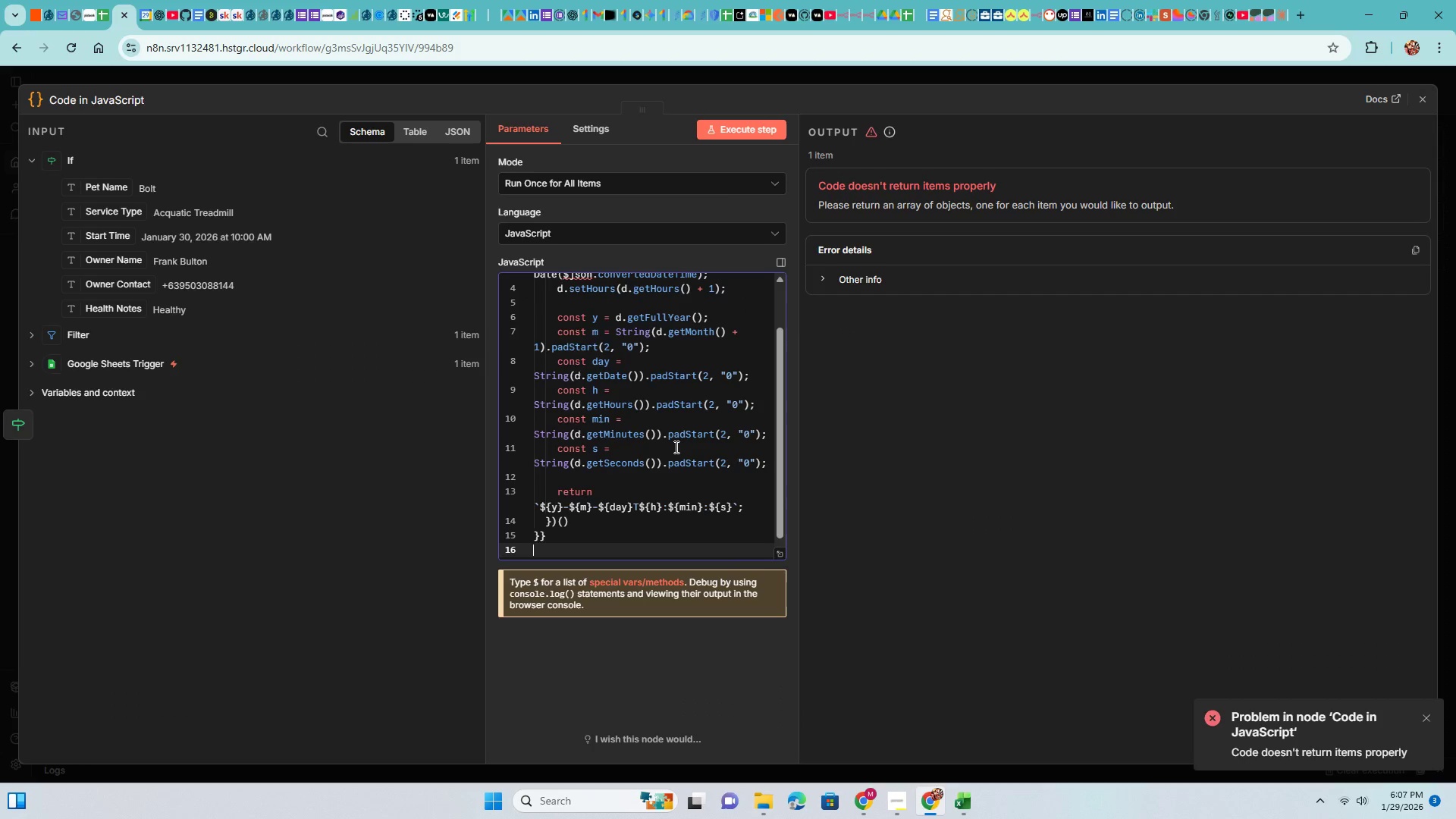 
key(Backspace)
 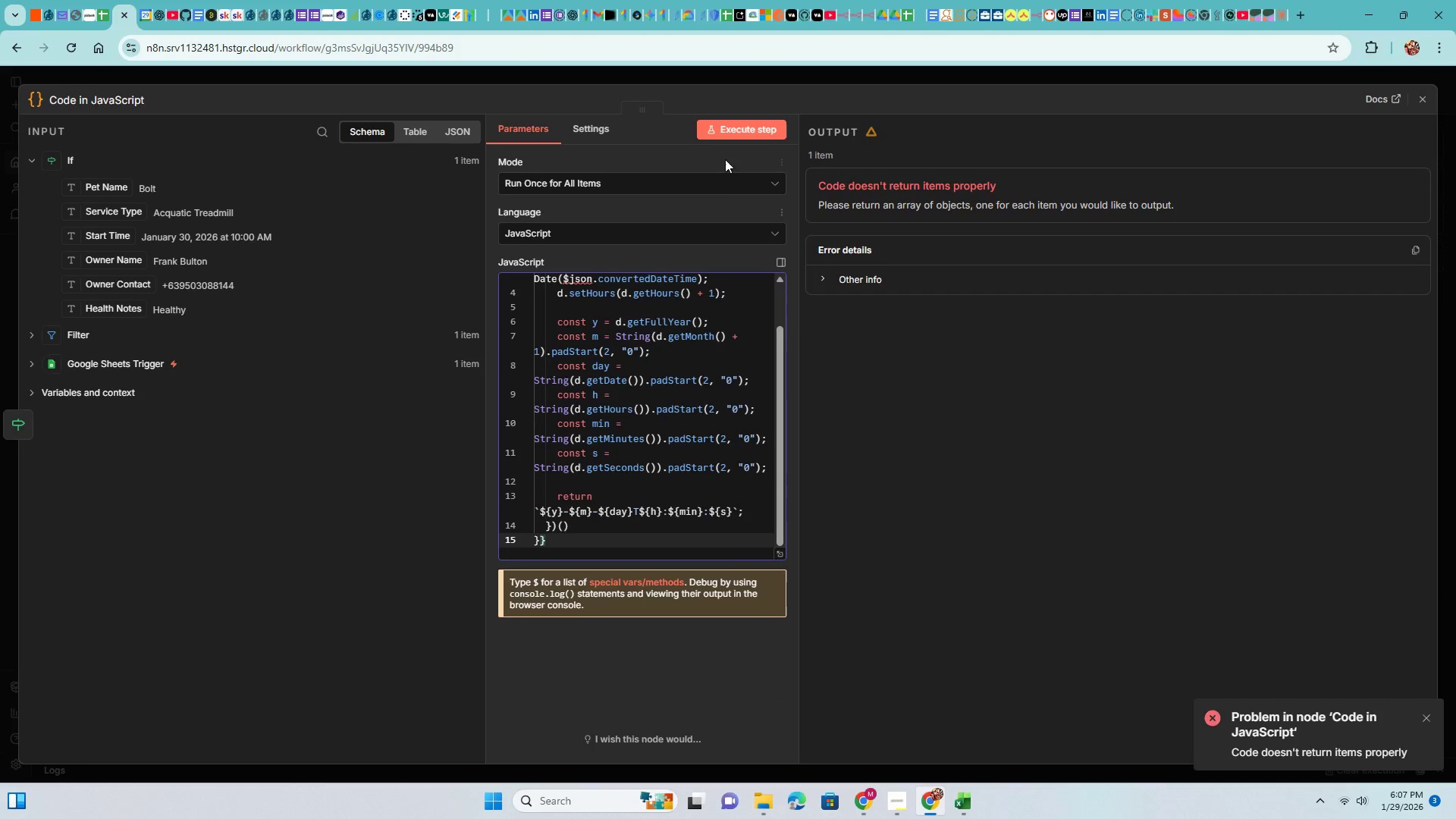 
left_click([721, 133])
 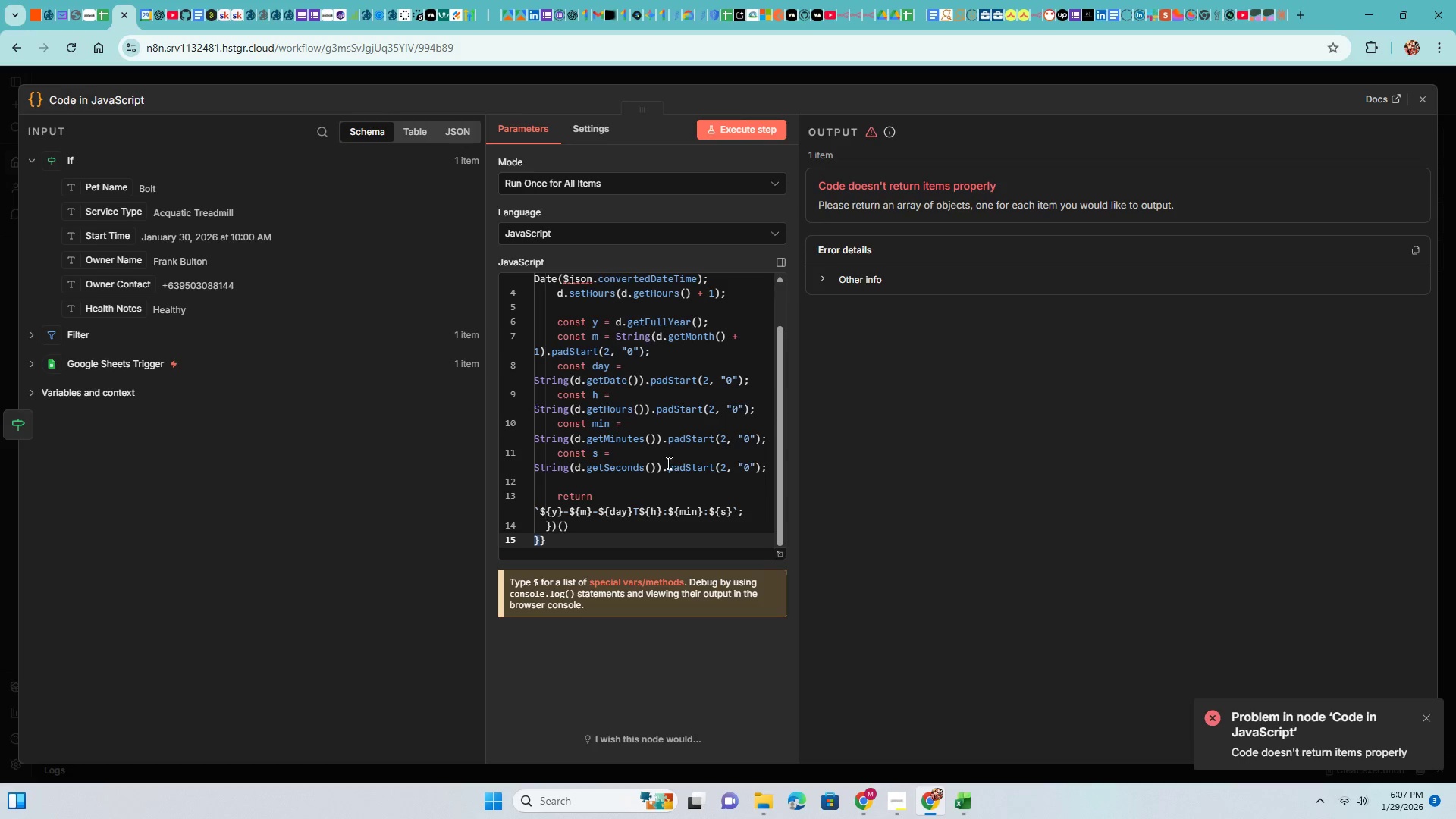 
left_click([472, 69])
 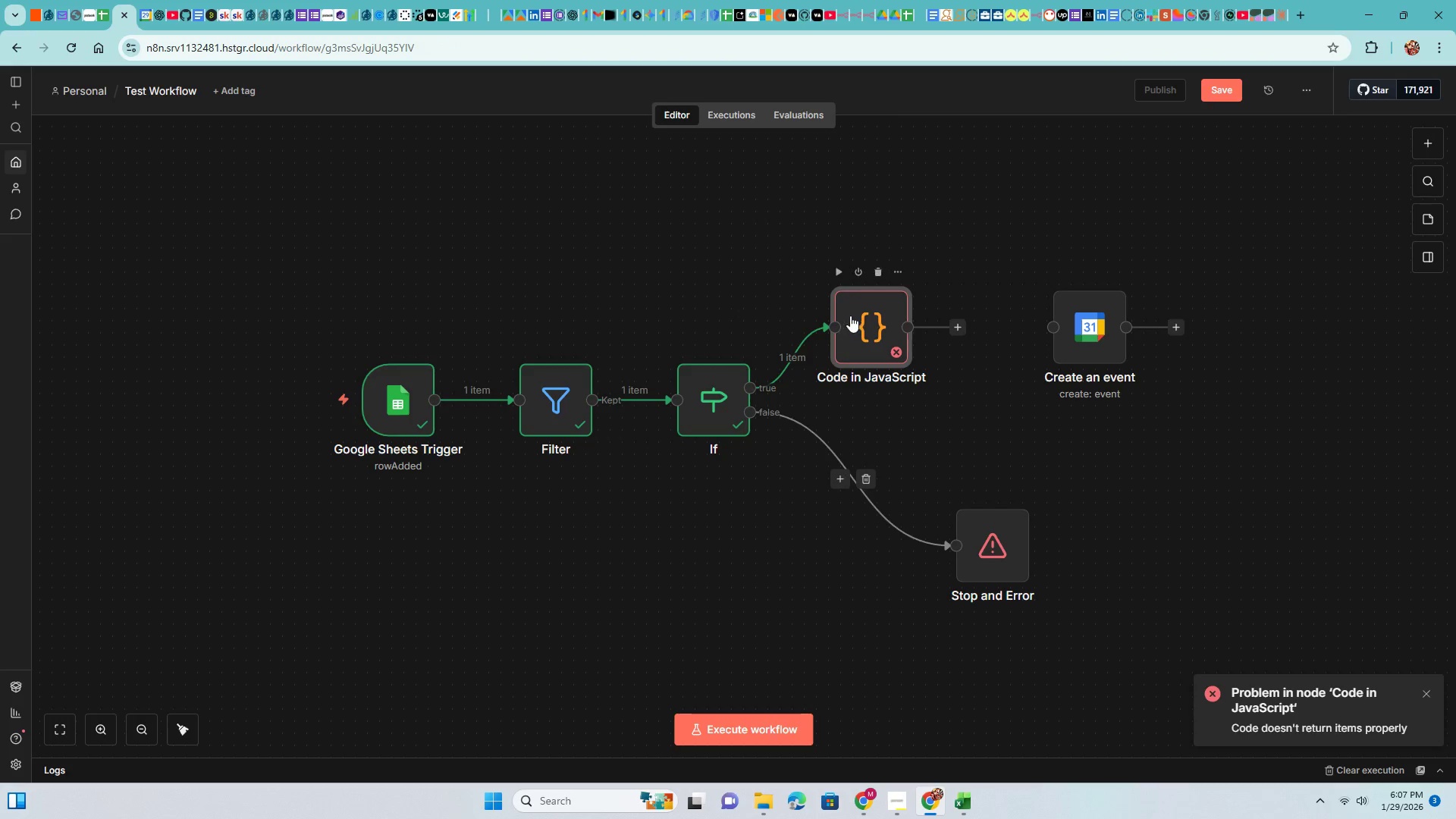 
double_click([851, 315])
 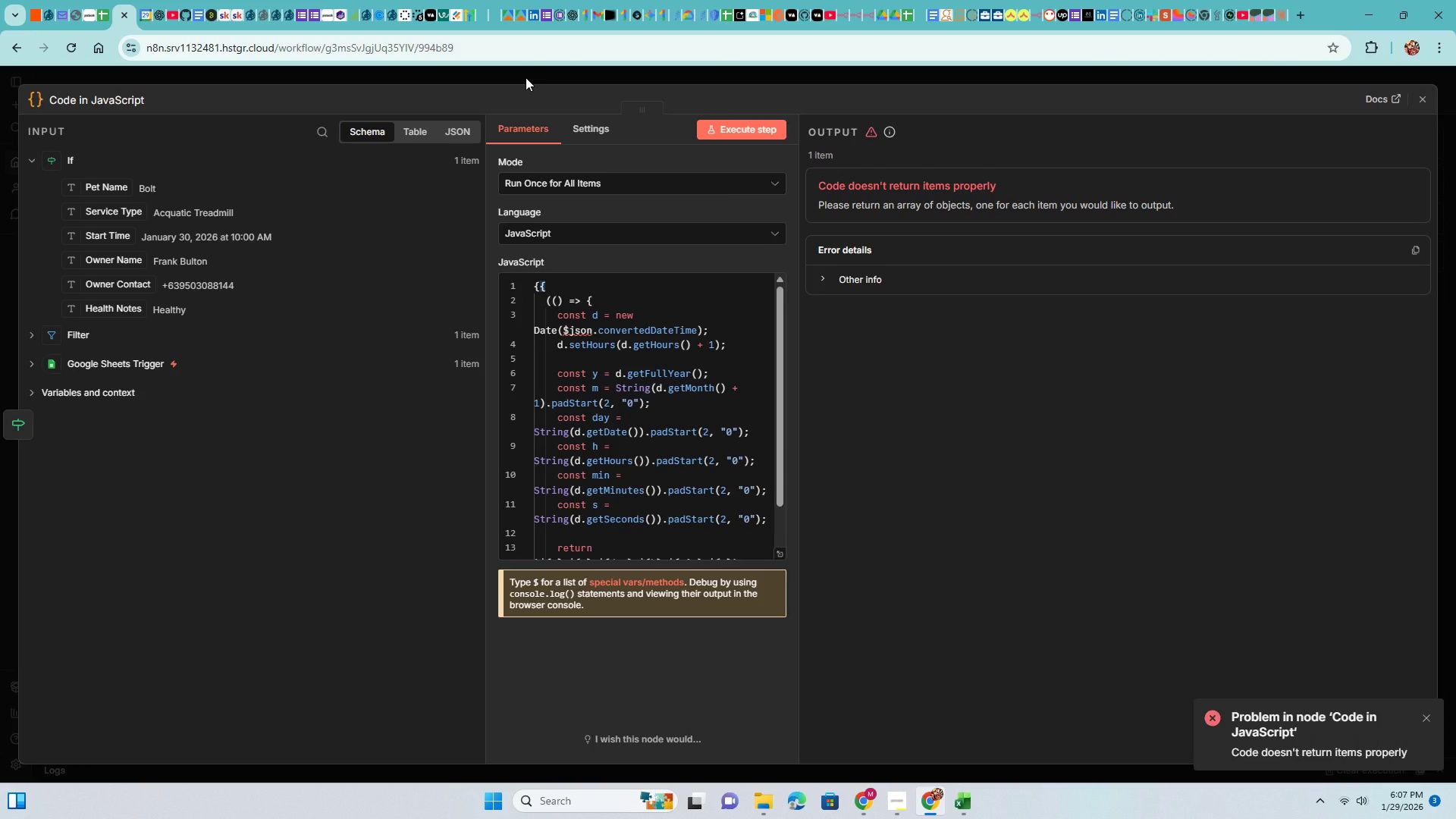 
left_click([526, 75])
 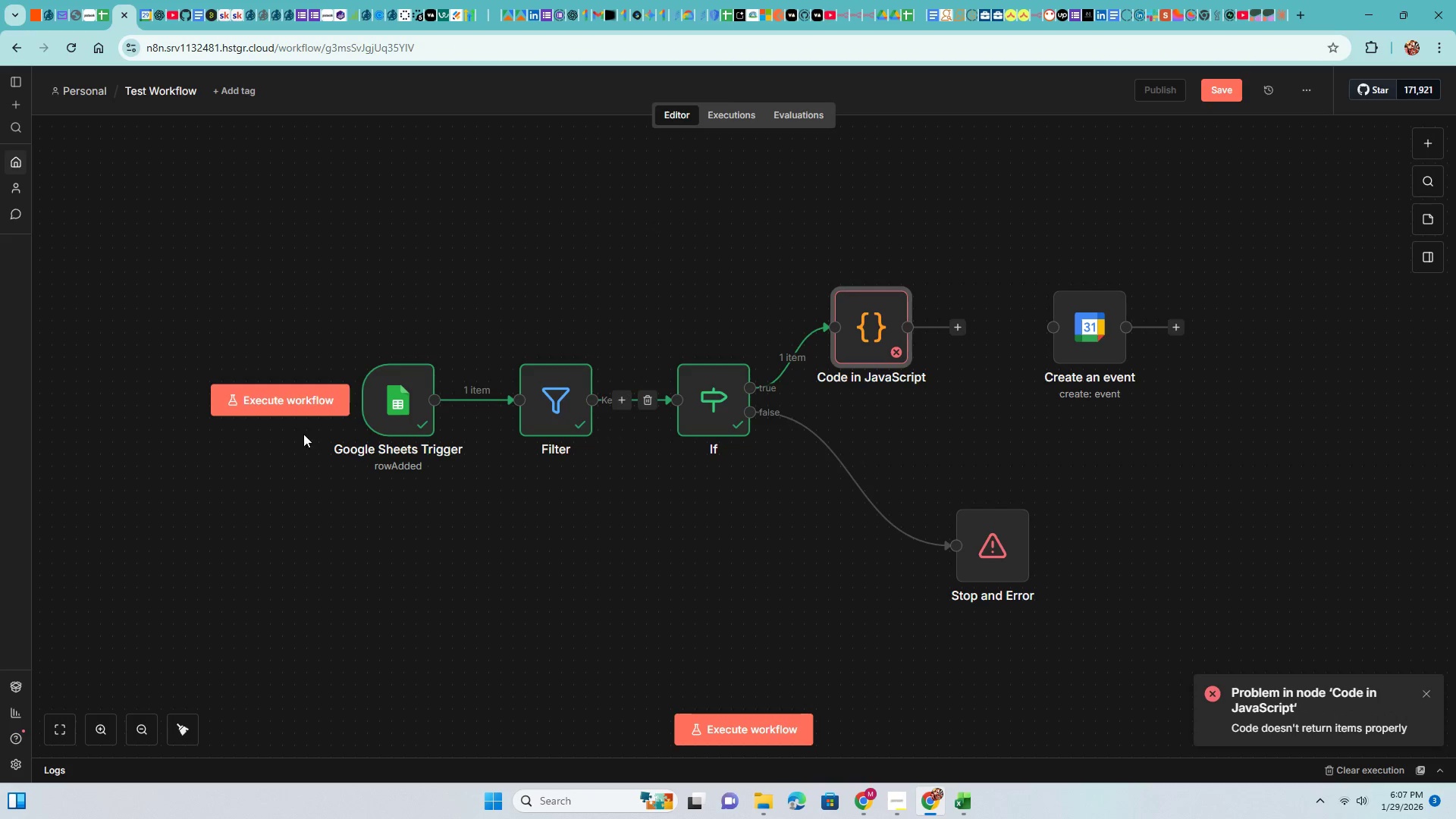 
left_click([303, 408])
 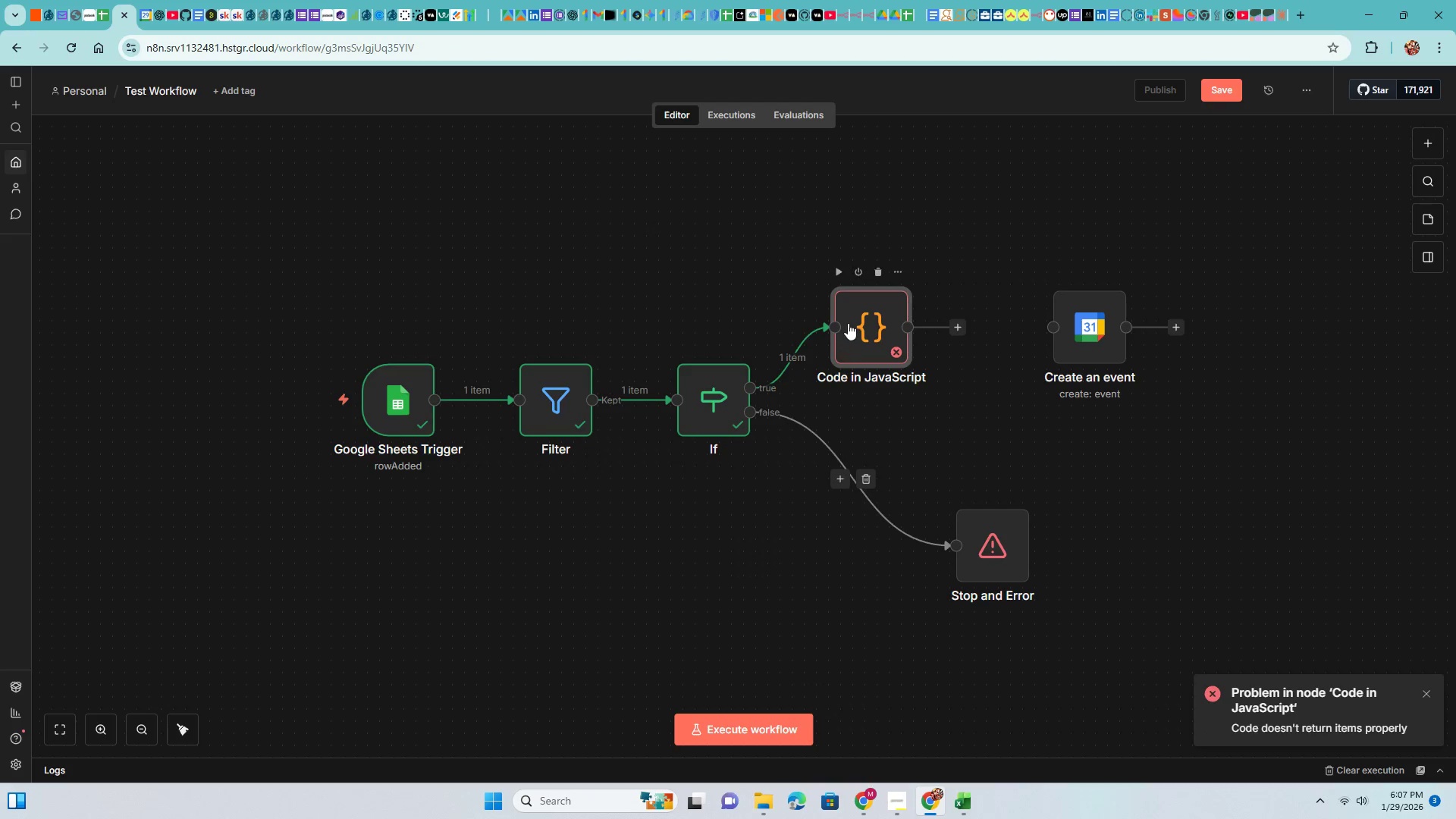 
double_click([849, 319])
 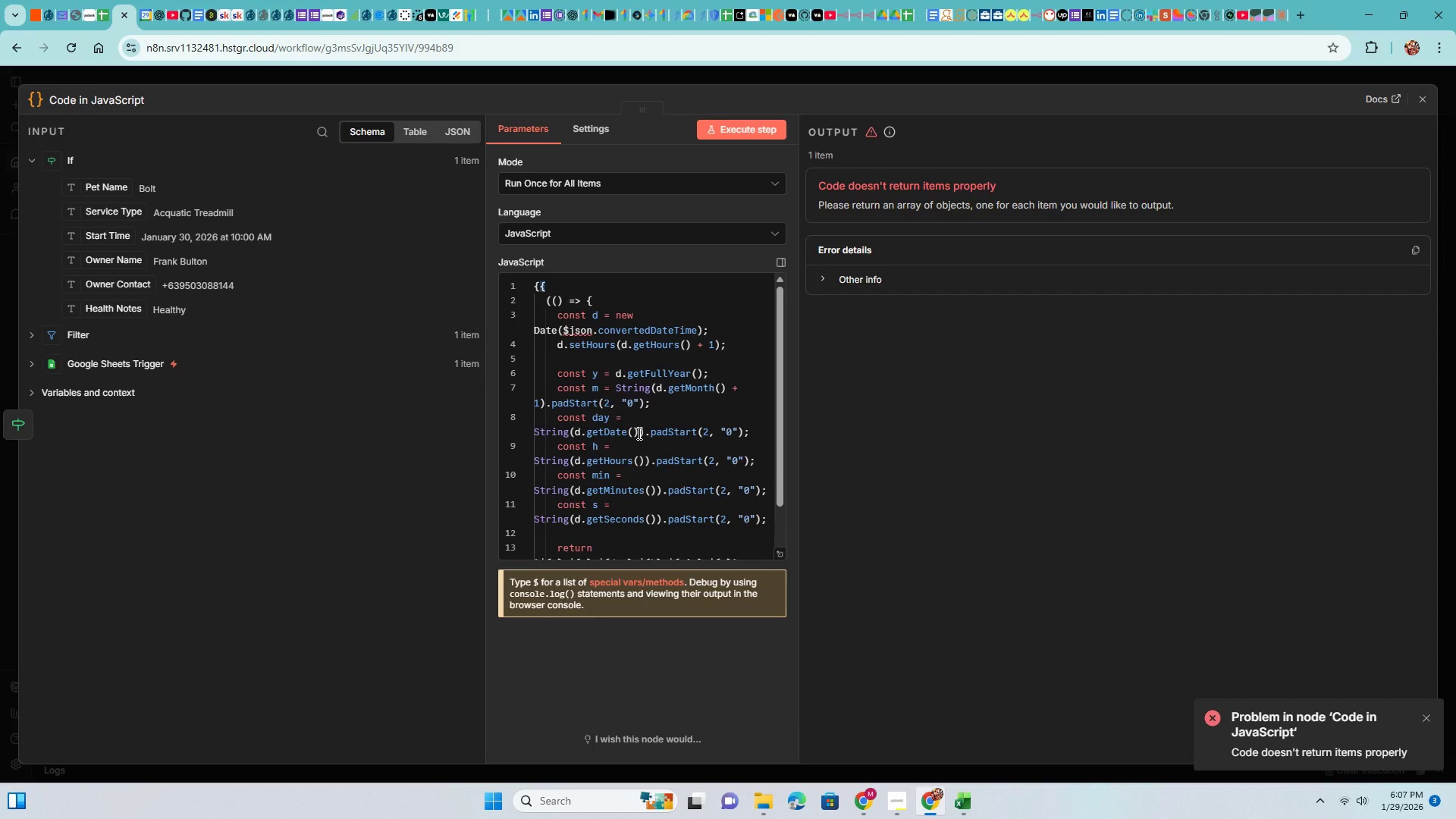 
scroll: coordinate [716, 356], scroll_direction: up, amount: 3.0
 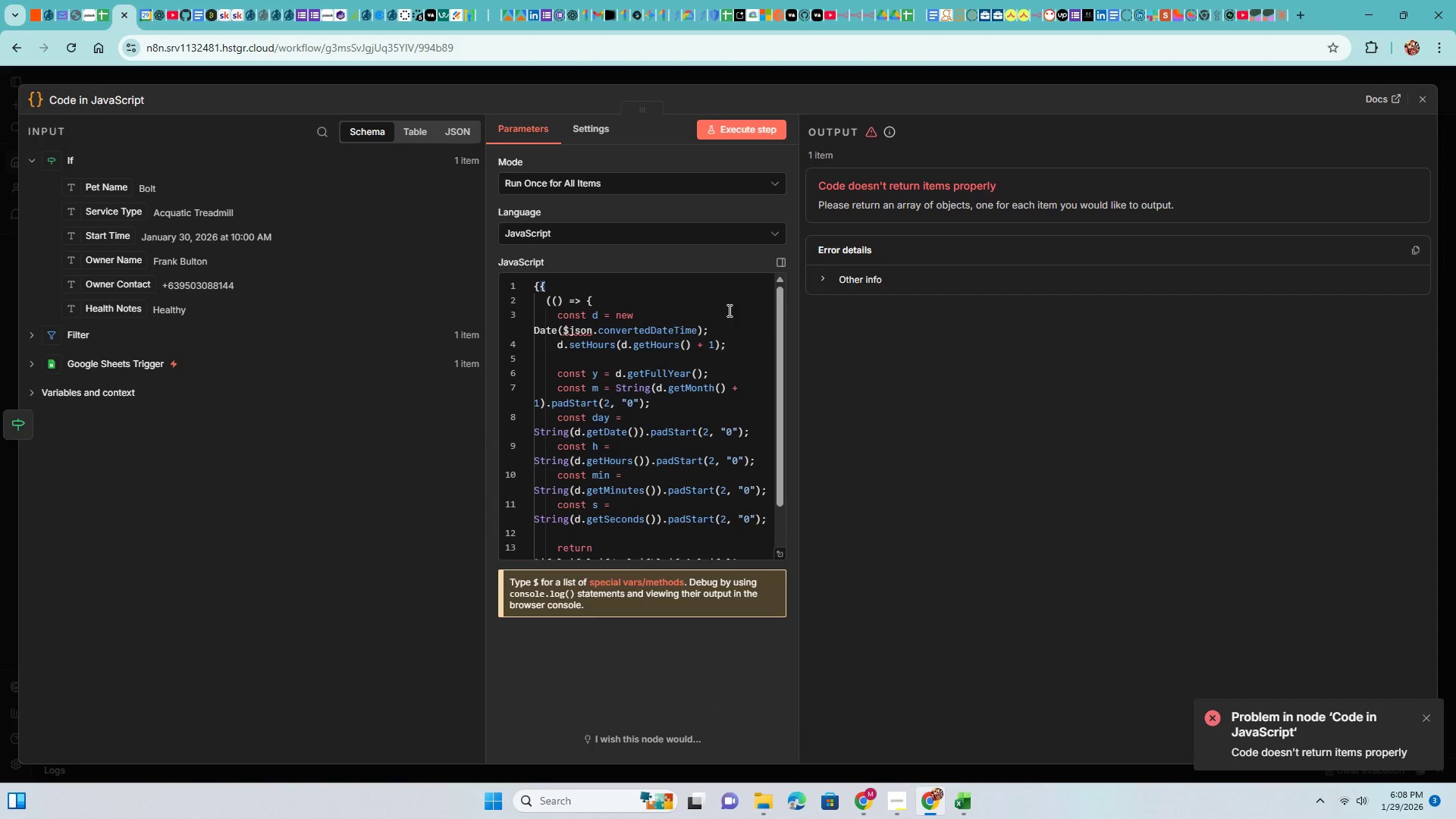 
left_click([649, 67])
 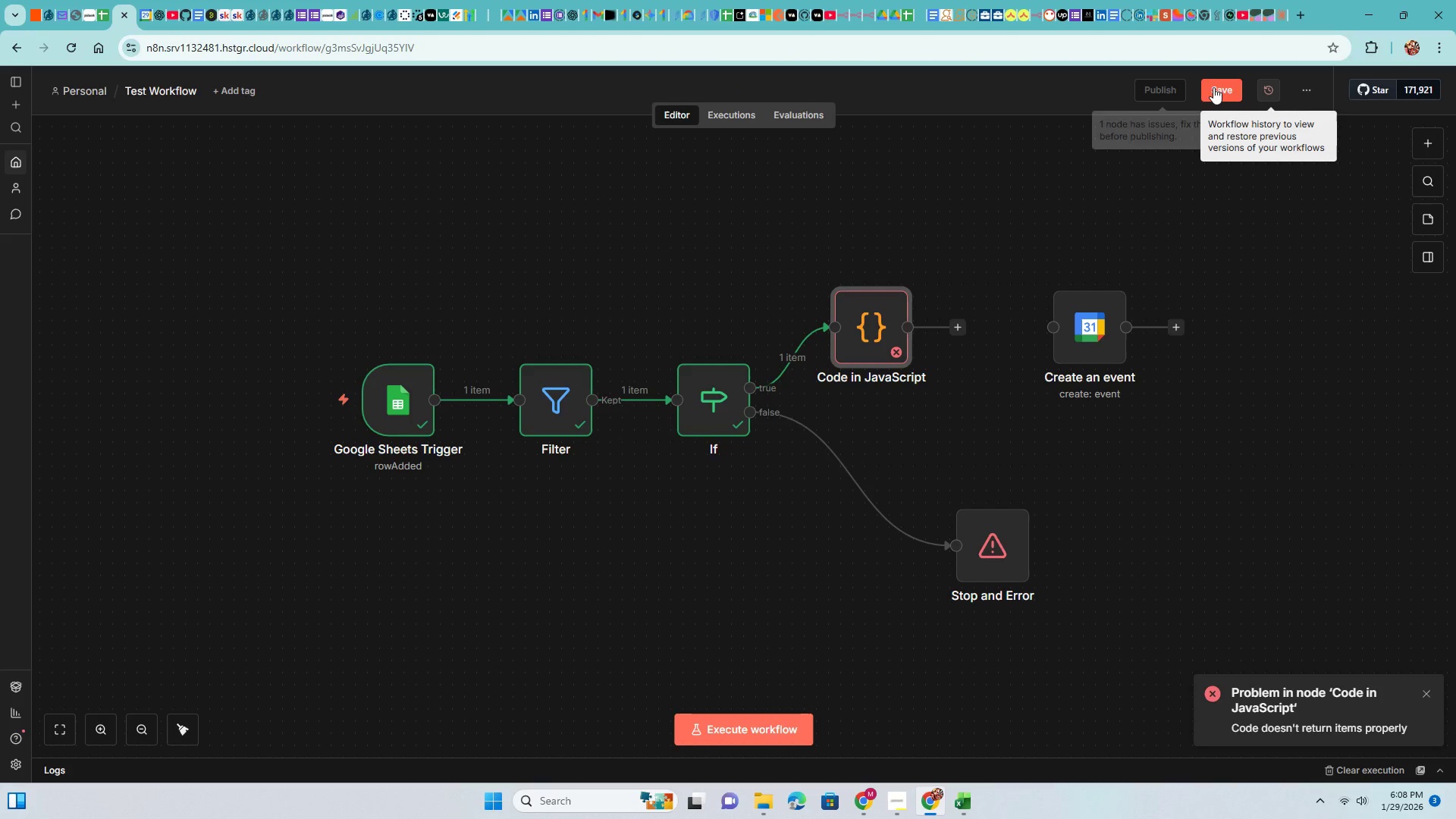 
left_click([1211, 87])
 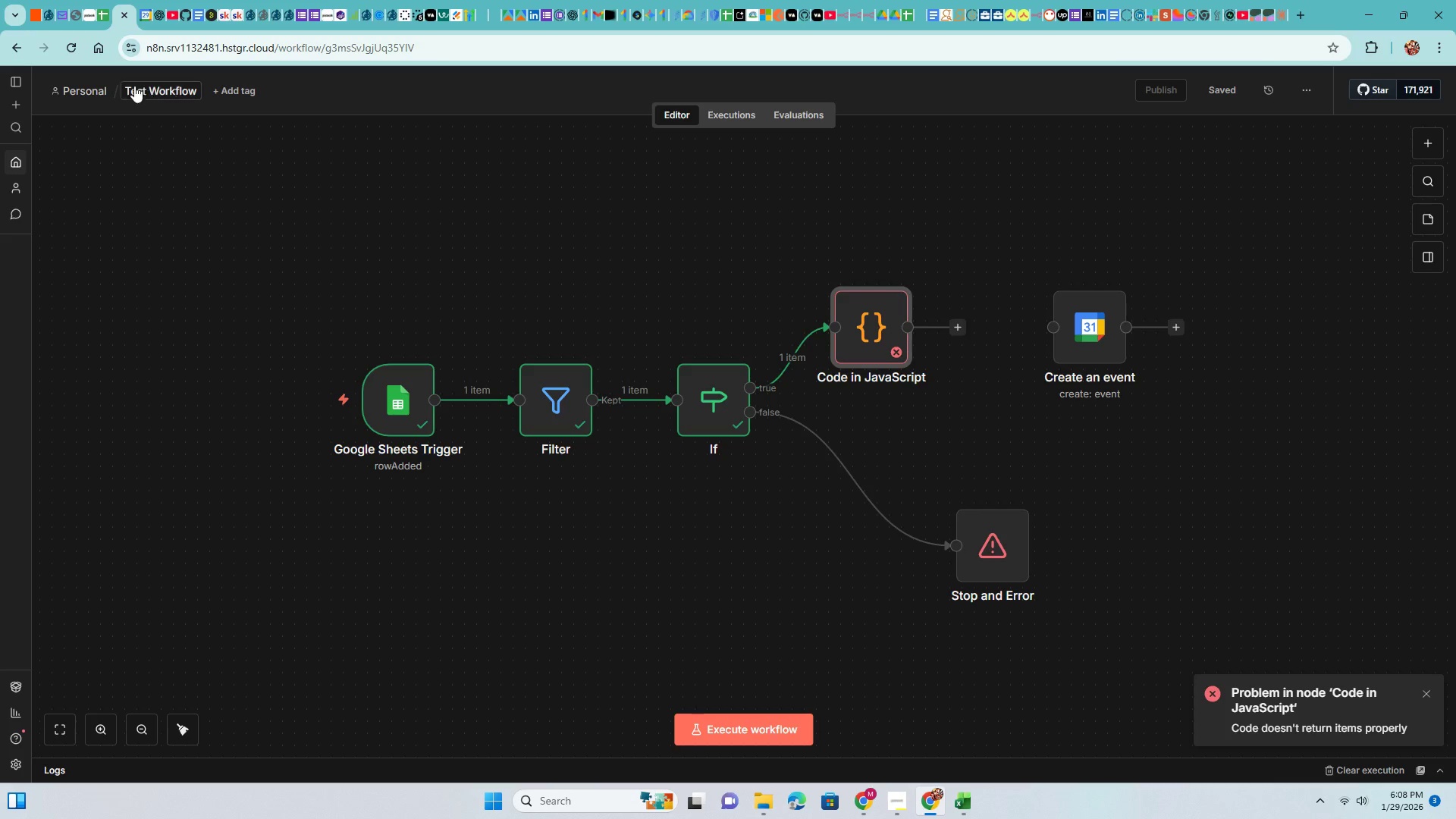 
left_click([74, 44])
 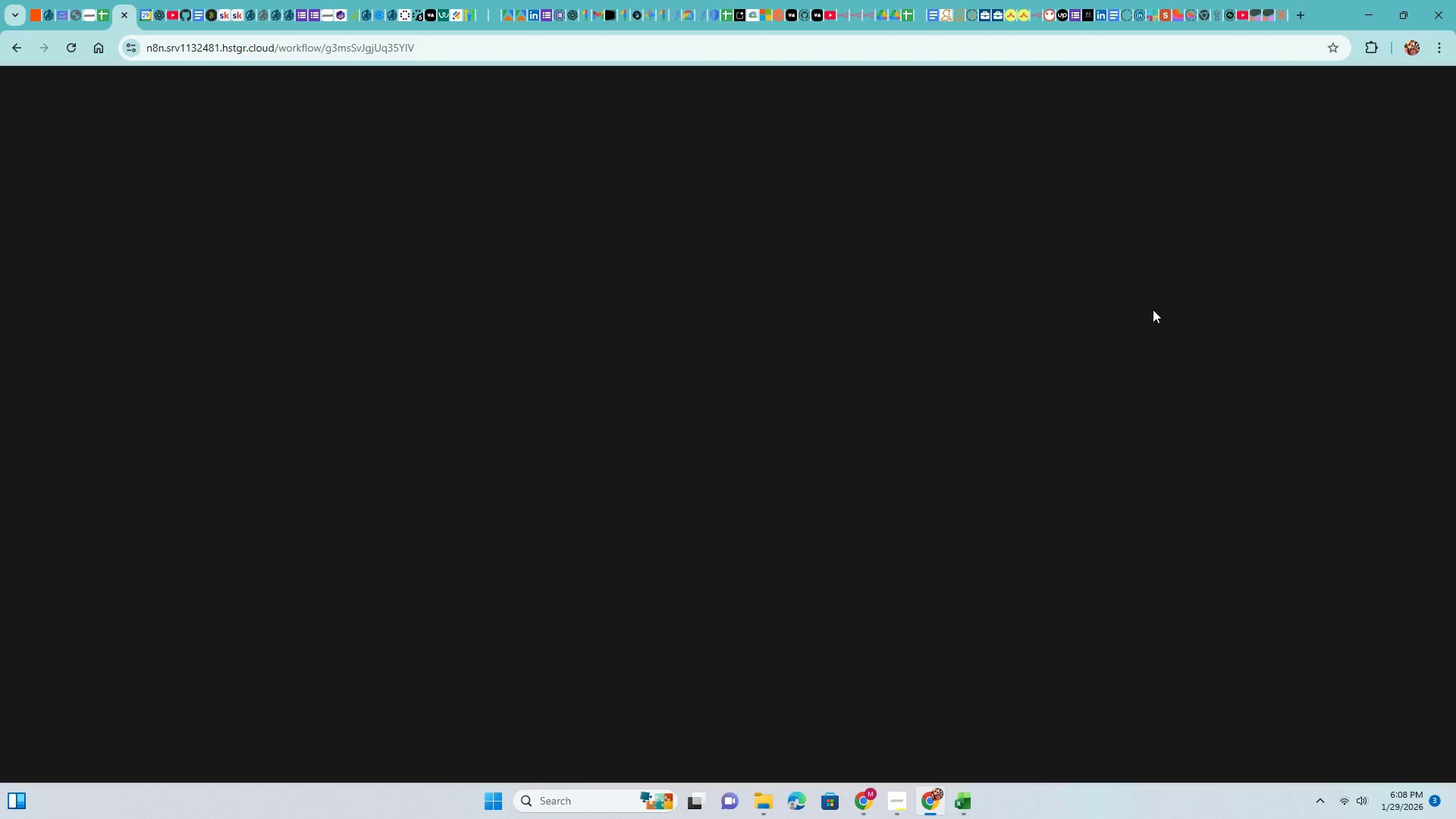 
mouse_move([1101, 253])
 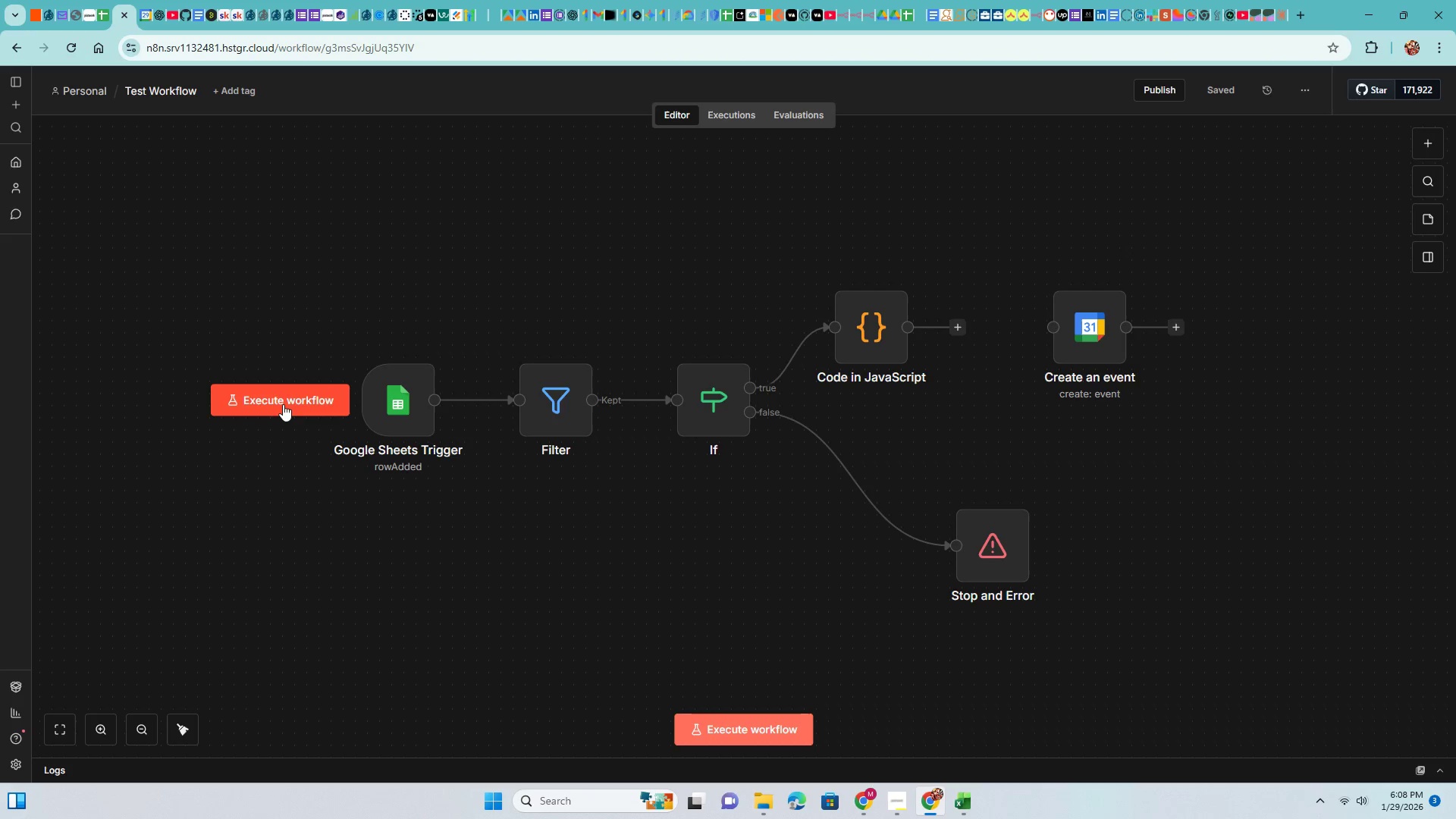 
left_click([283, 403])
 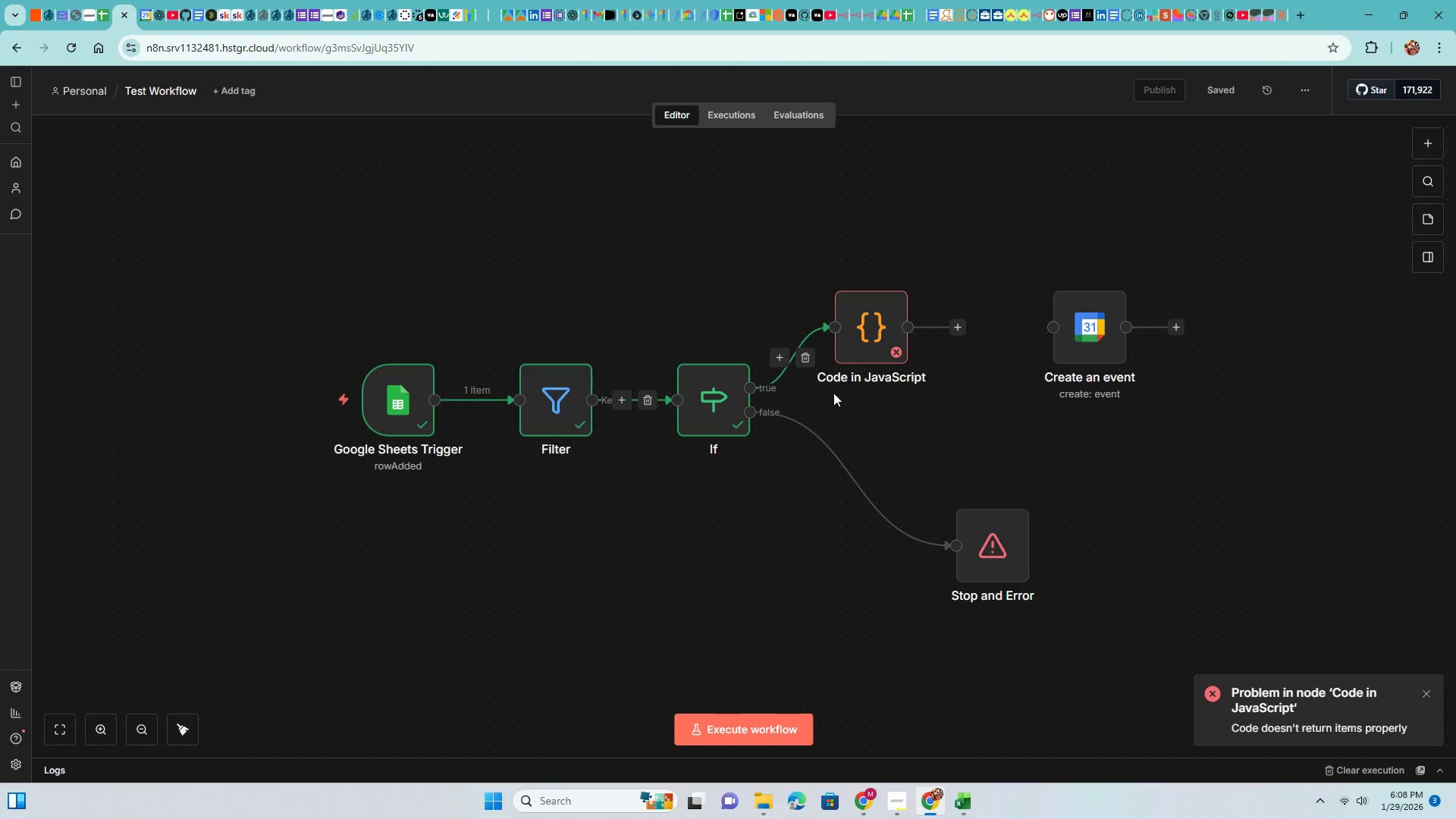 
double_click([865, 319])
 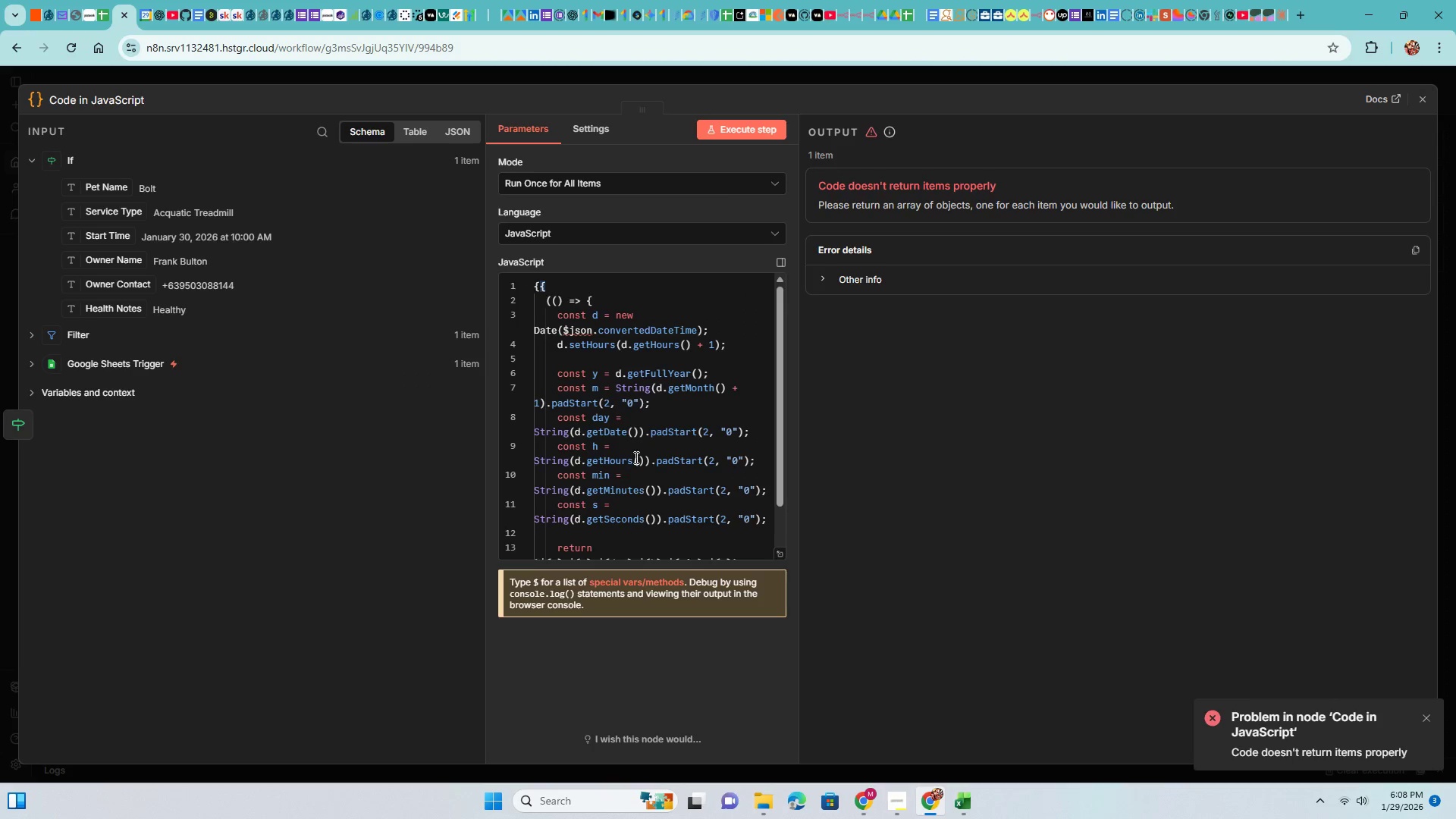 
scroll: coordinate [676, 439], scroll_direction: down, amount: 1.0
 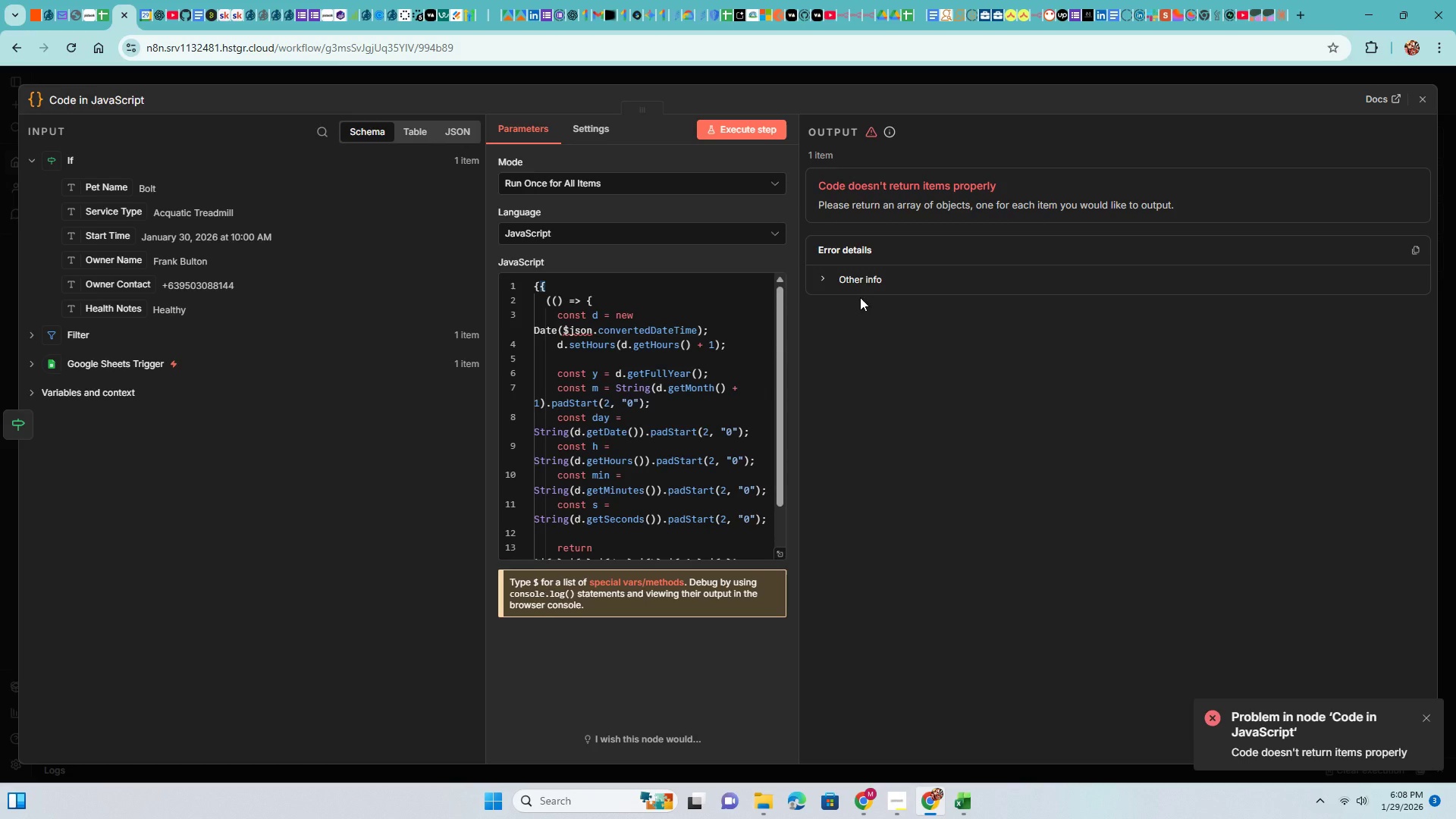 
left_click([858, 287])
 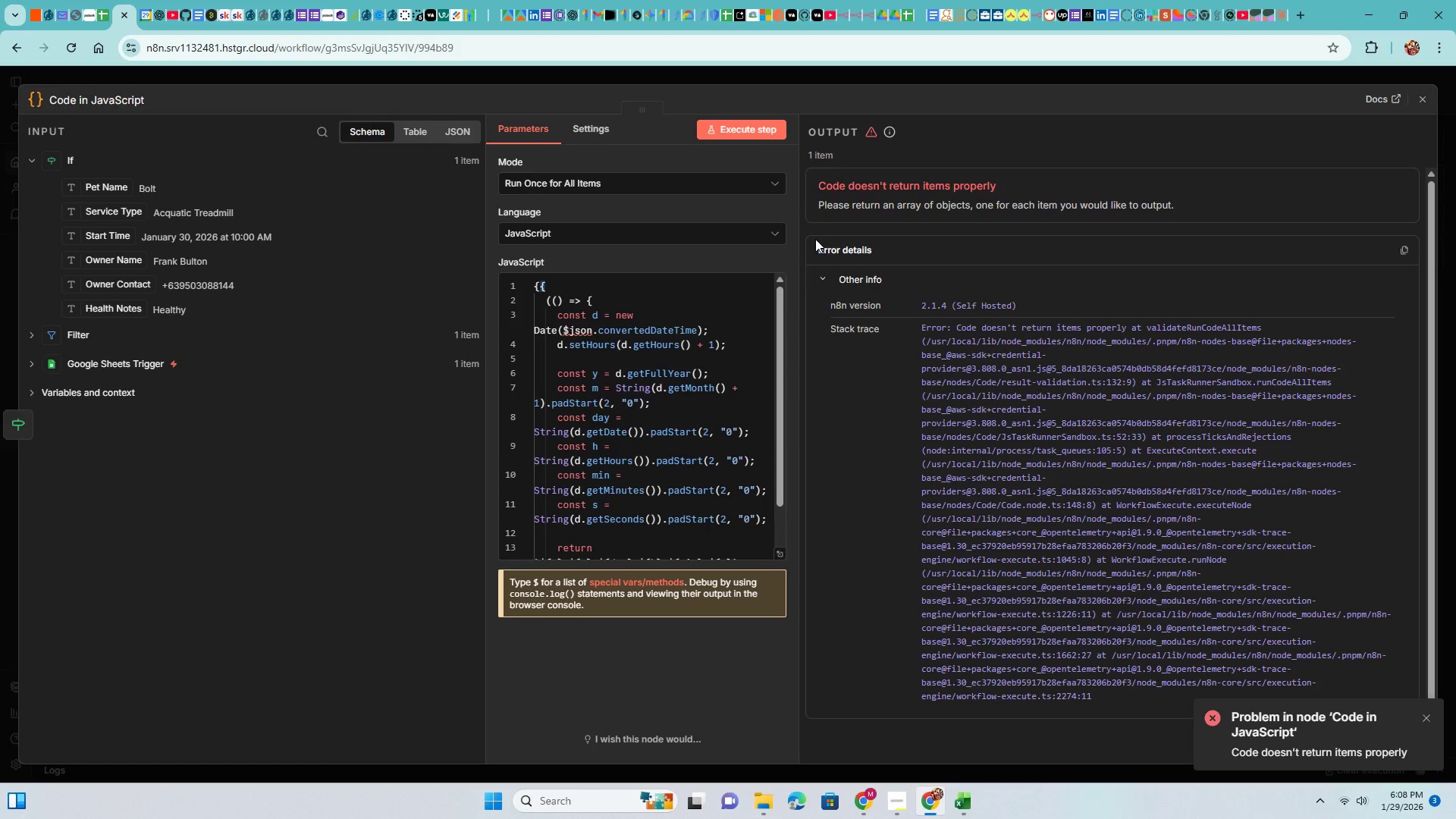 
mouse_move([632, 398])
 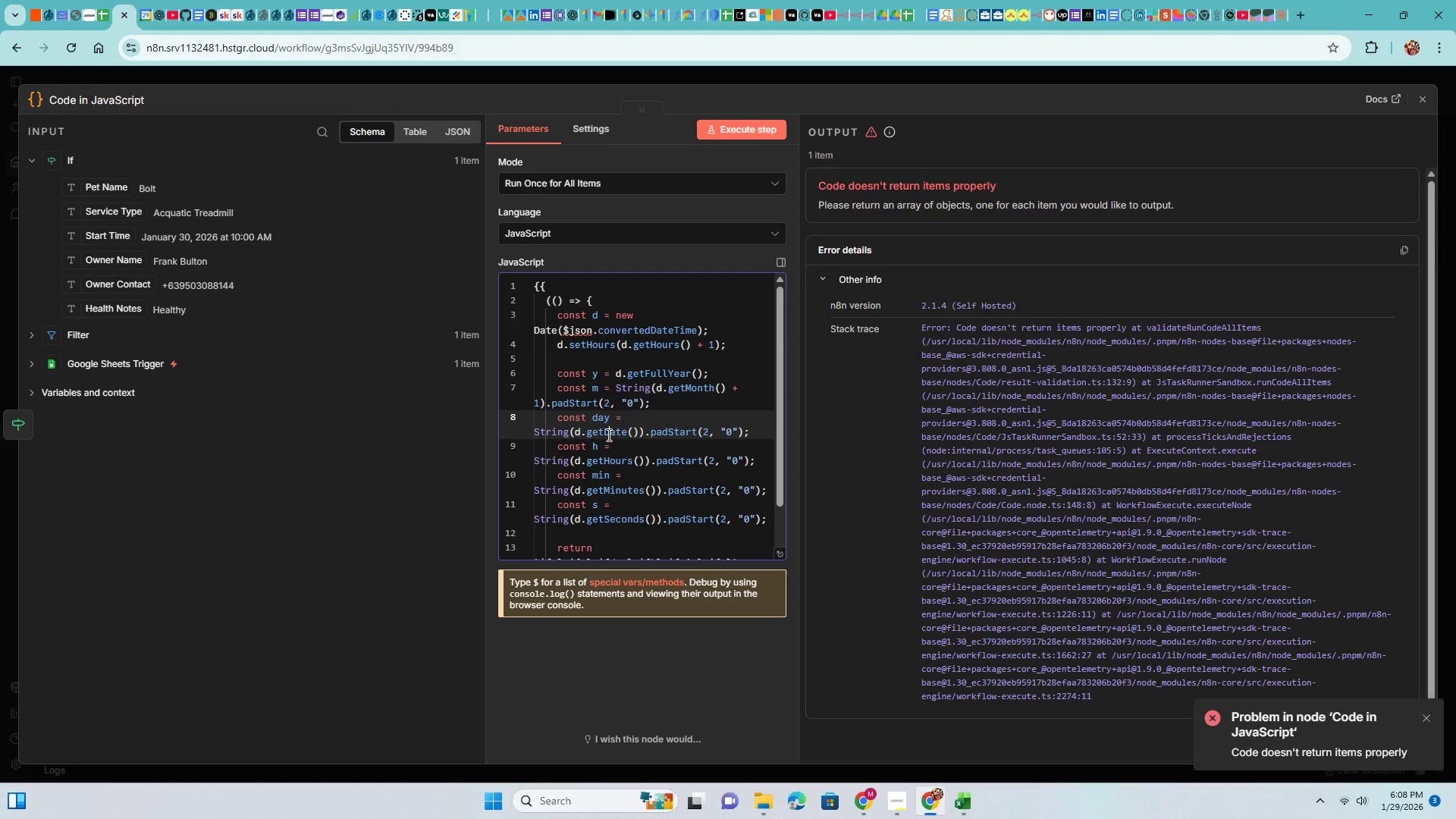 
key(Control+ControlLeft)
 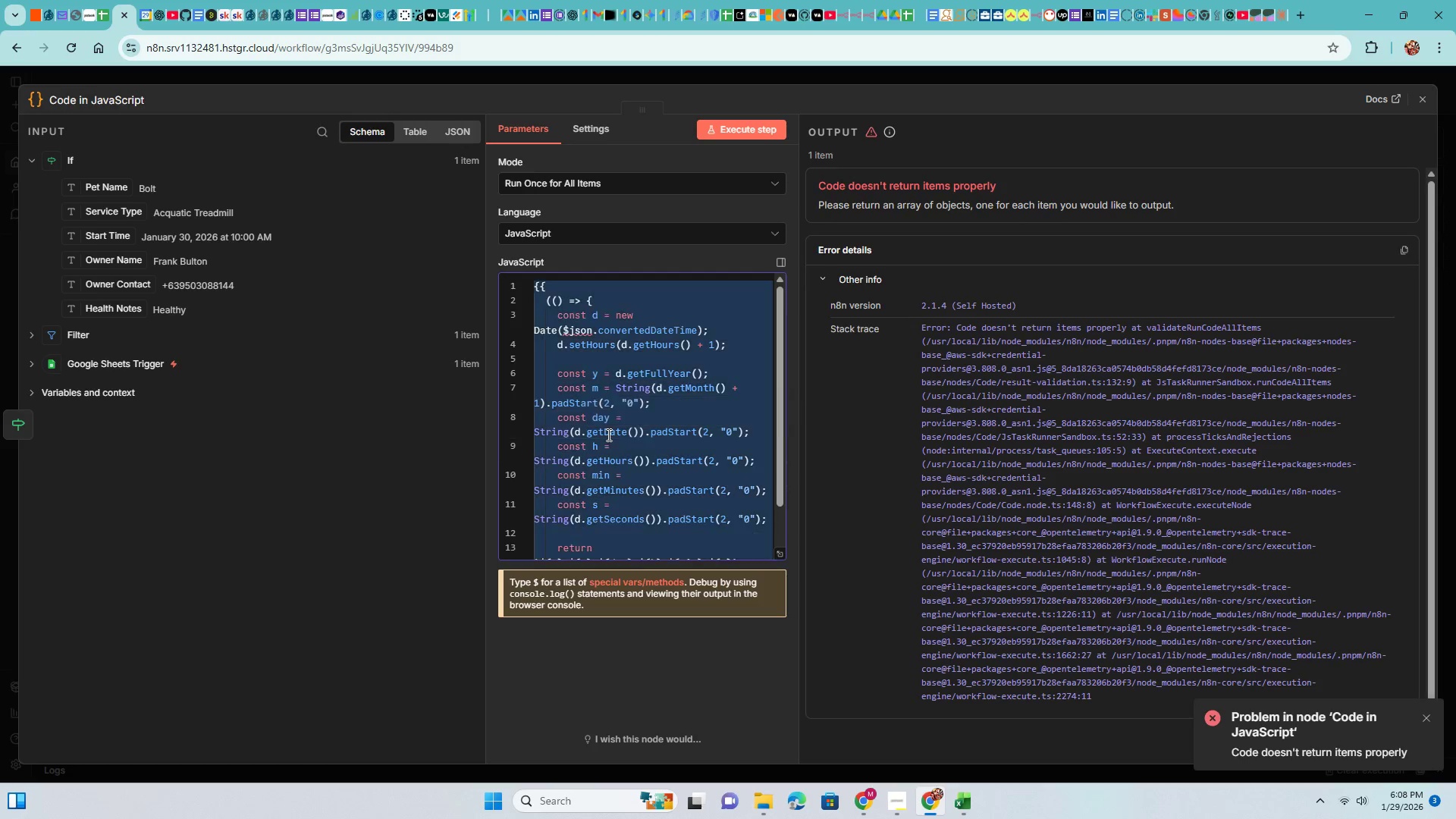 
key(Control+A)
 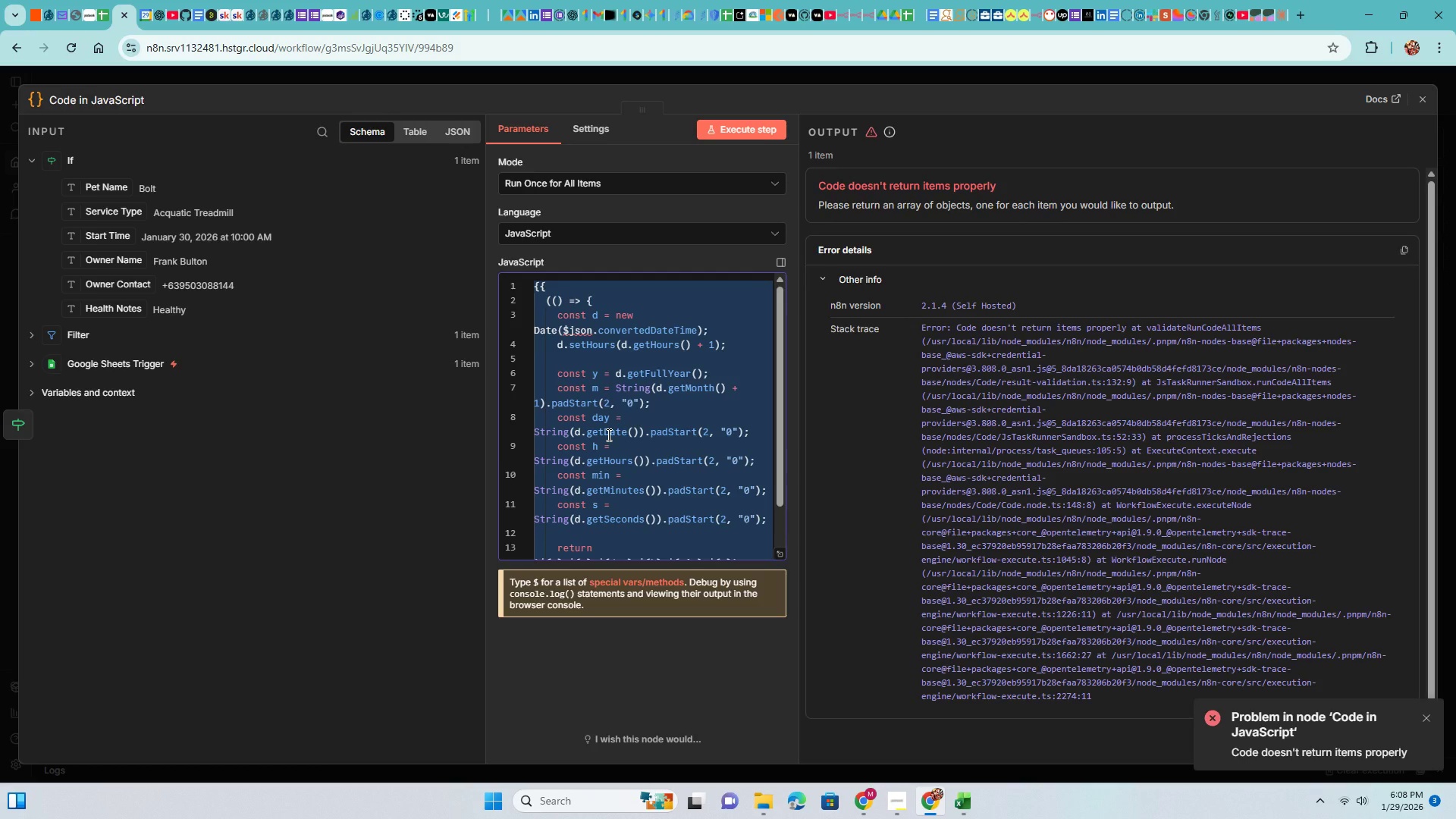 
key(Control+C)
 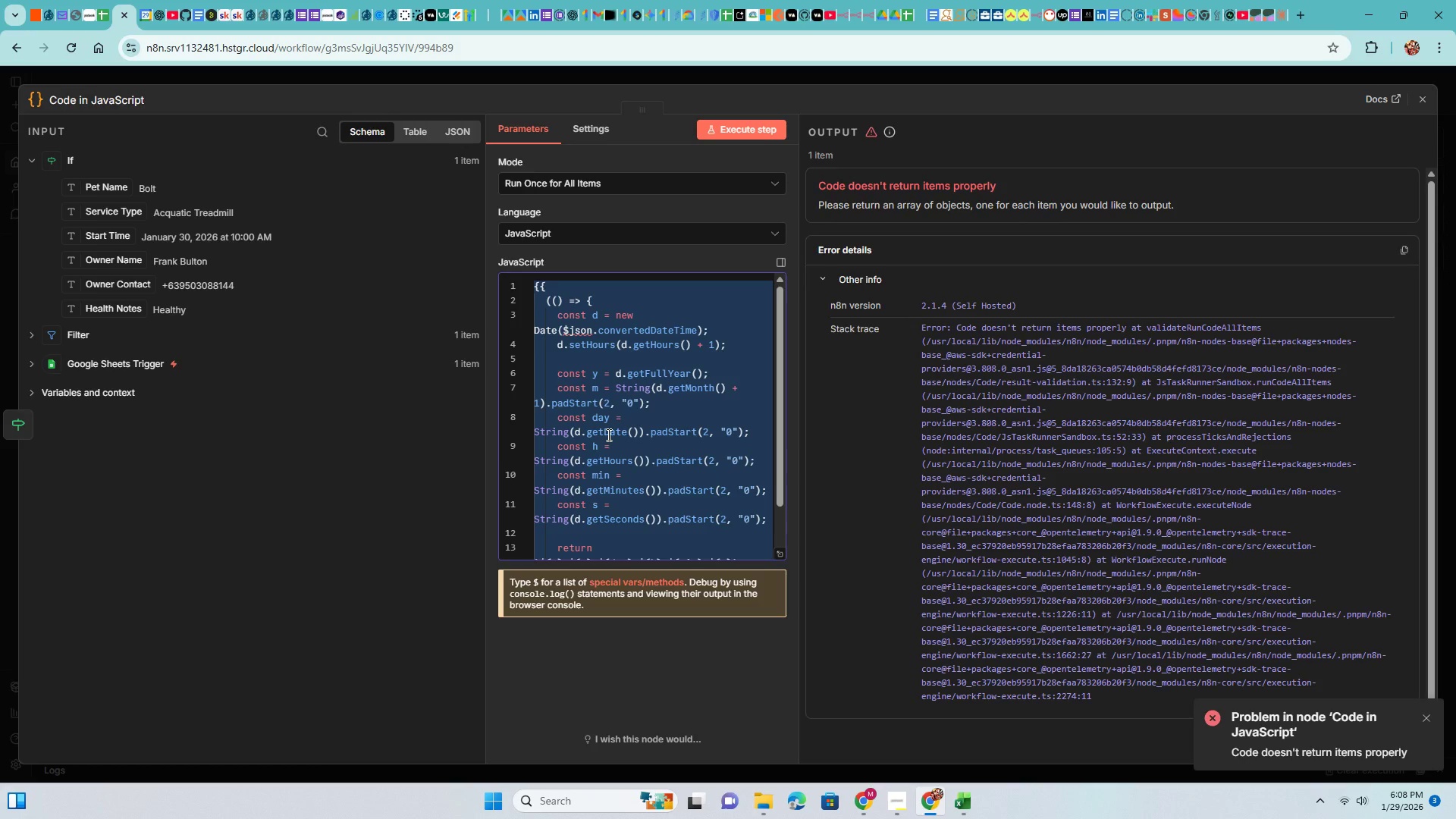 
key(Control+C)
 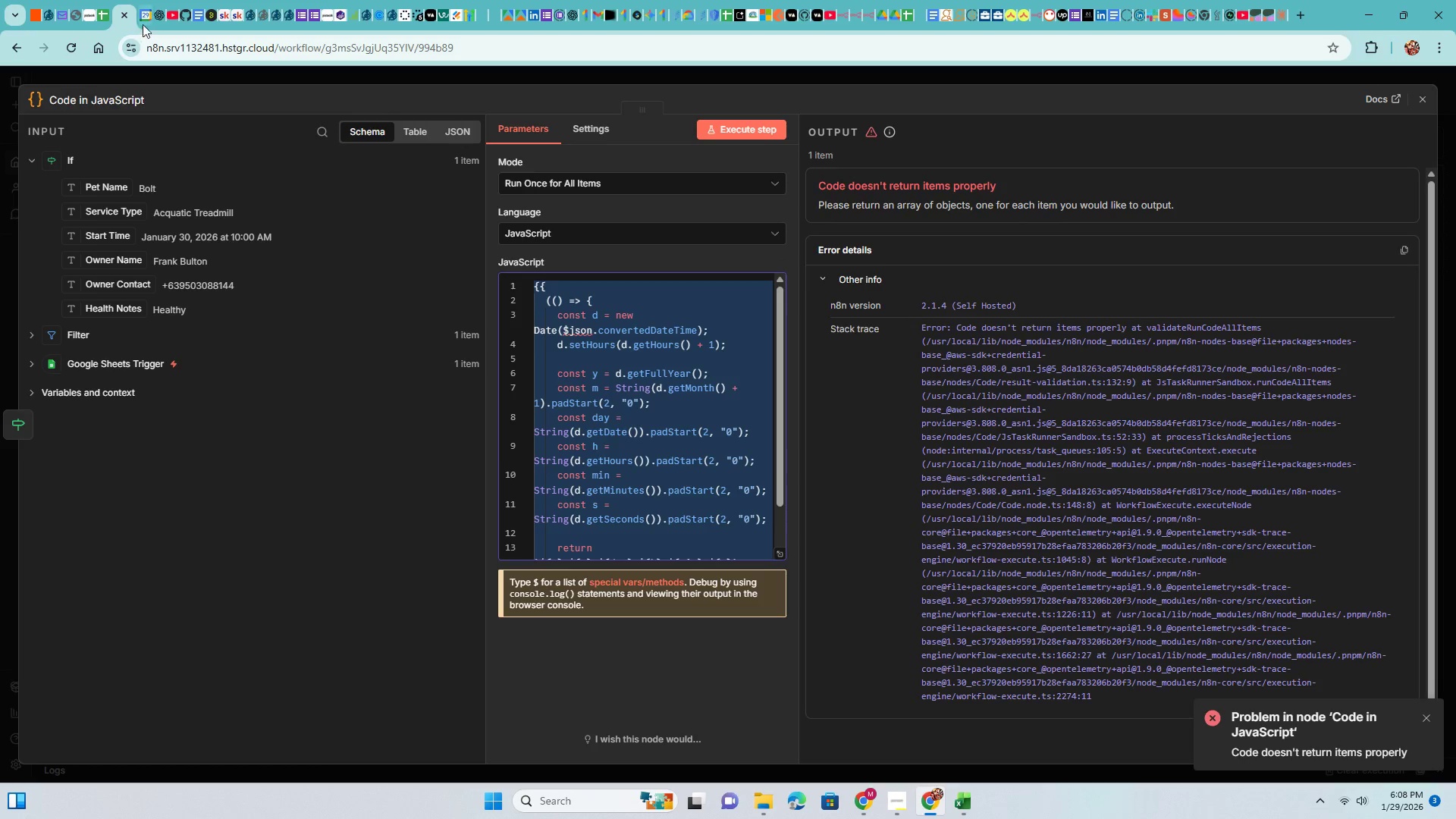 
left_click([159, 0])
 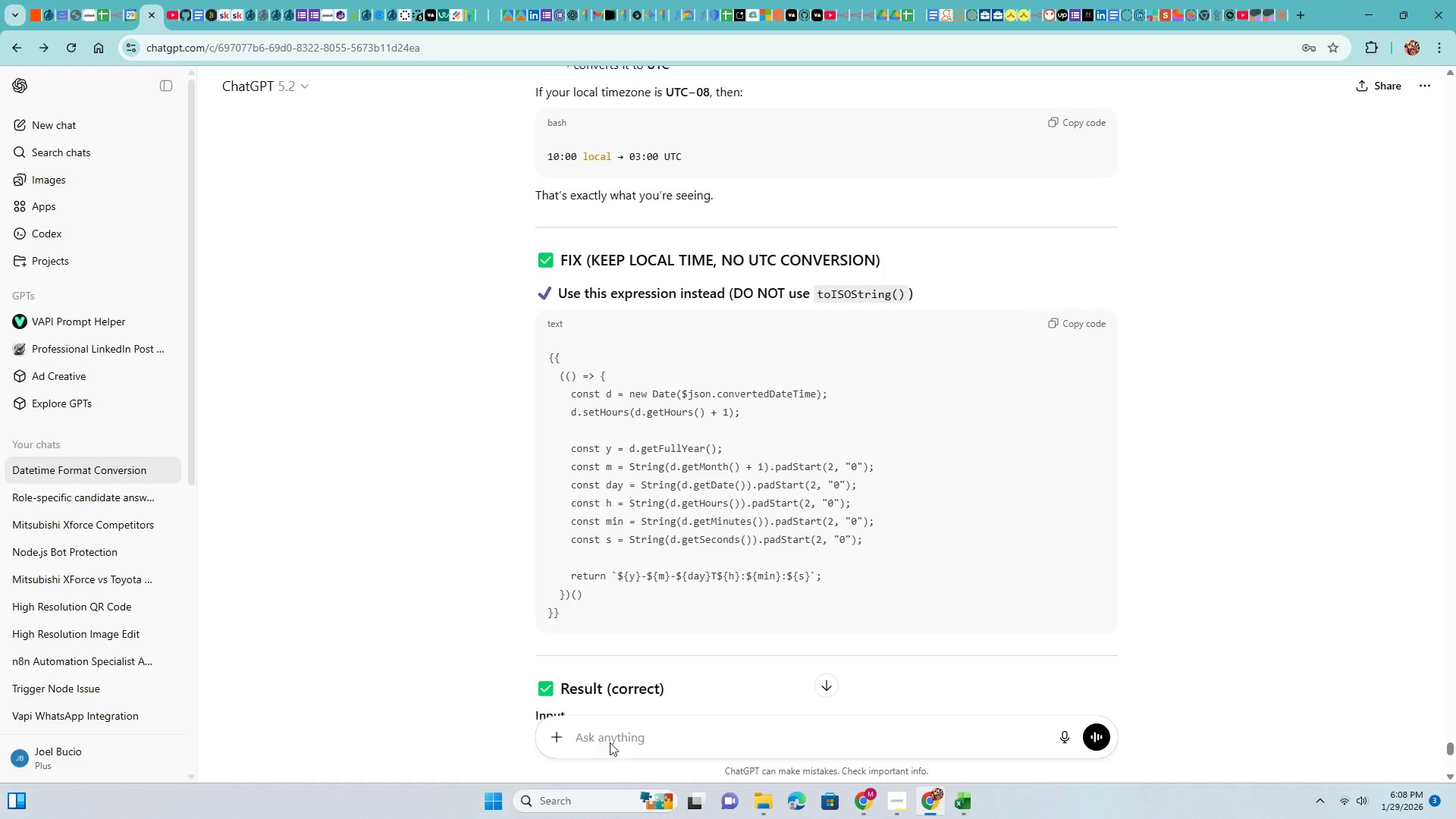 
left_click([607, 739])
 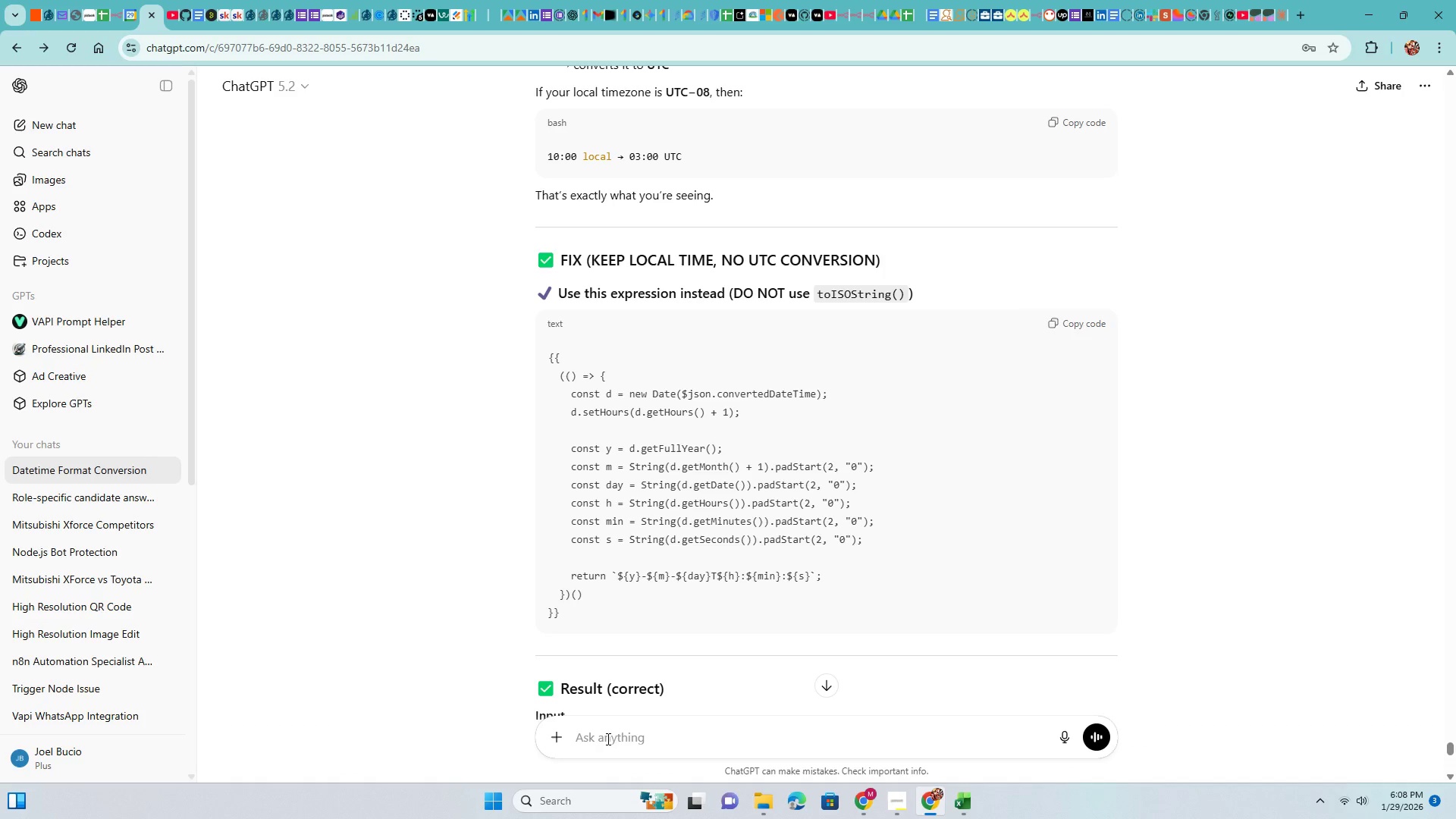 
type(fix this )
 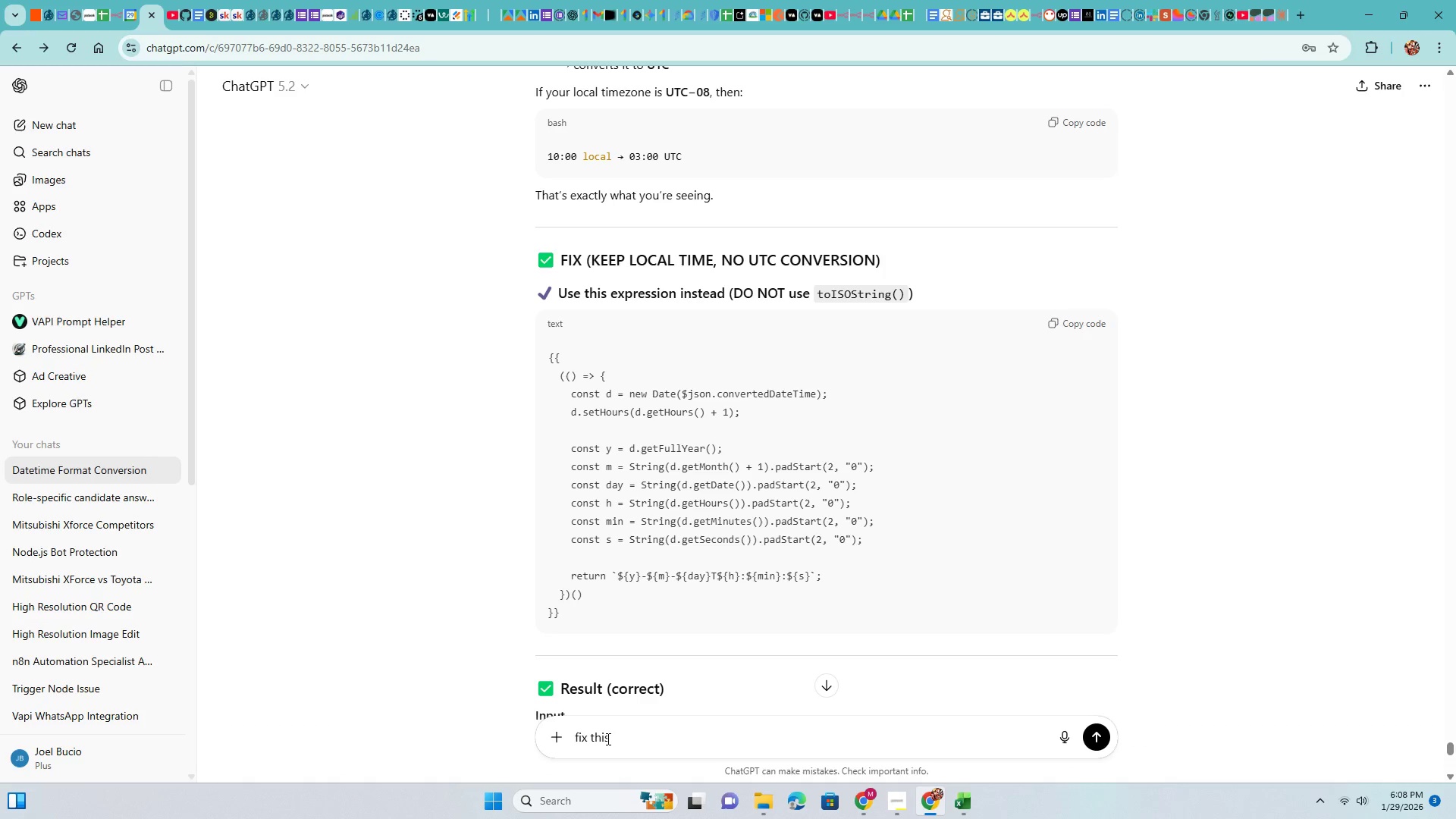 
key(Control+V)
 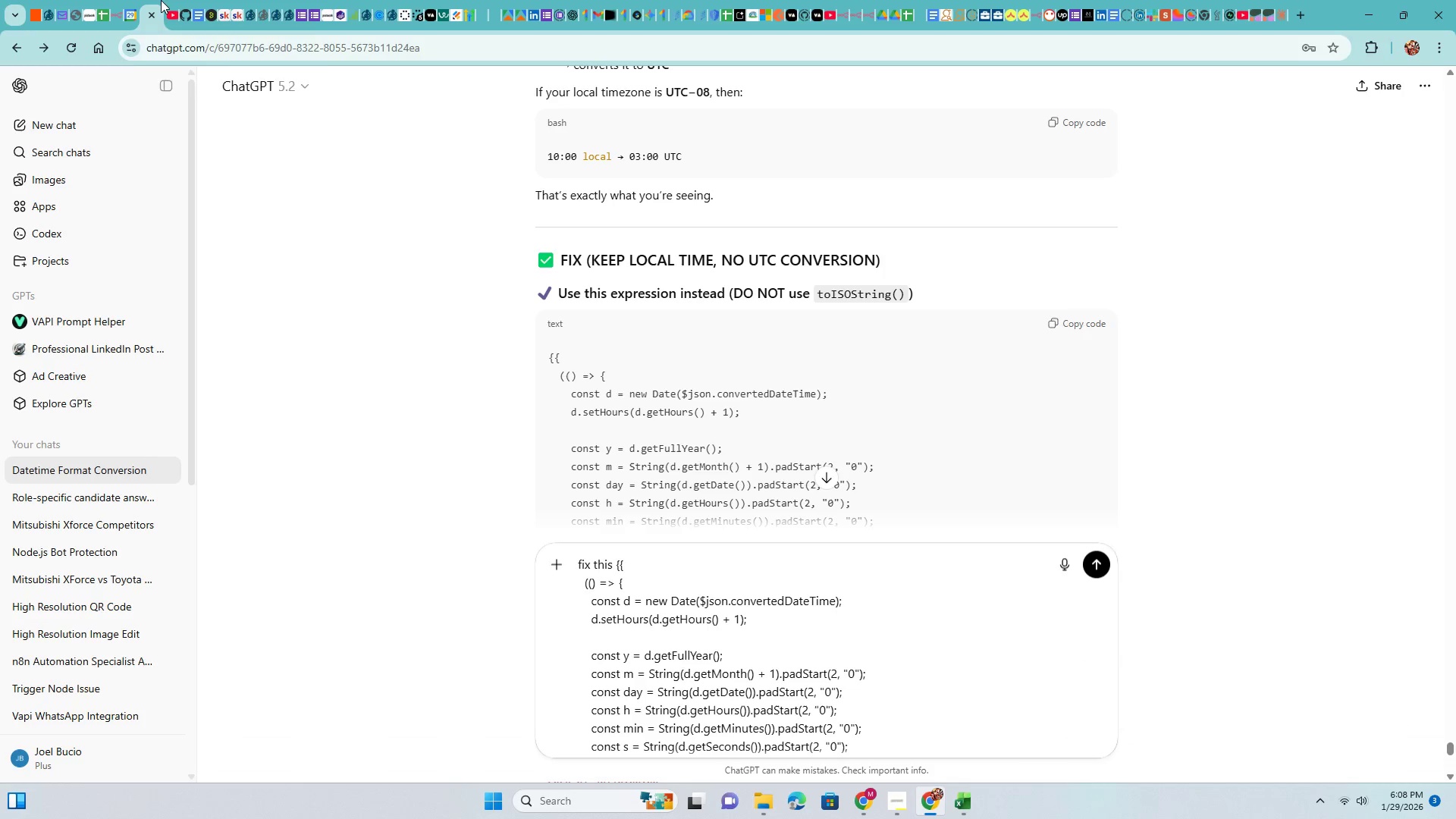 
left_click([119, 0])
 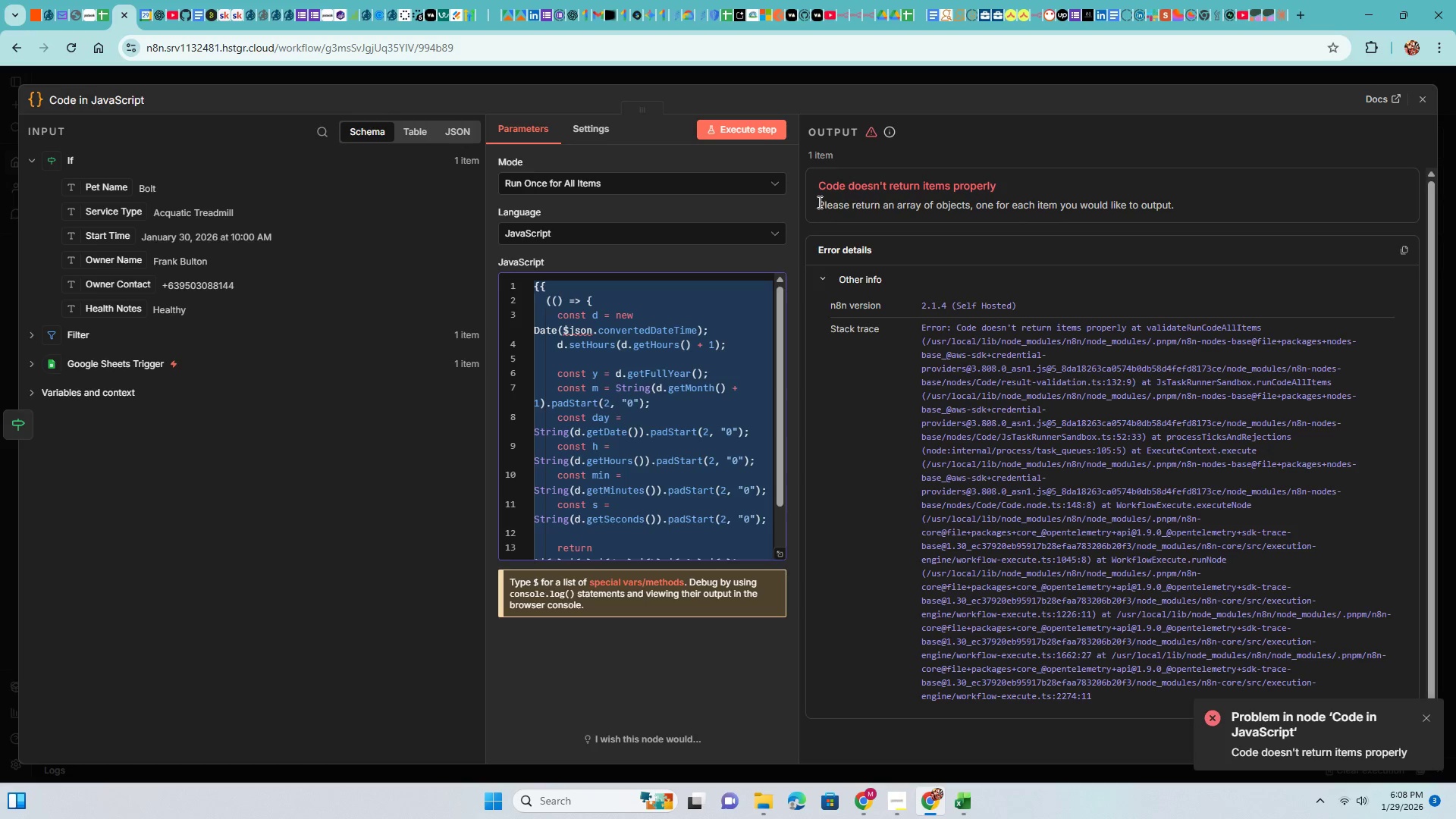 
left_click_drag(start_coordinate=[818, 187], to_coordinate=[1194, 203])
 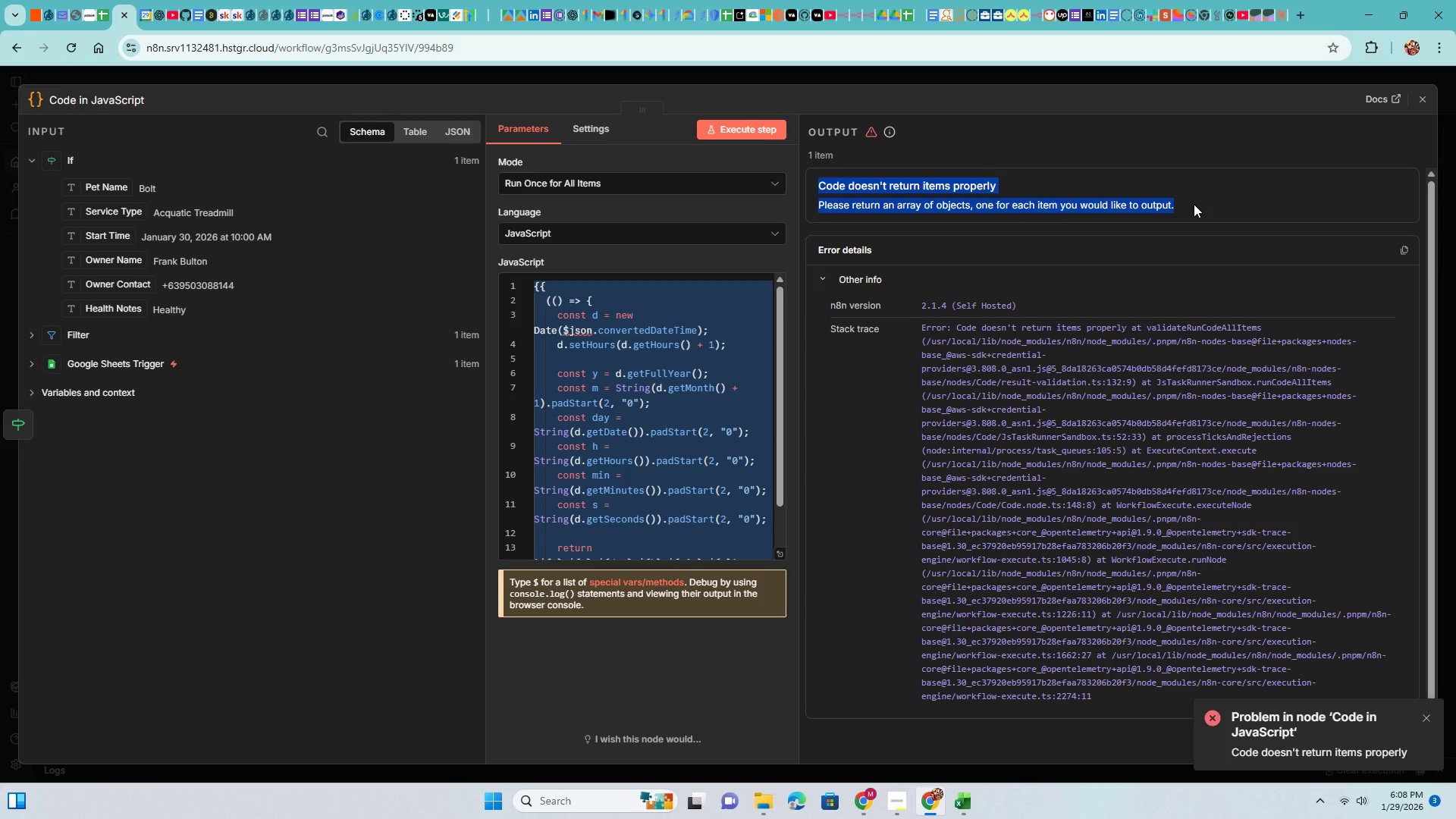 
key(Control+ControlLeft)
 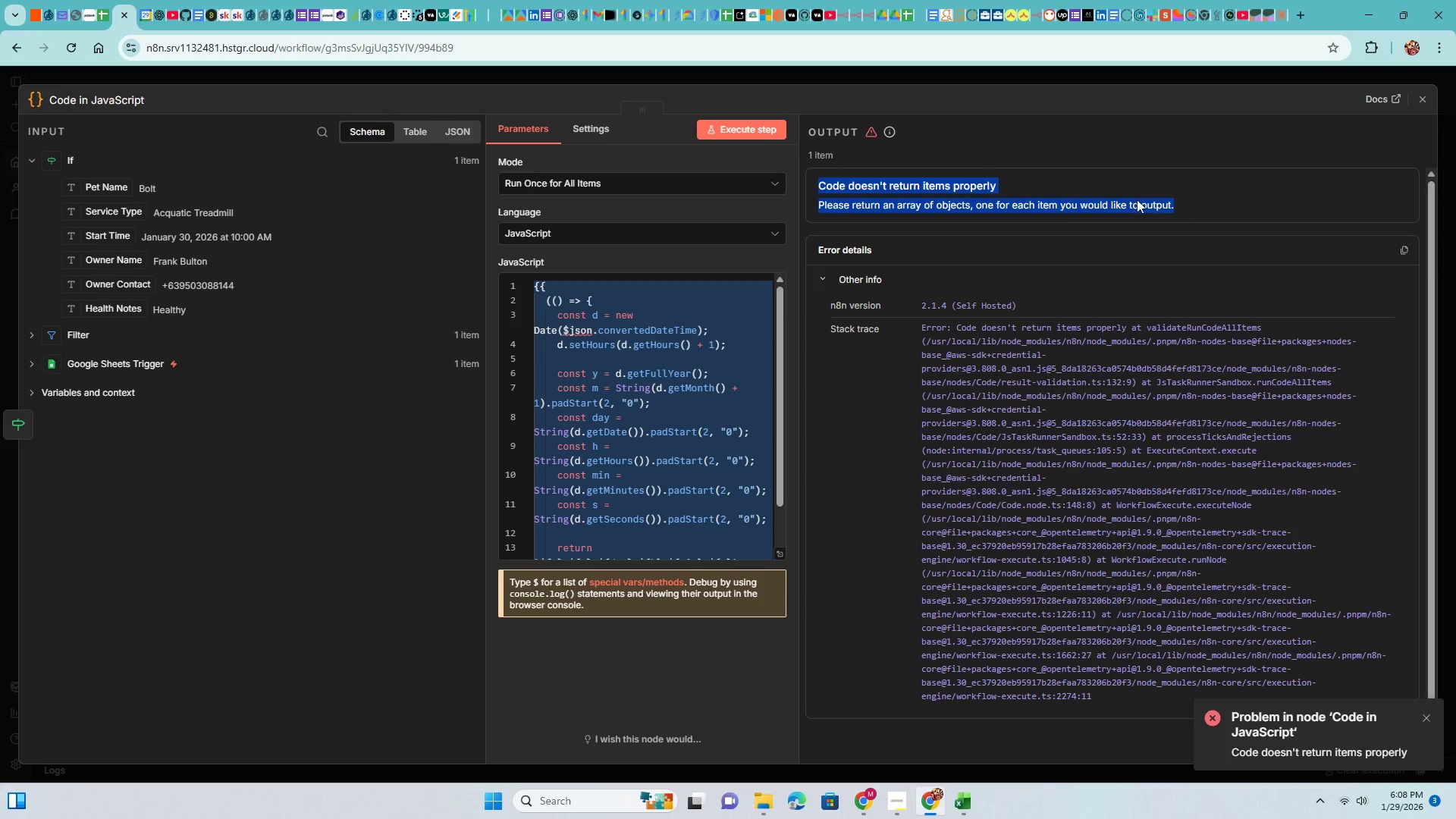 
key(Control+C)
 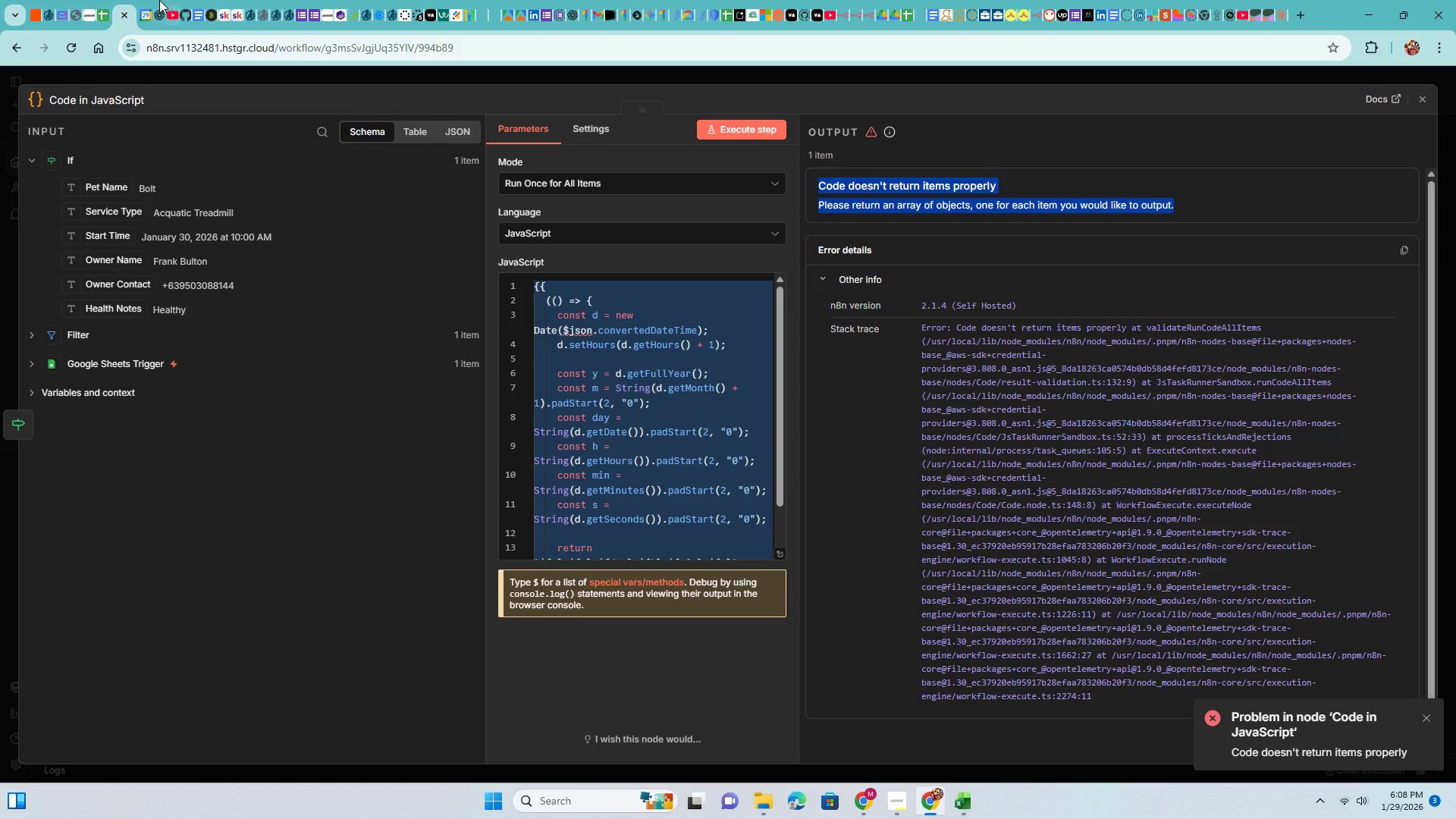 
left_click([157, 1])
 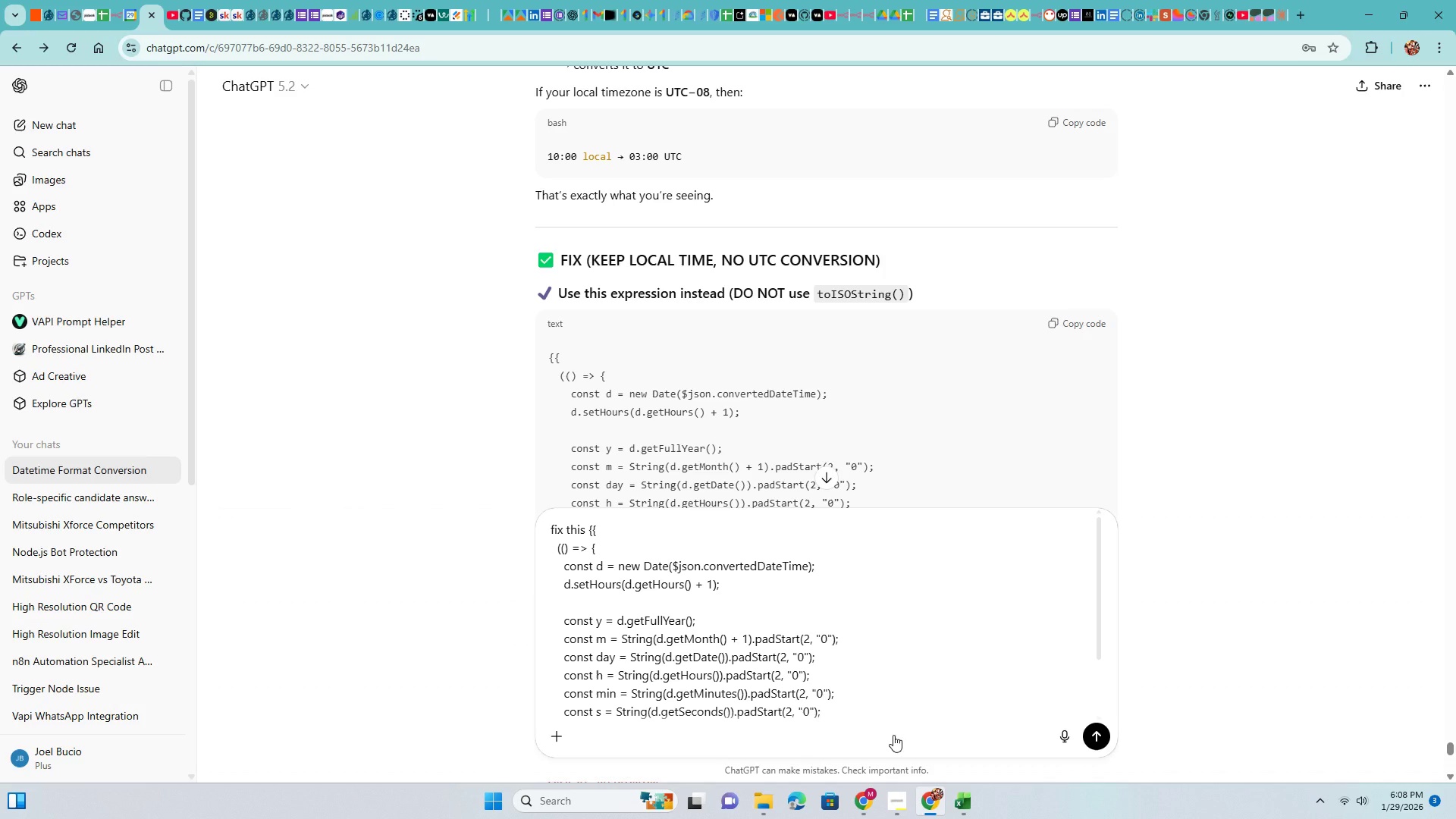 
scroll: coordinate [983, 689], scroll_direction: down, amount: 11.0
 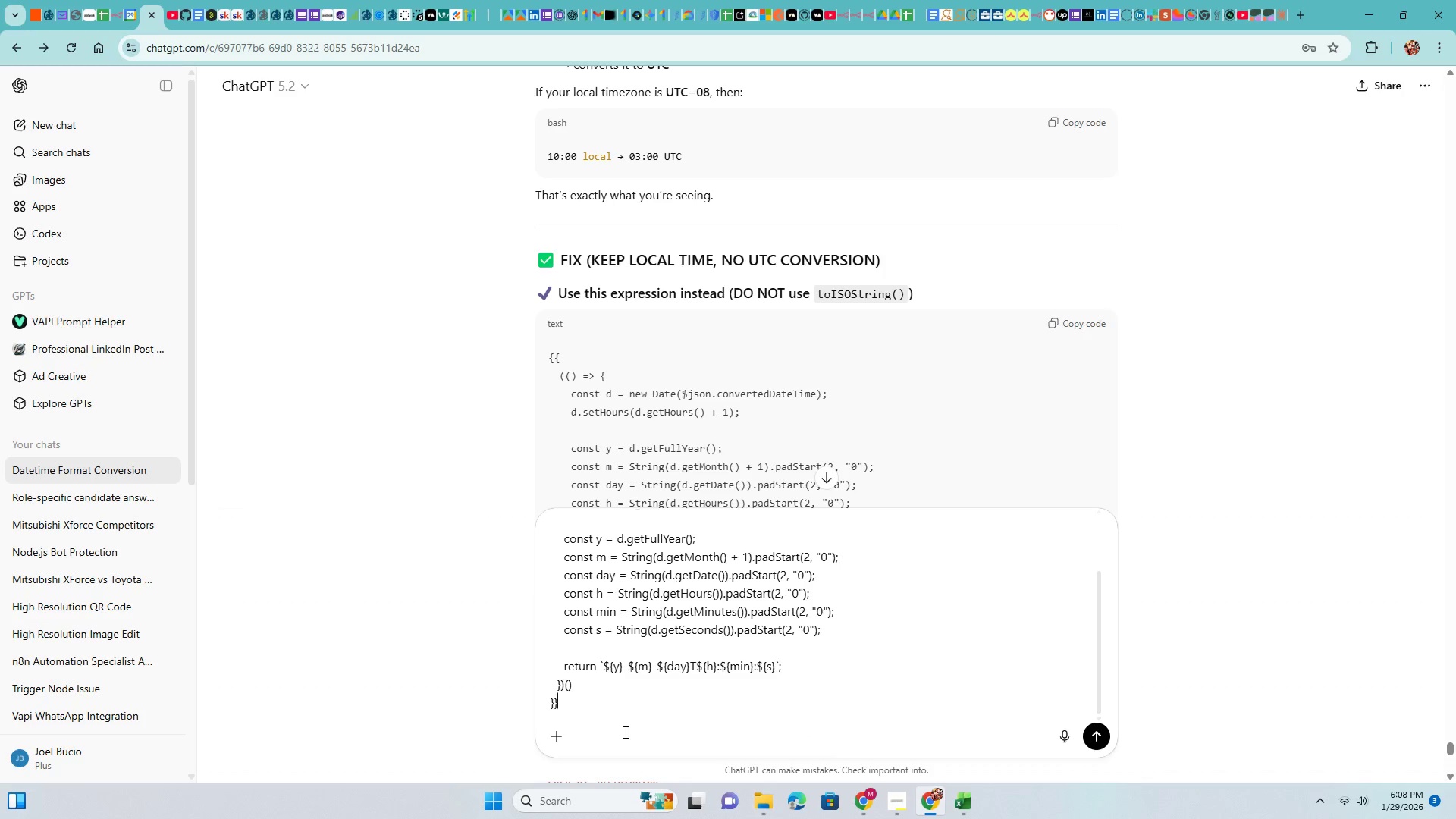 
key(Space)
 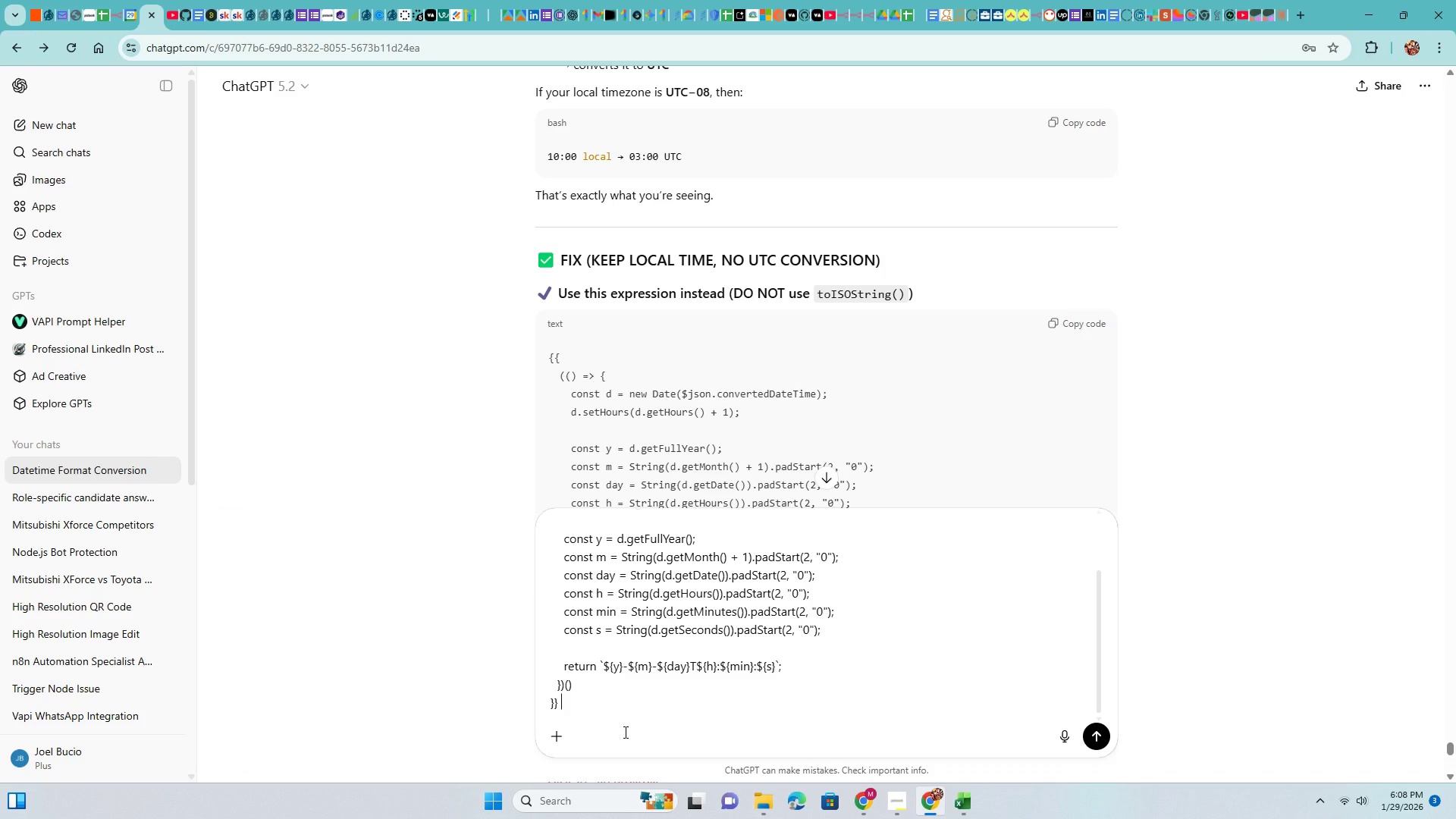 
key(Control+ControlLeft)
 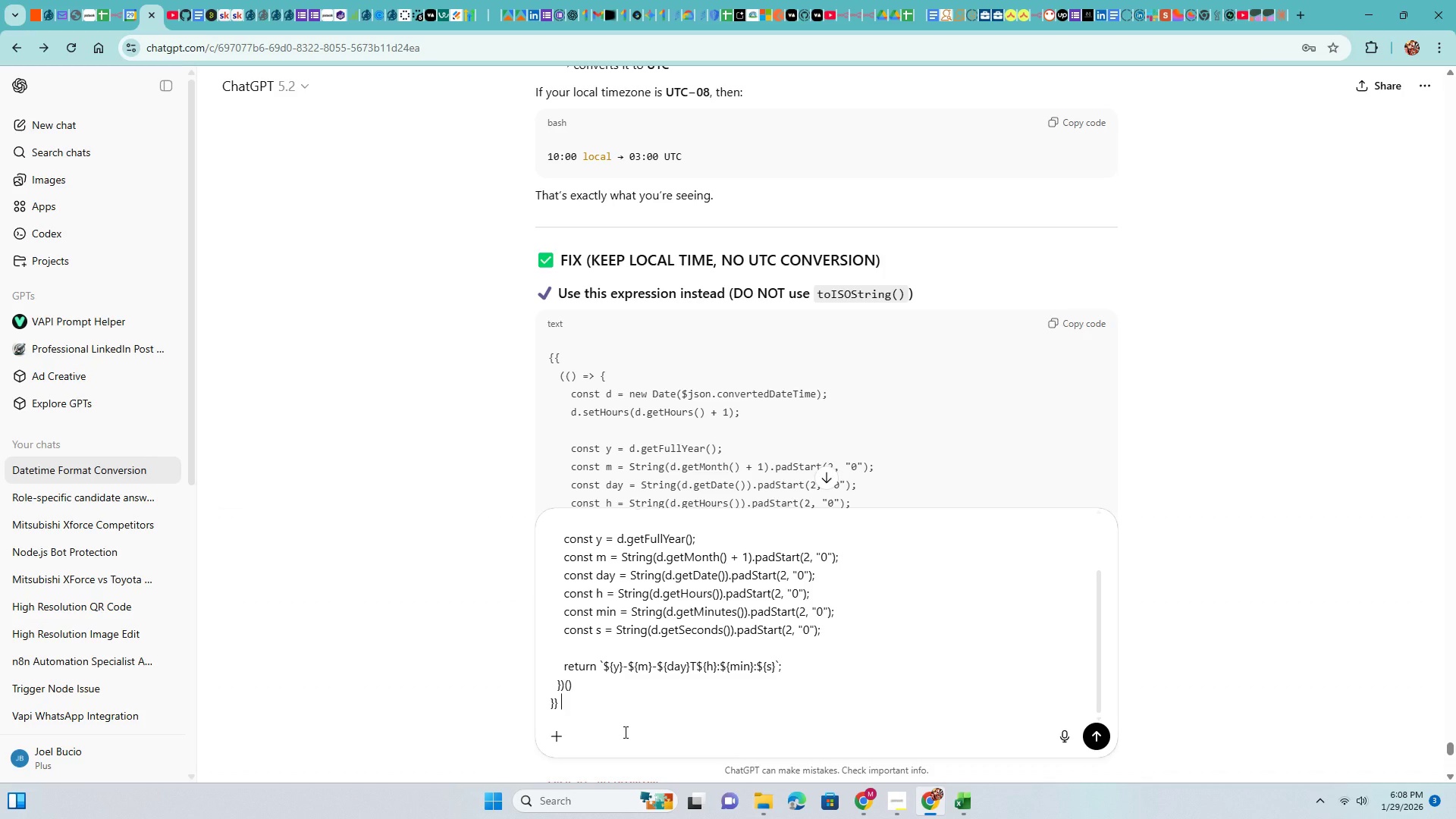 
key(Control+V)
 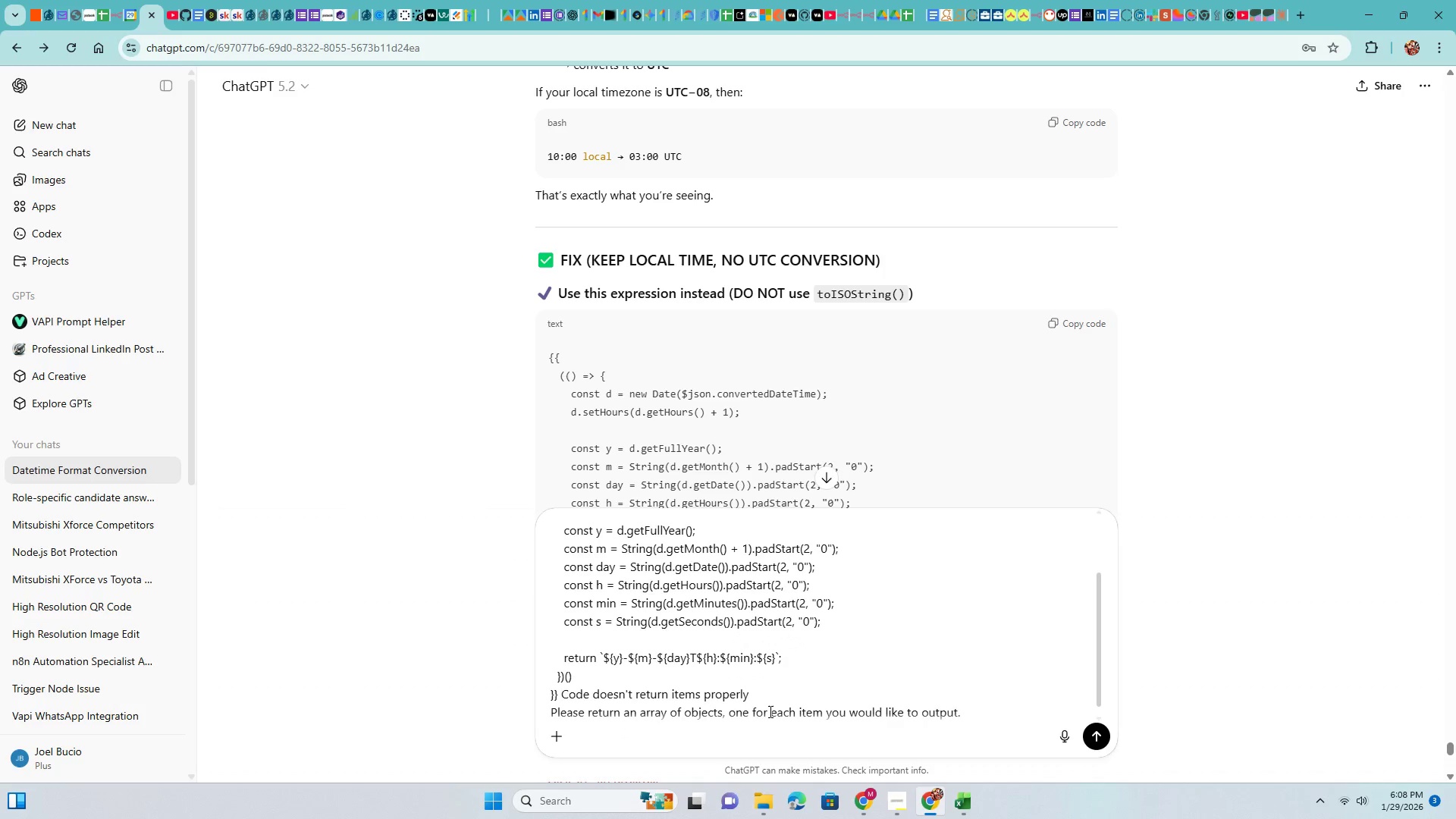 
scroll: coordinate [995, 708], scroll_direction: down, amount: 1.0
 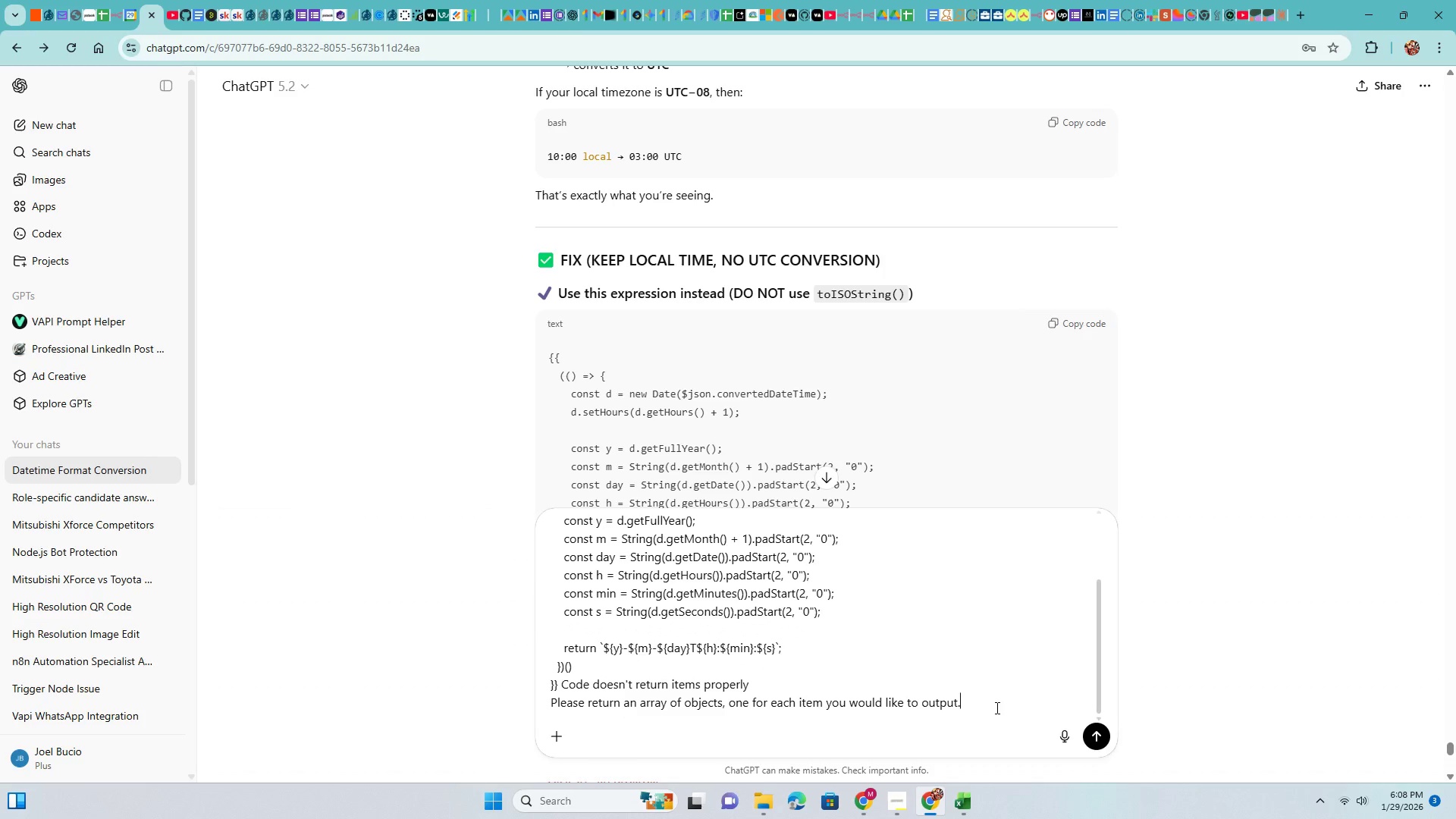 
type( and add -05:00)
 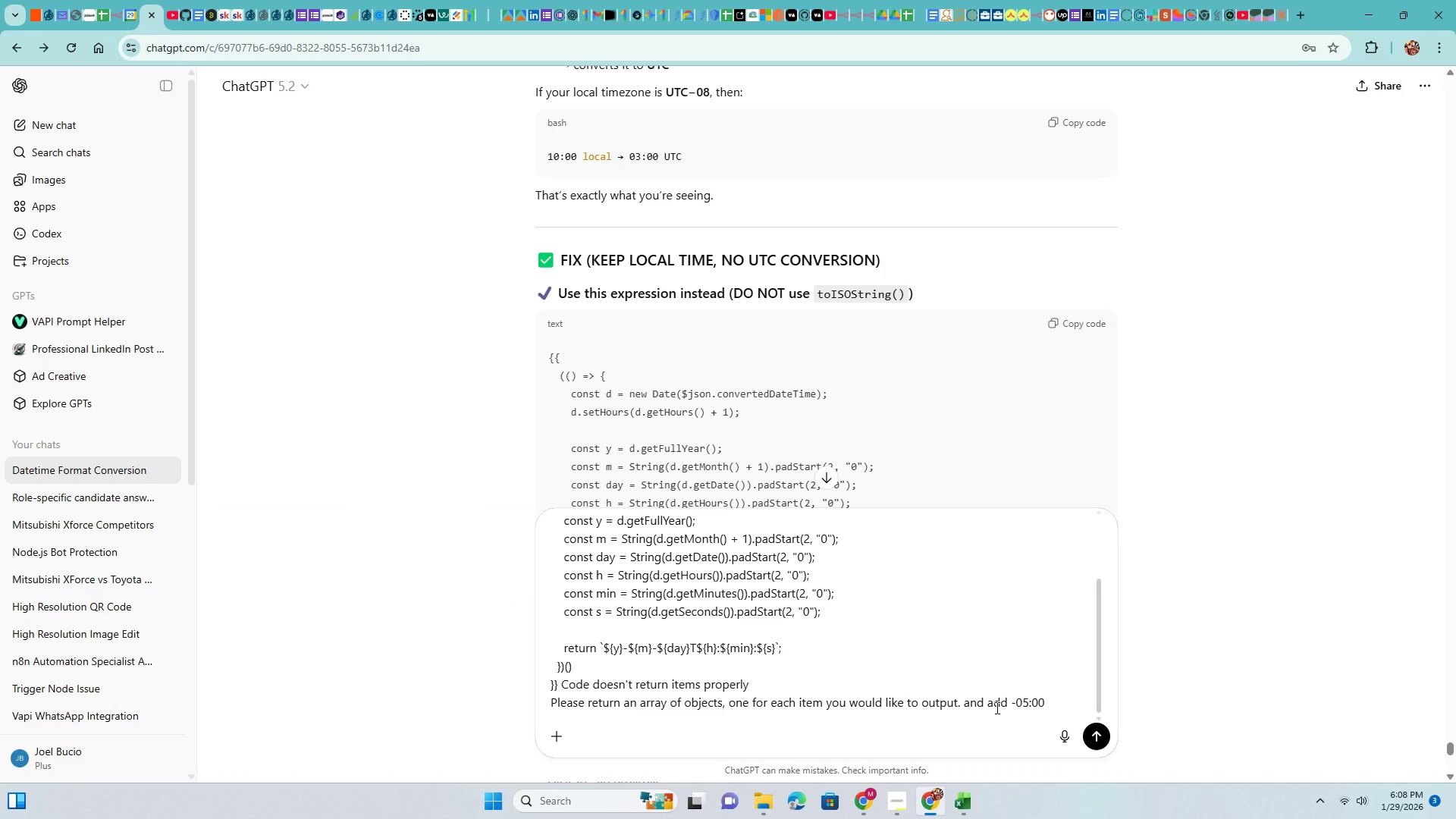 
key(Enter)
 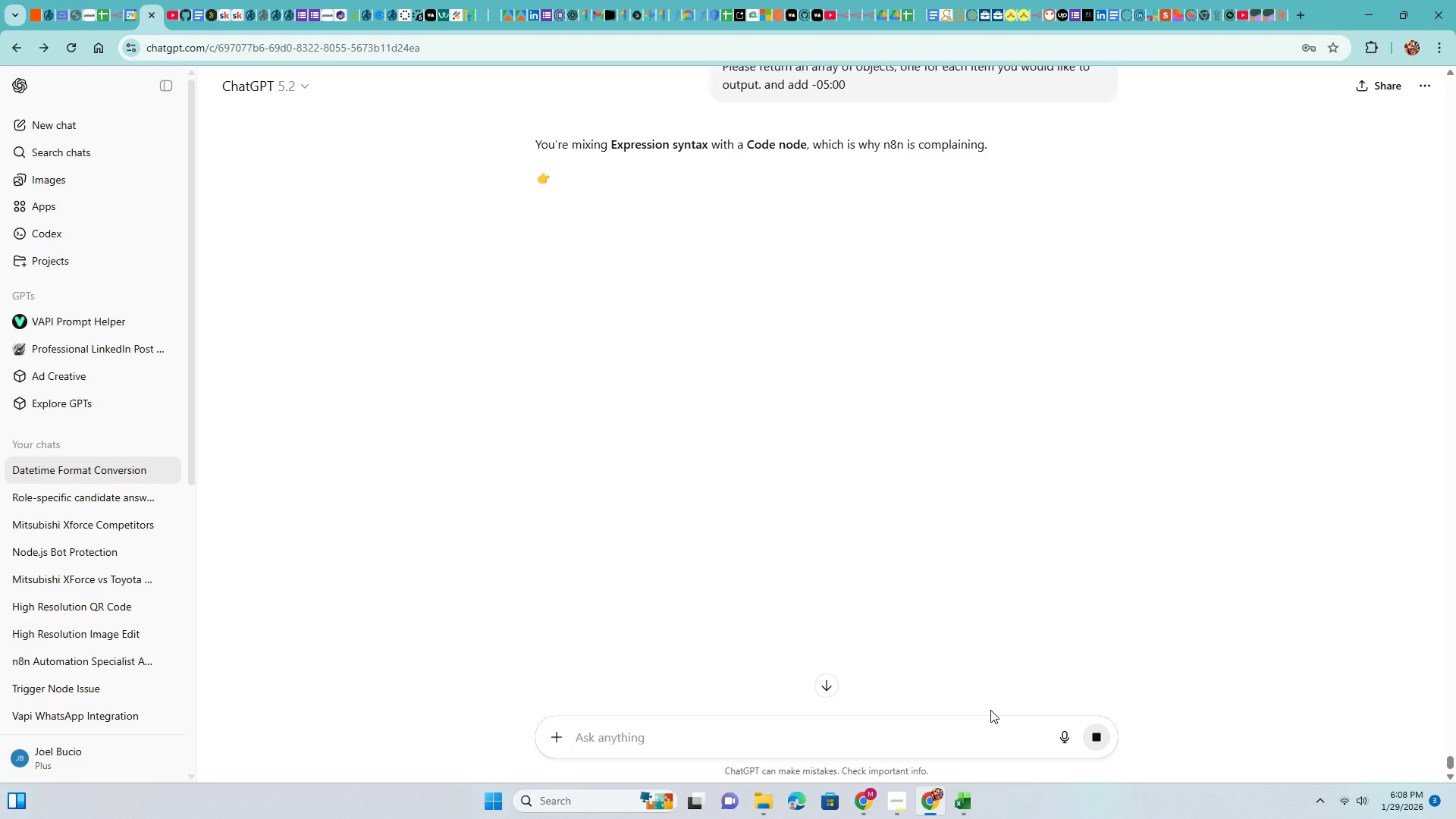 
wait(15.4)
 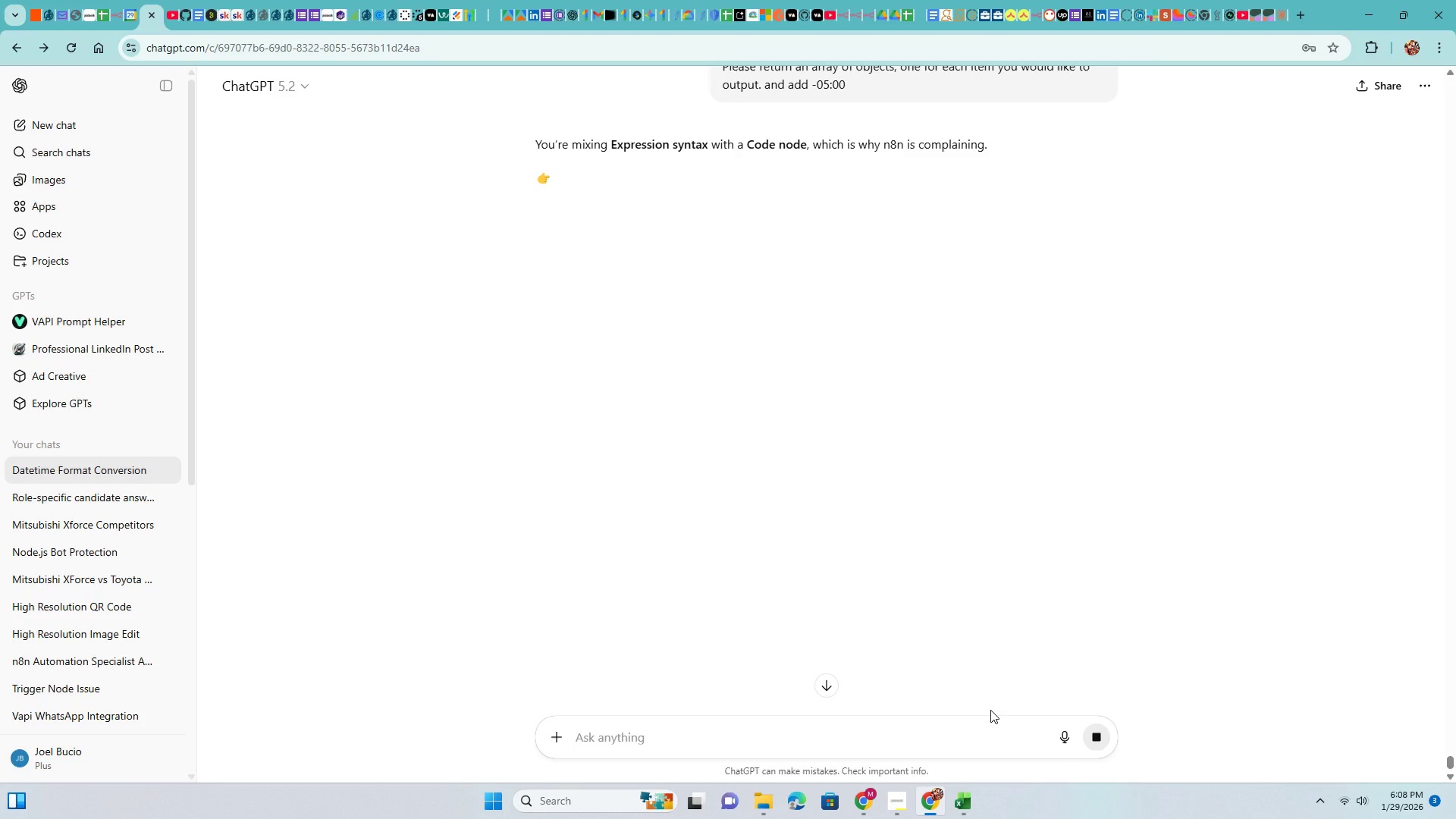 
mouse_move([836, 398])
 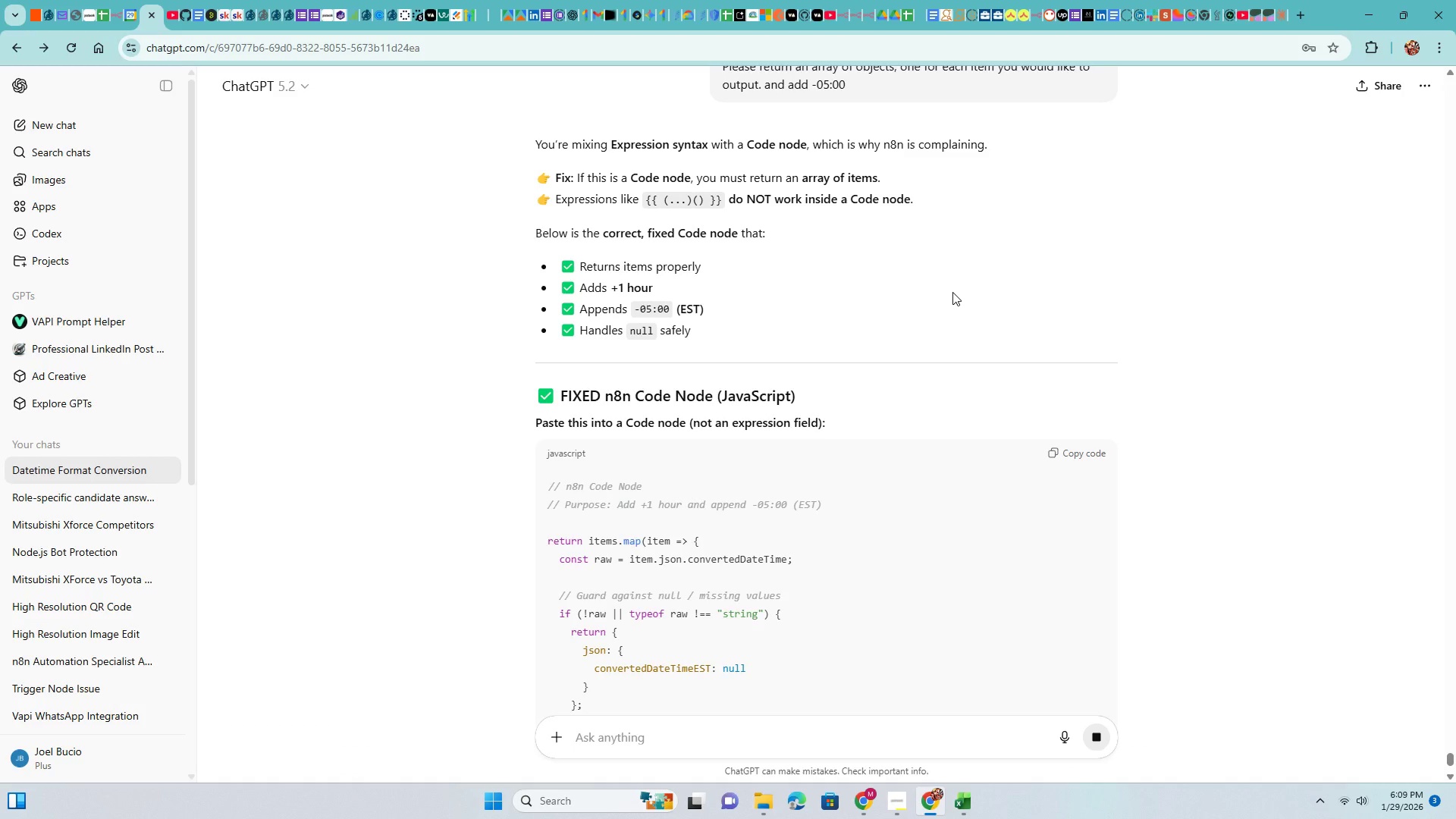 
wait(5.59)
 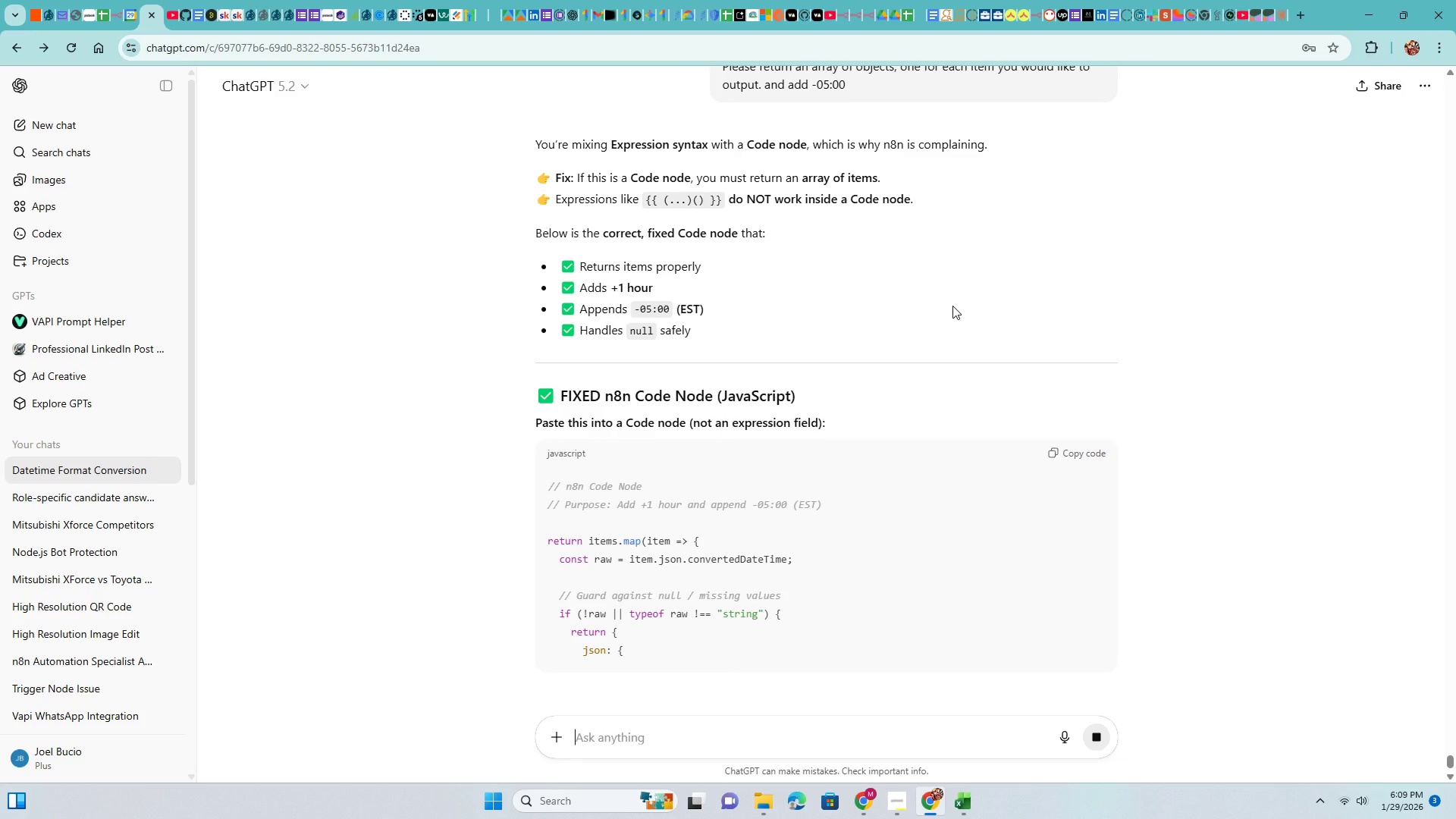 
scroll: coordinate [940, 394], scroll_direction: down, amount: 12.0
 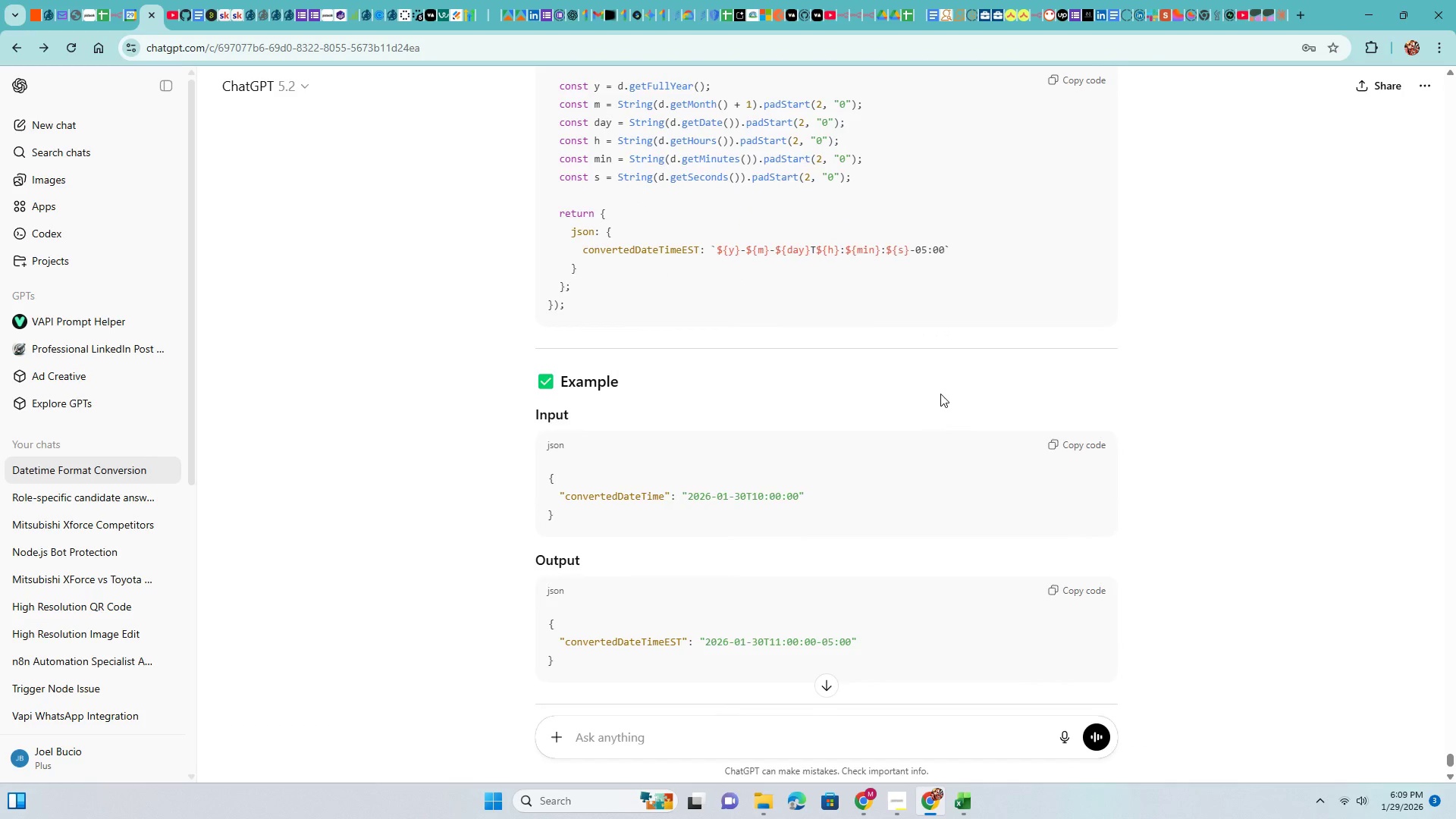 
scroll: coordinate [974, 375], scroll_direction: up, amount: 8.0
 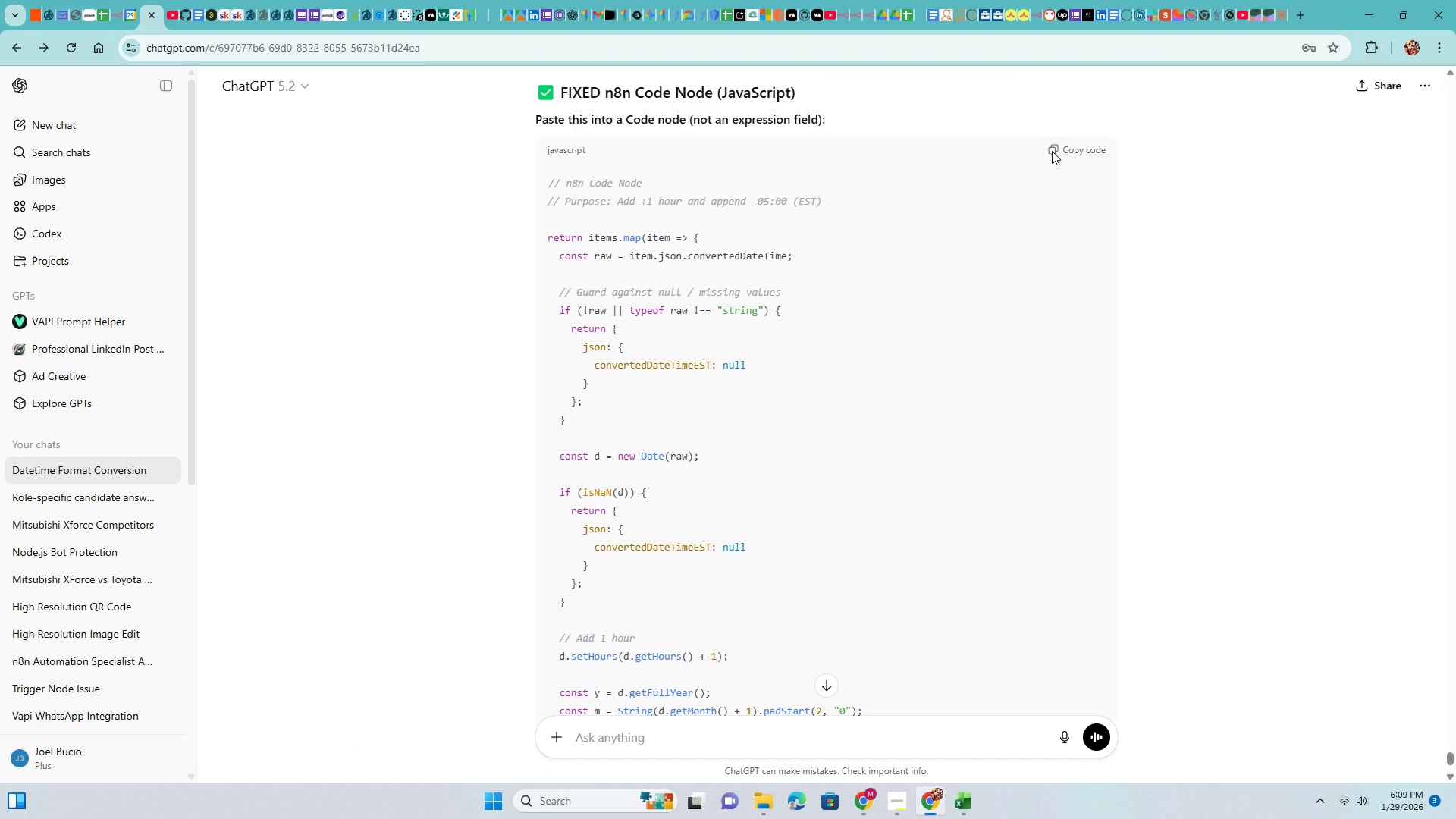 
left_click([1052, 151])
 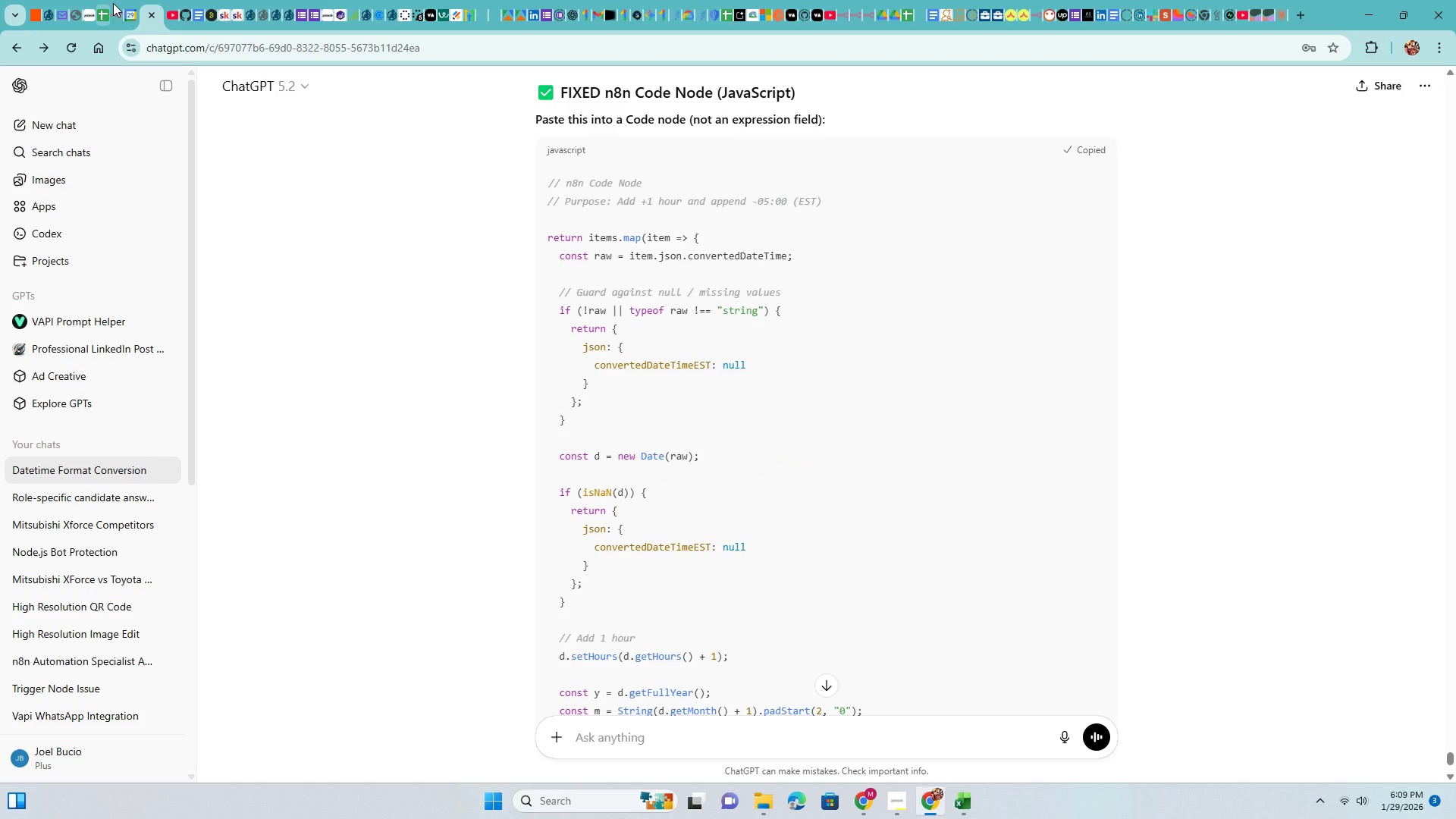 
left_click([115, 2])
 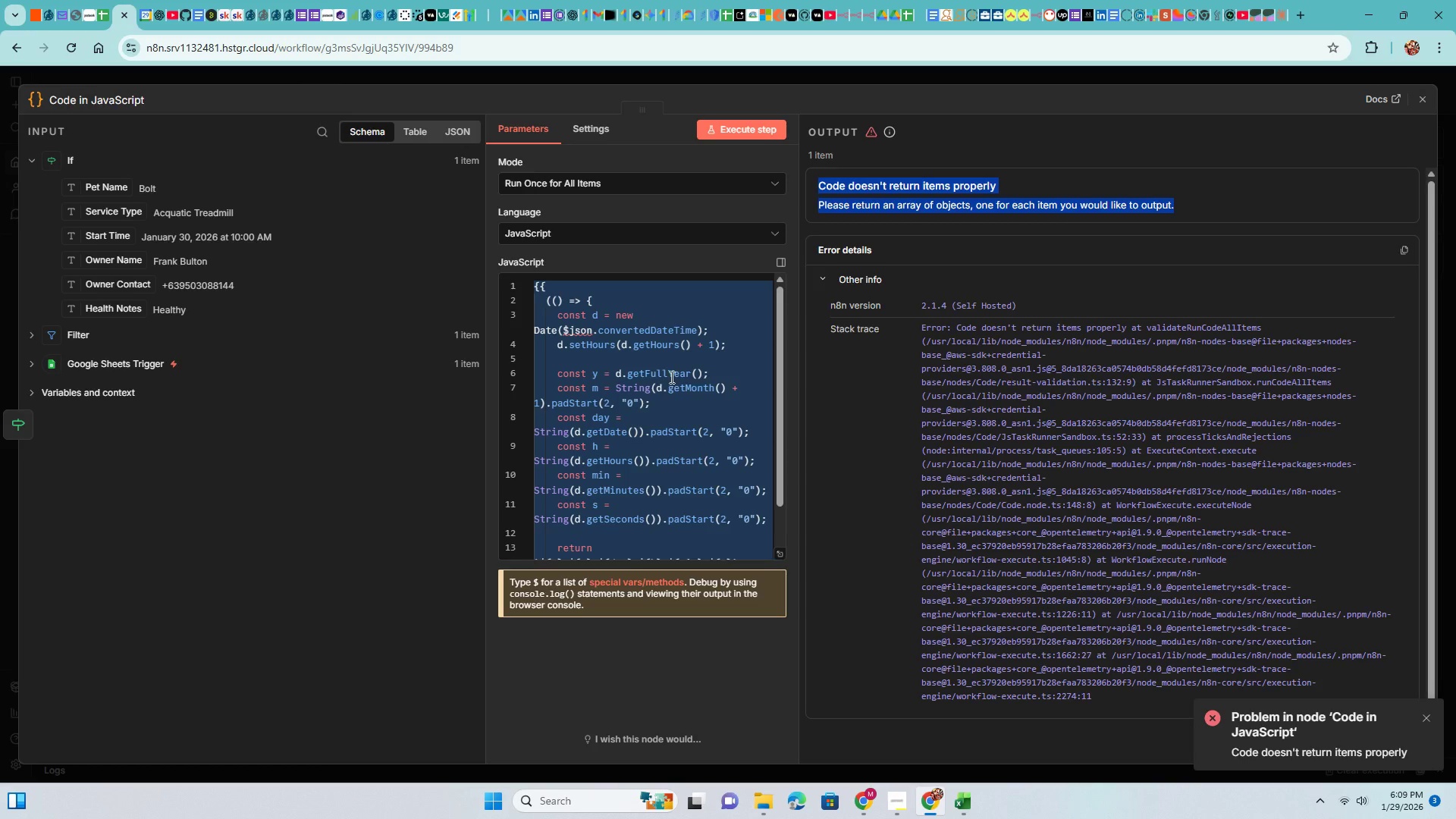 
left_click([670, 377])
 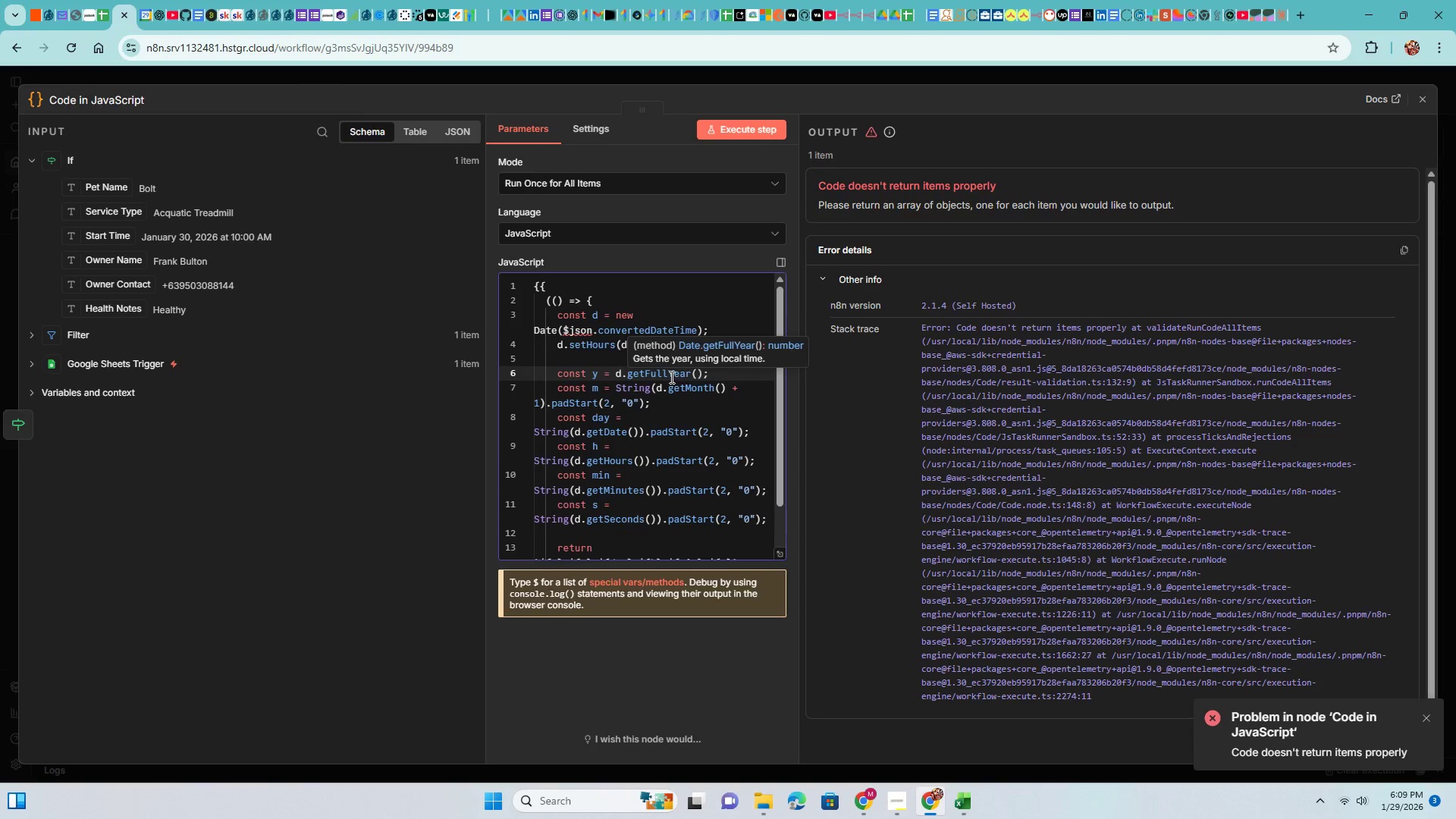 
key(Control+A)
 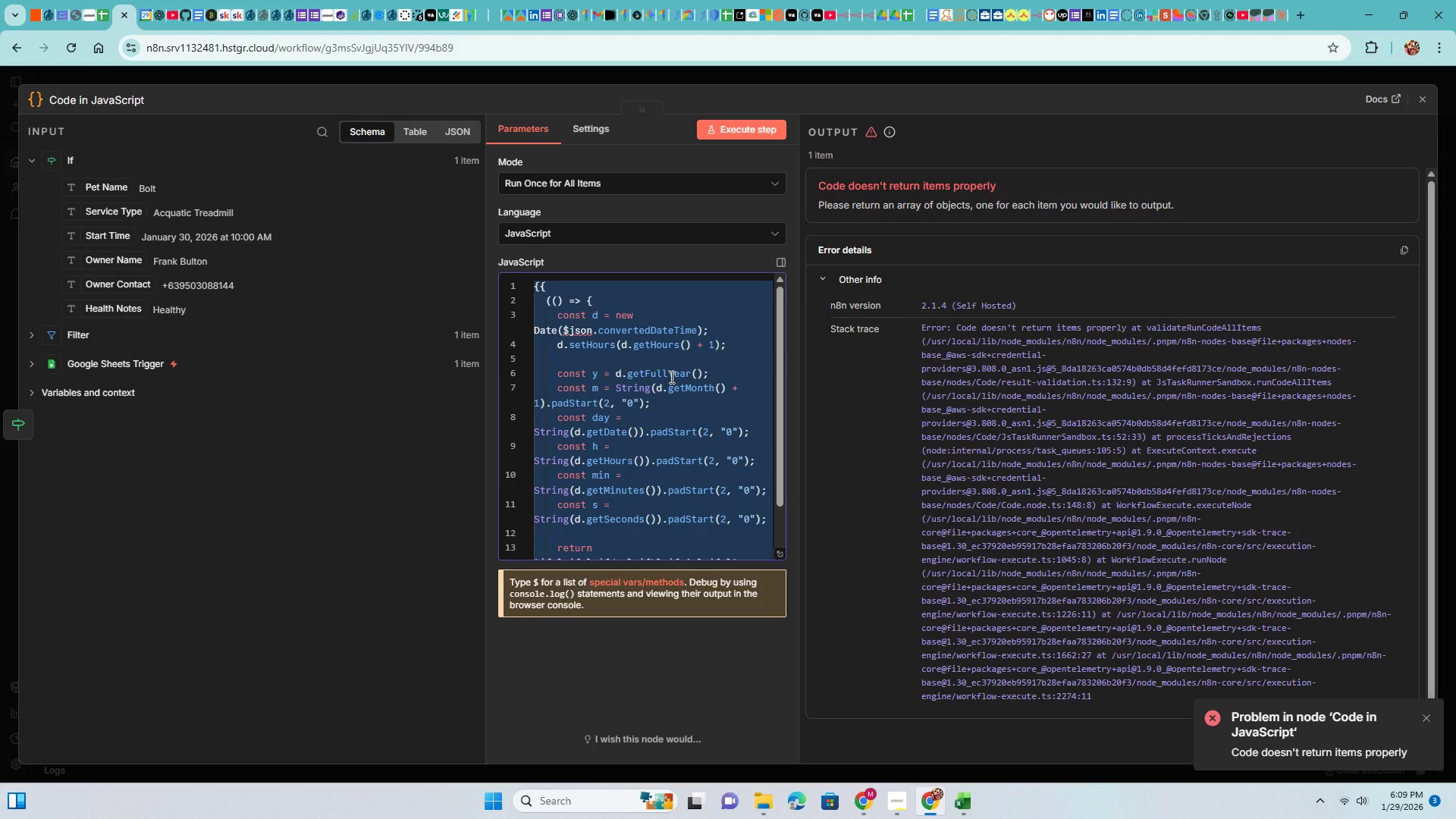 
key(Control+V)
 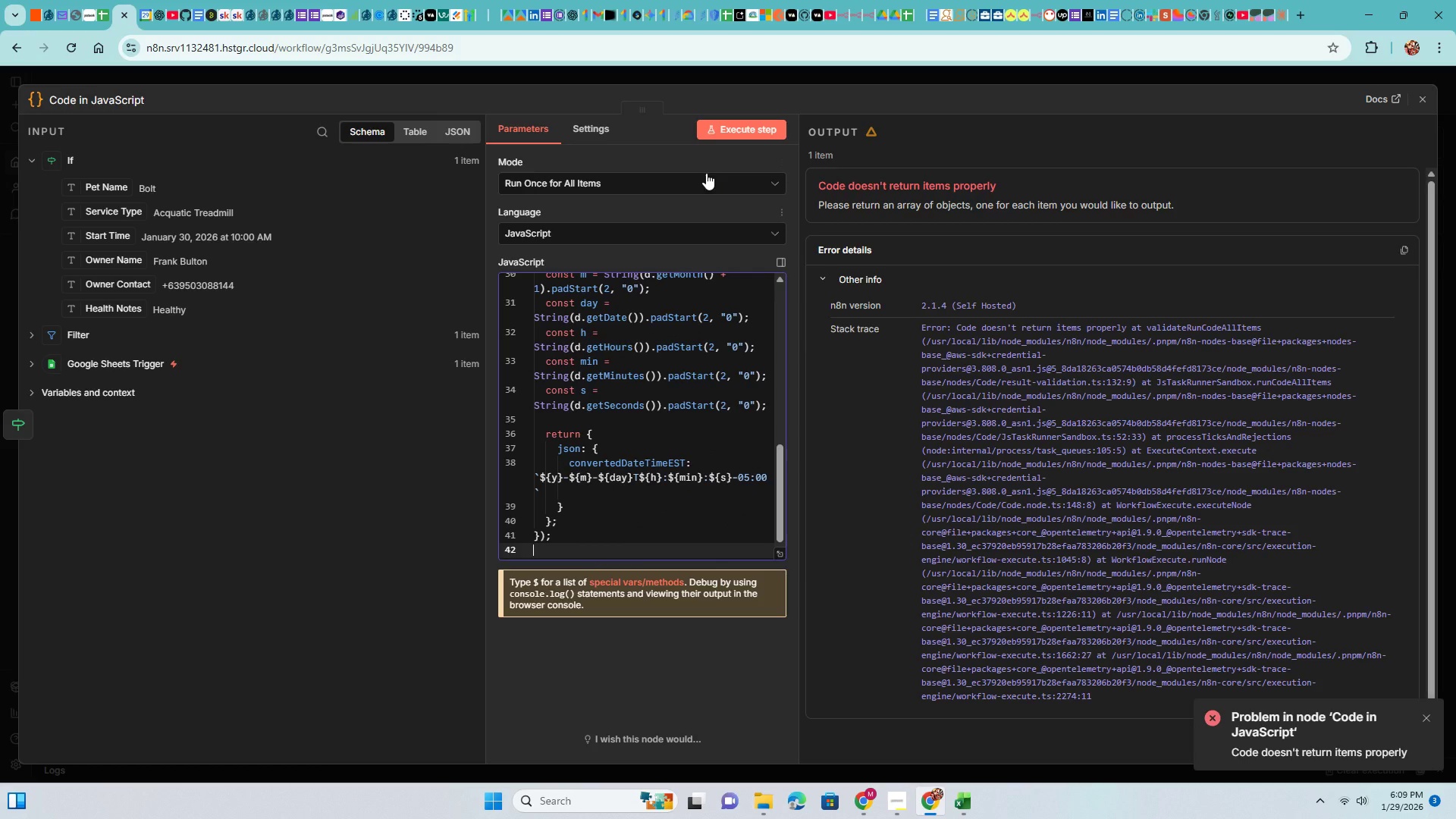 
left_click([713, 121])
 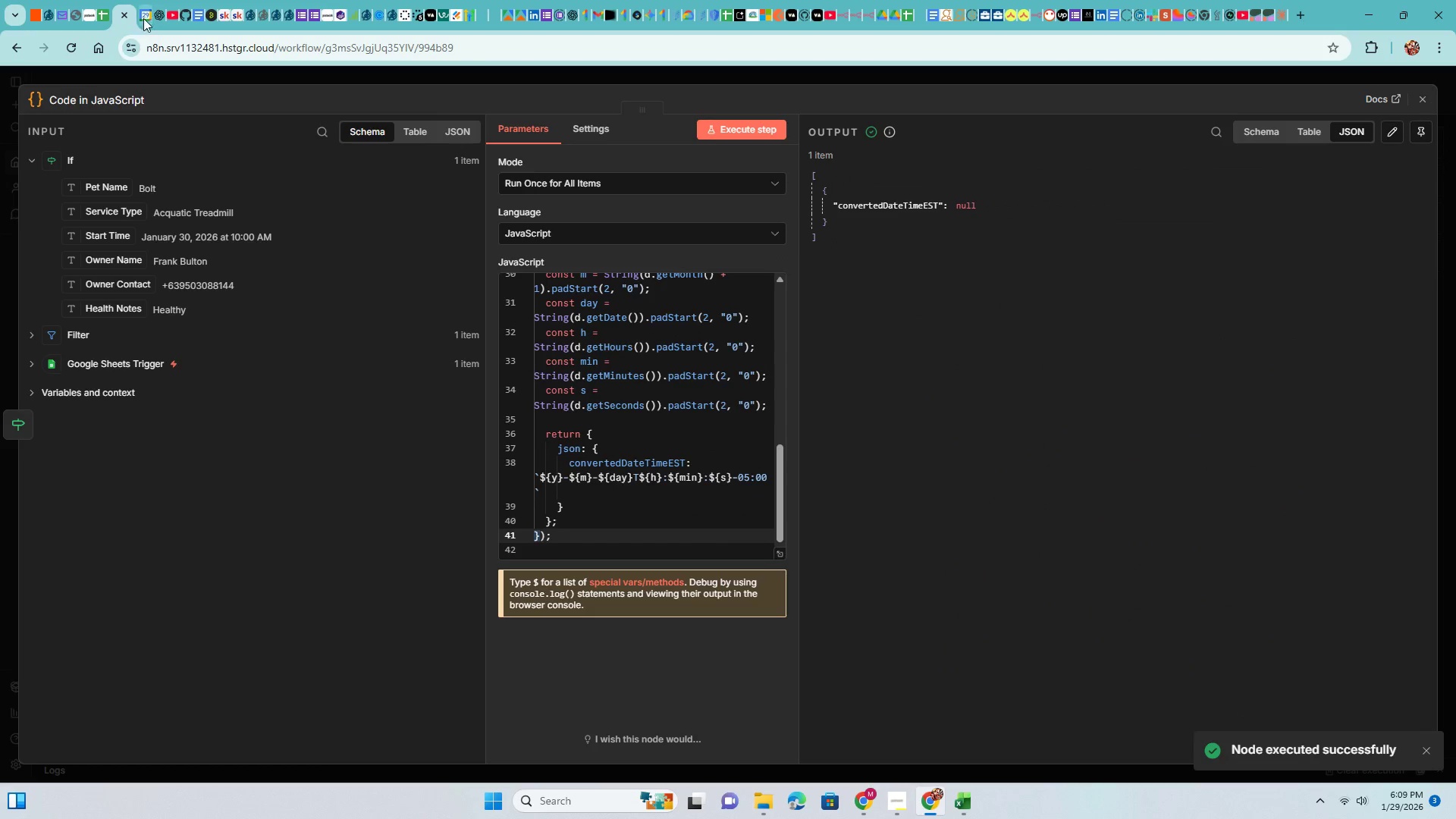 
left_click([157, 5])
 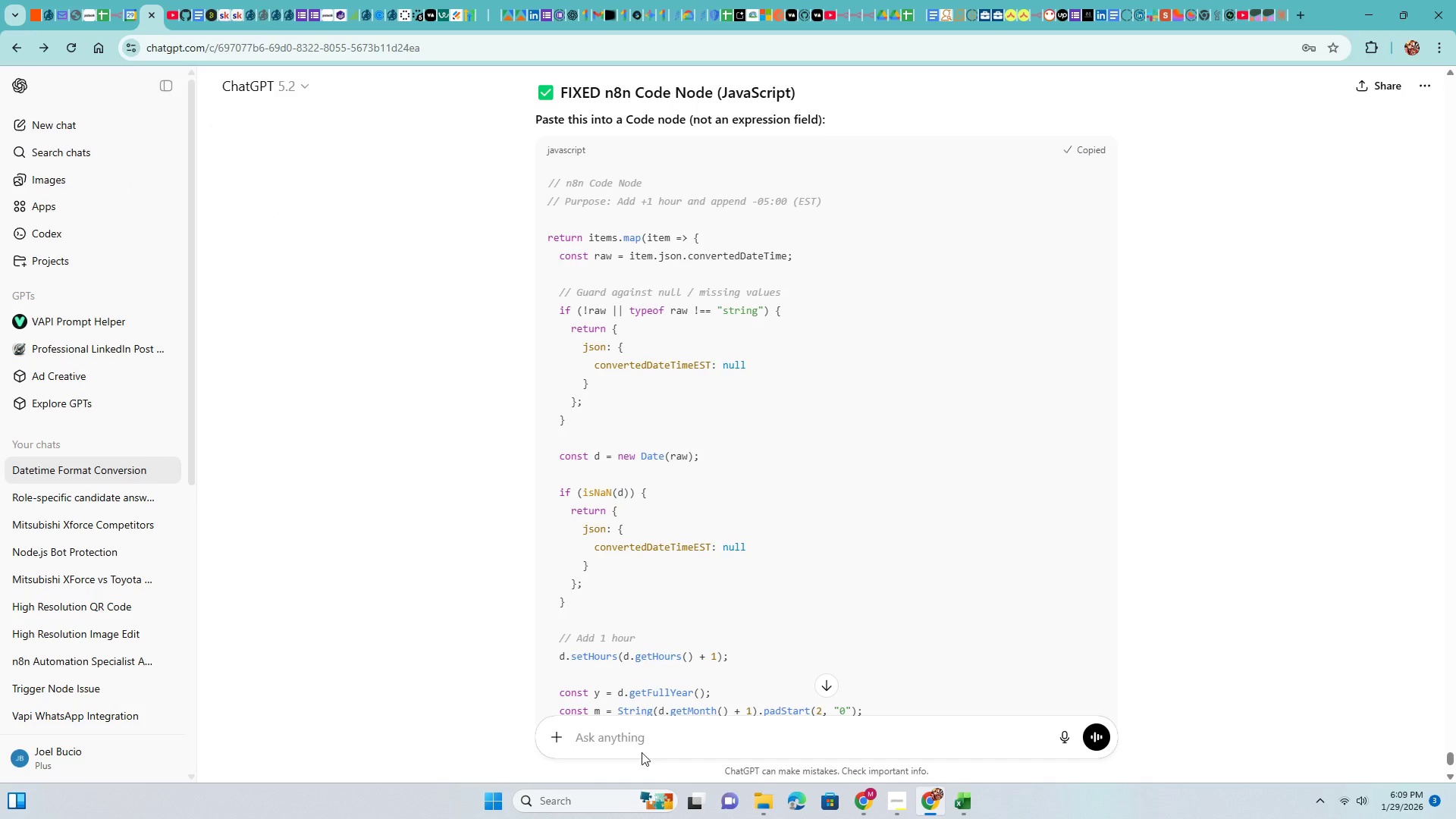 
left_click([643, 742])
 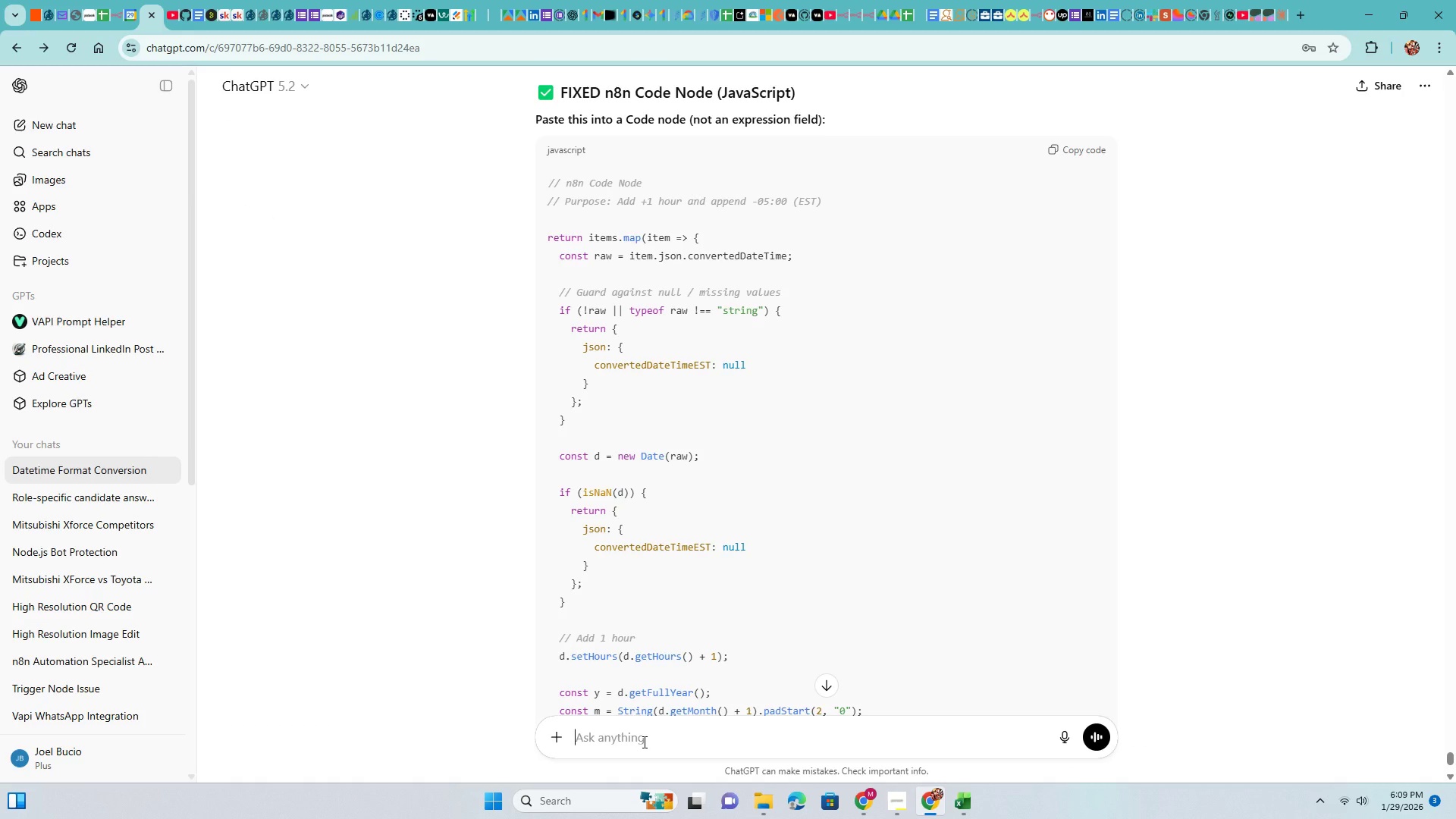 
type(still null)
 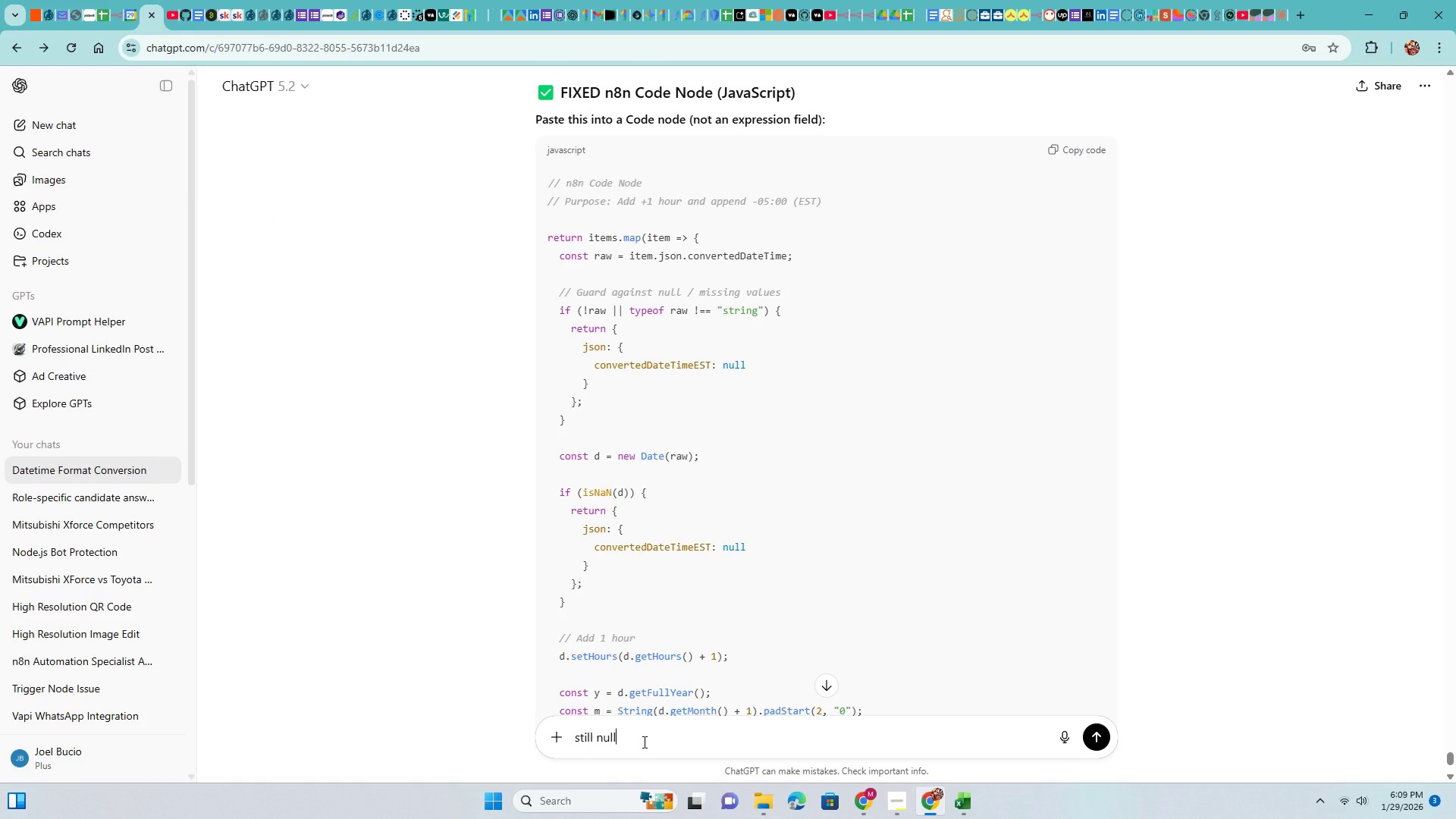 
key(Enter)
 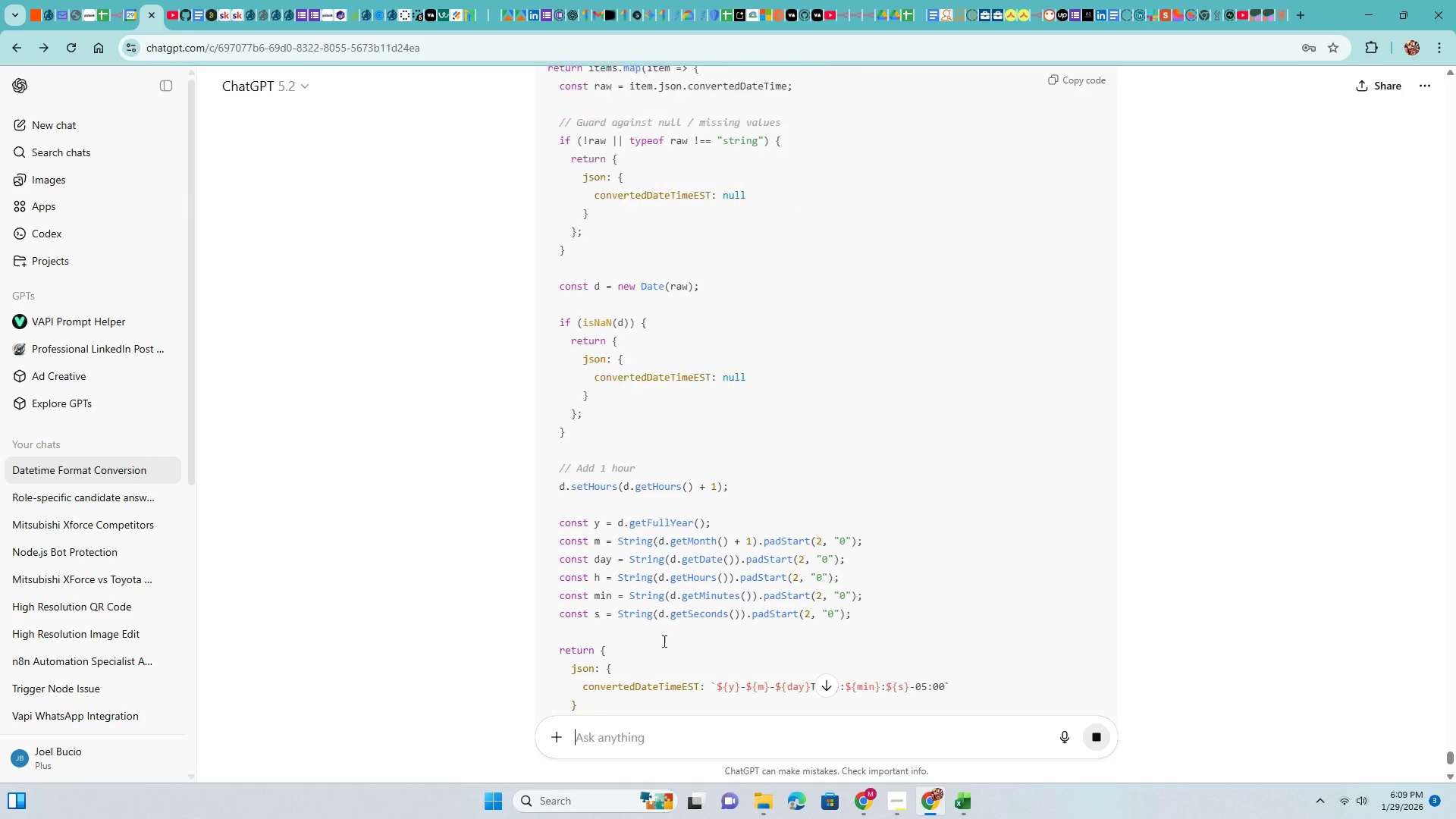 
scroll: coordinate [865, 303], scroll_direction: up, amount: 6.0
 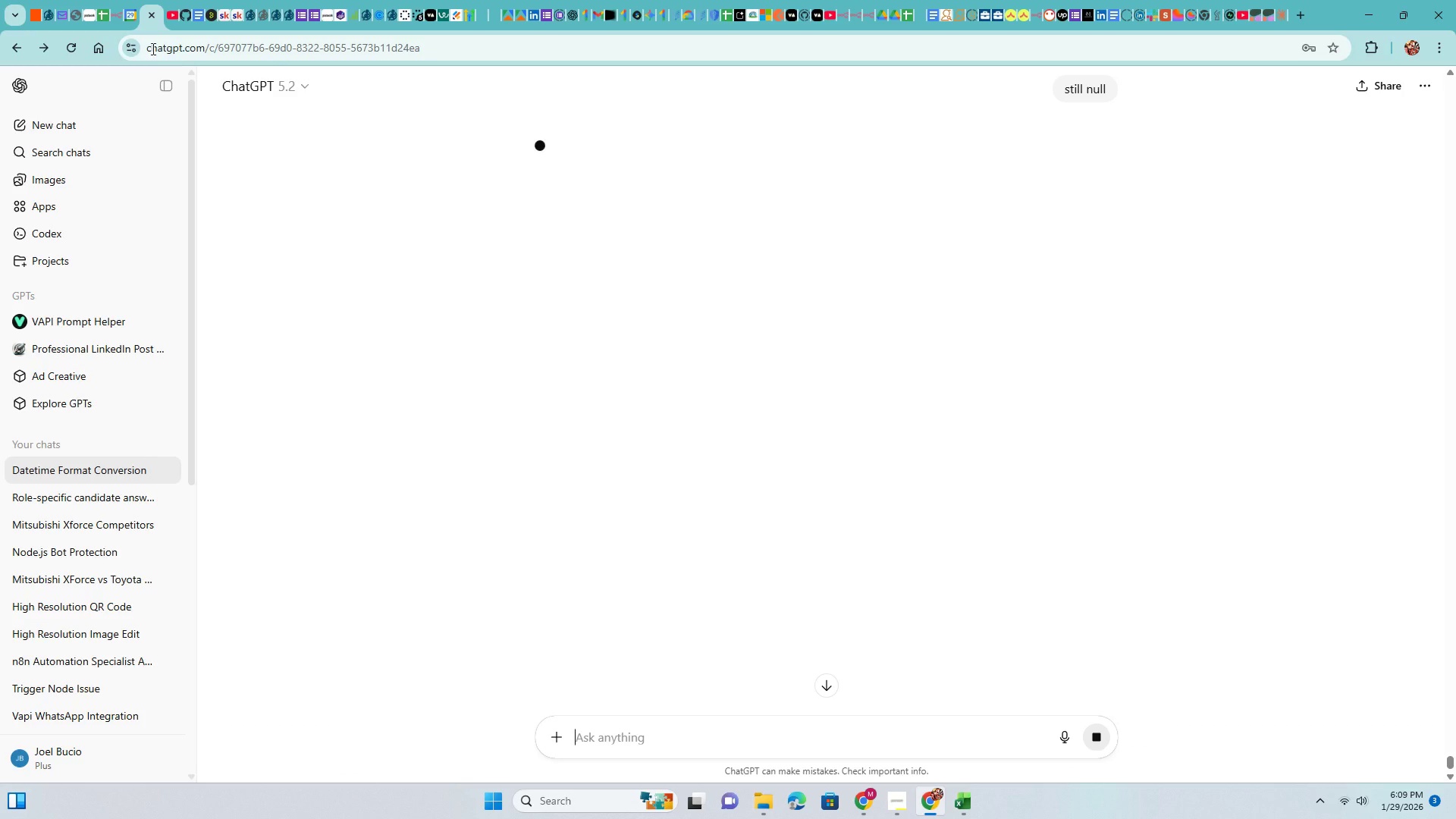 
wait(5.86)
 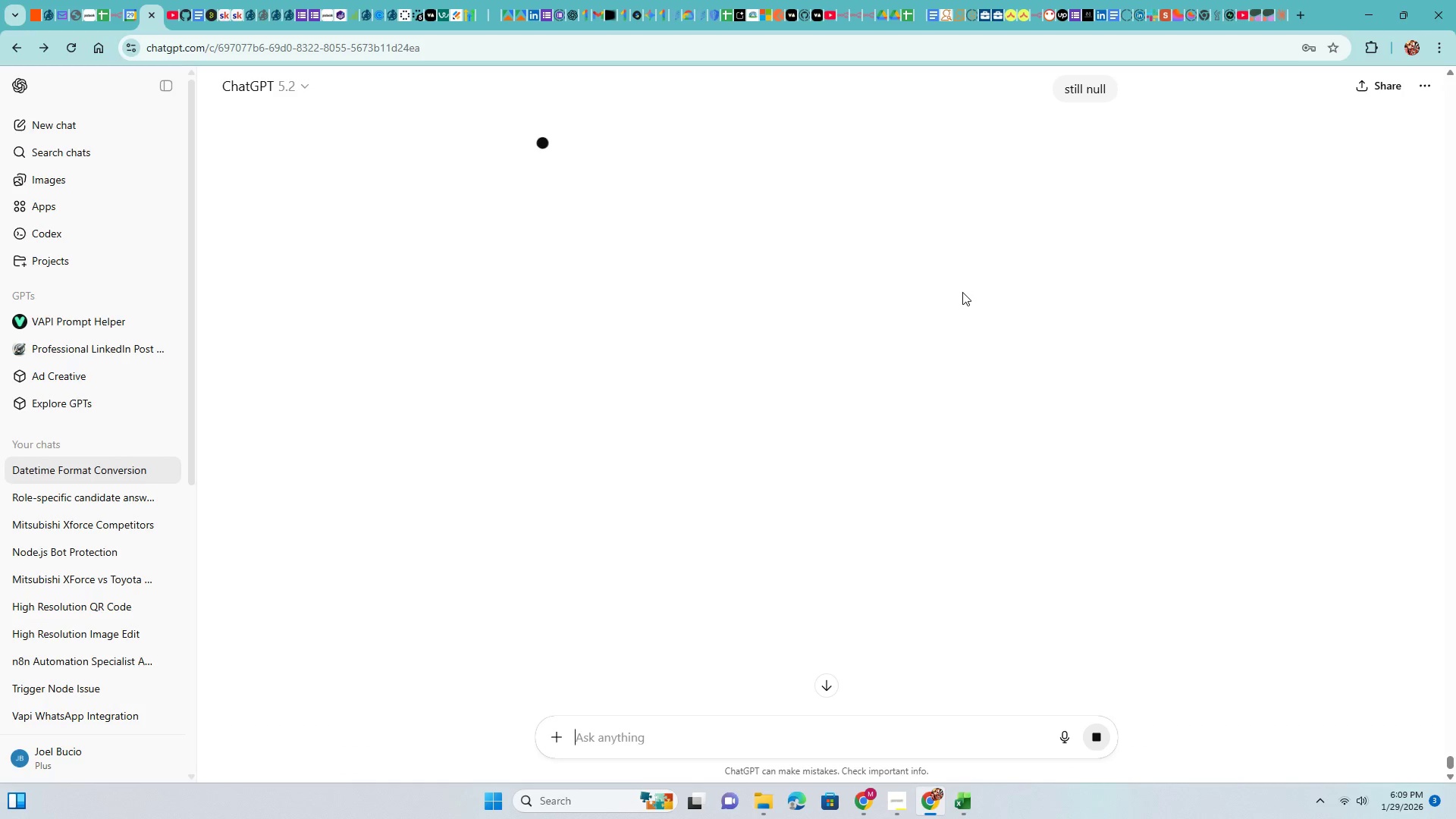 
left_click([117, 2])
 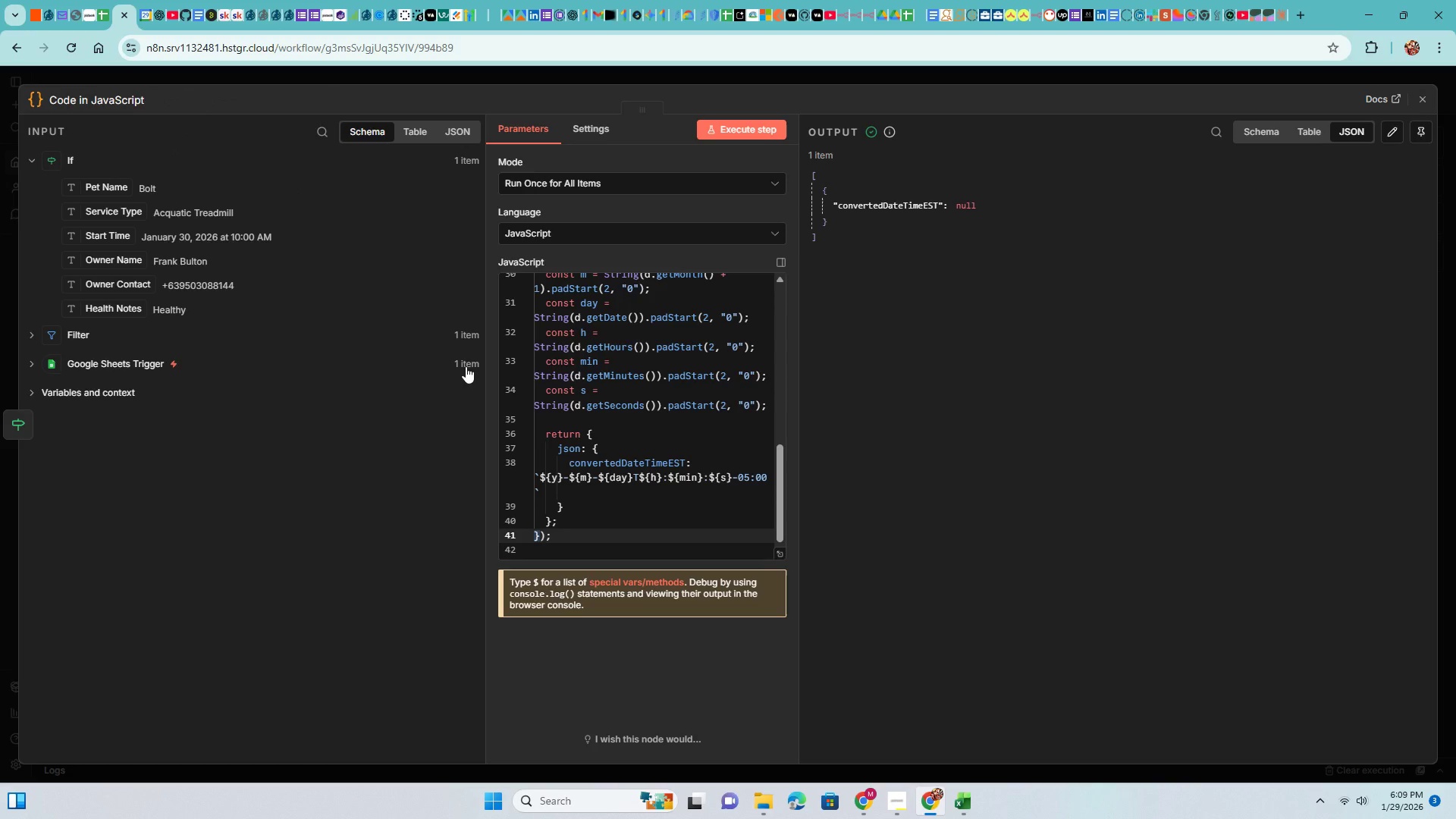 
scroll: coordinate [466, 366], scroll_direction: up, amount: 4.0
 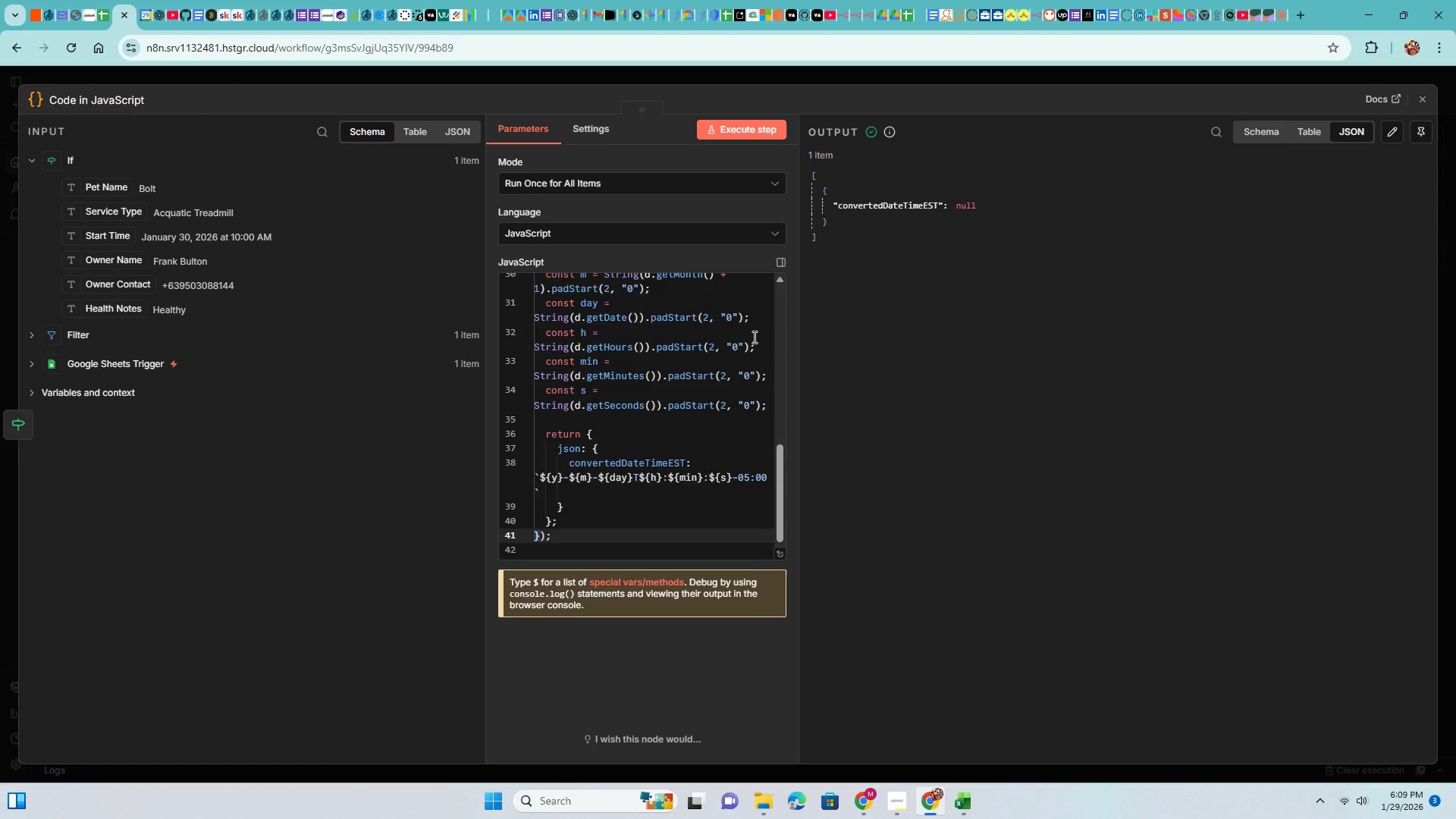 
left_click([554, 330])
 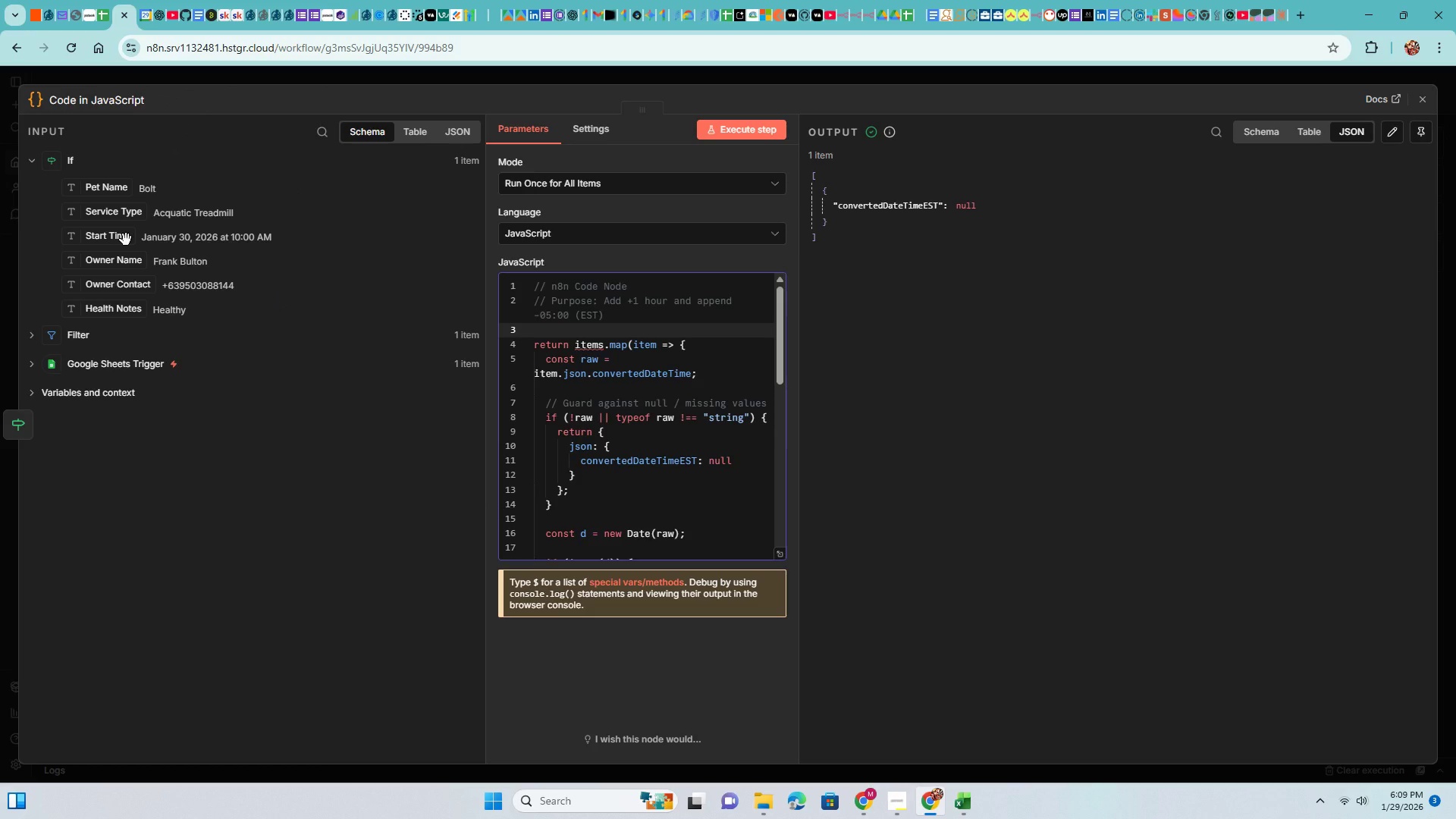 
scroll: coordinate [634, 357], scroll_direction: up, amount: 17.0
 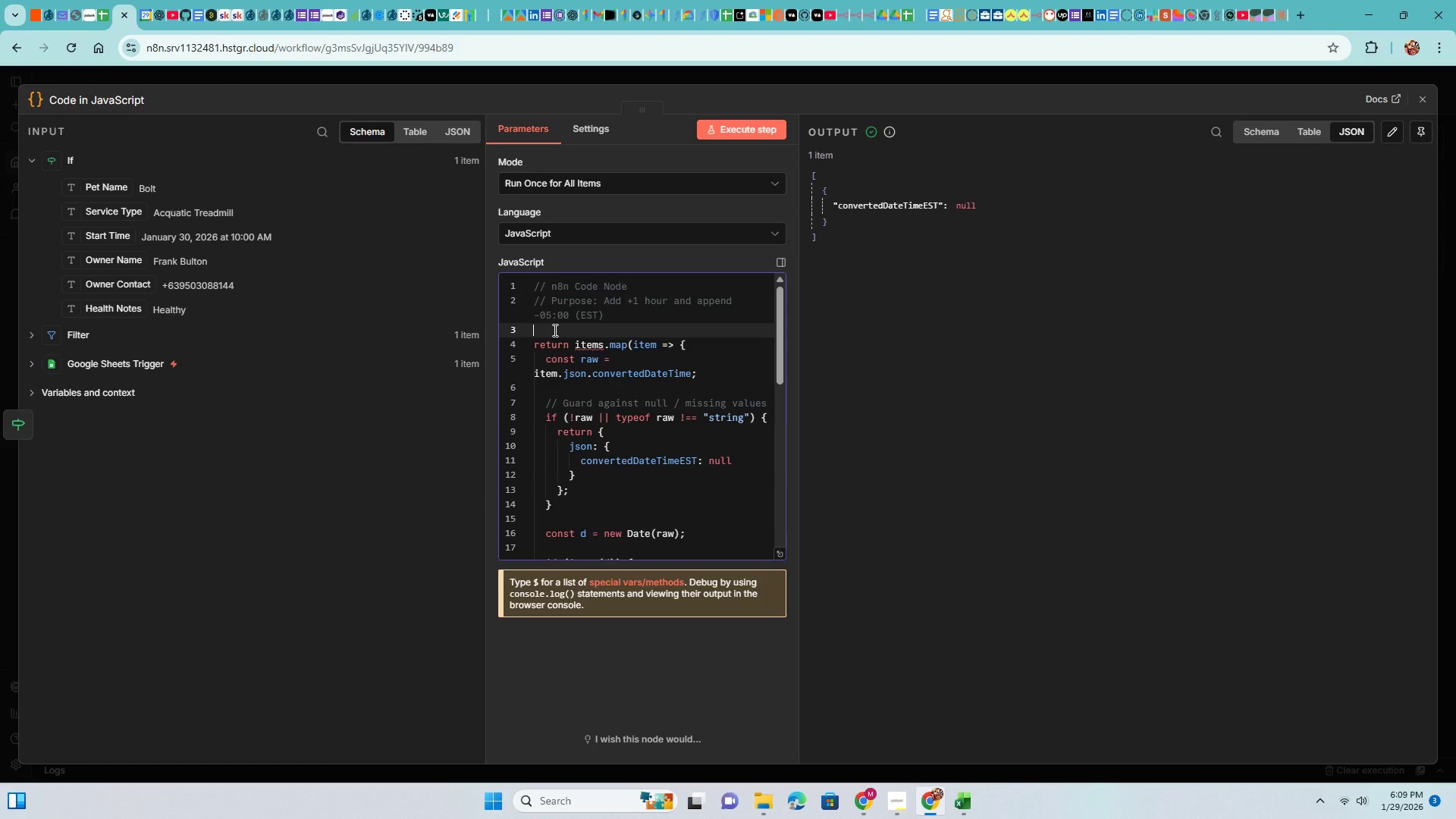 
left_click_drag(start_coordinate=[119, 240], to_coordinate=[557, 322])
 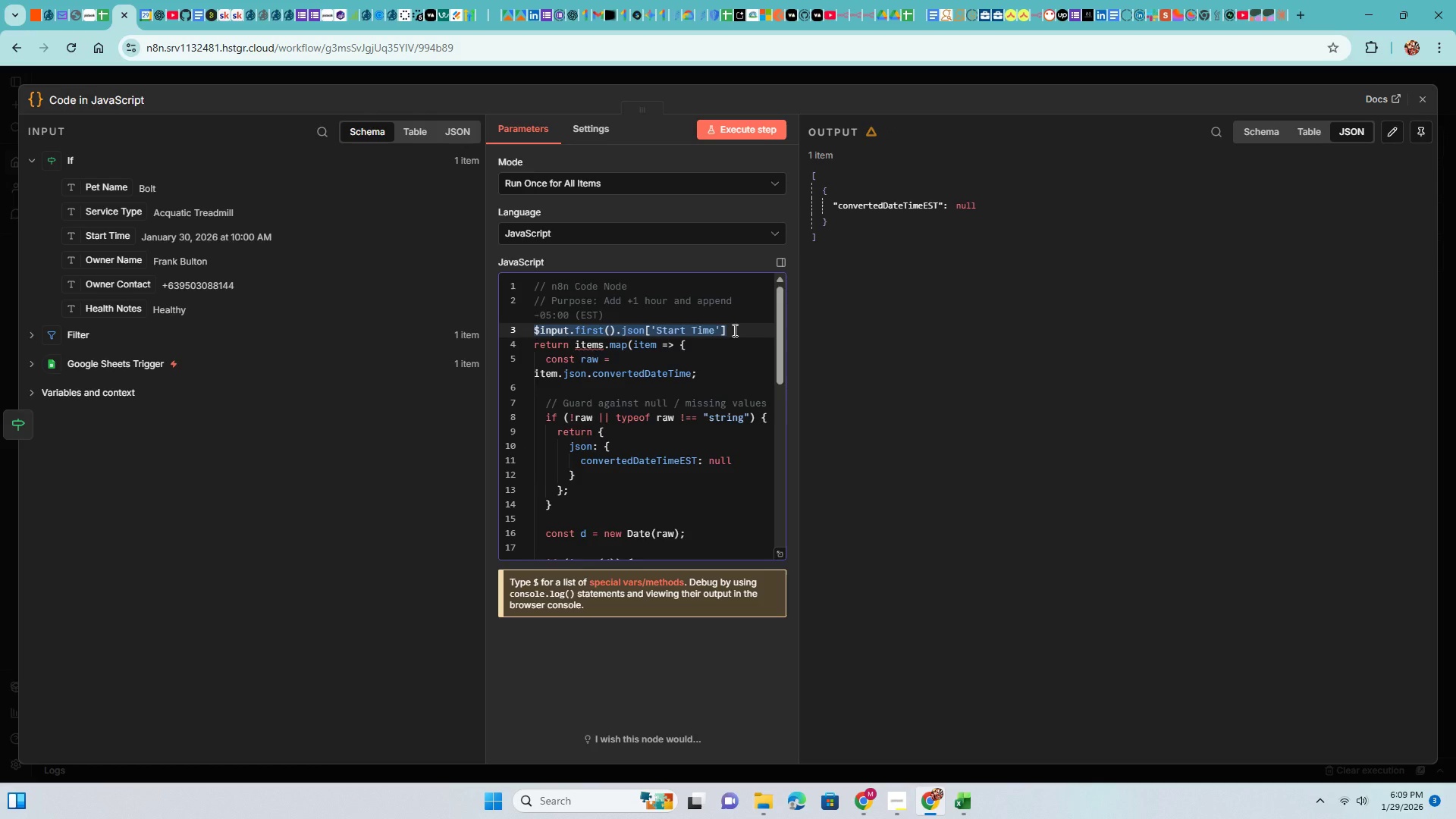 
left_click_drag(start_coordinate=[734, 330], to_coordinate=[528, 326])
 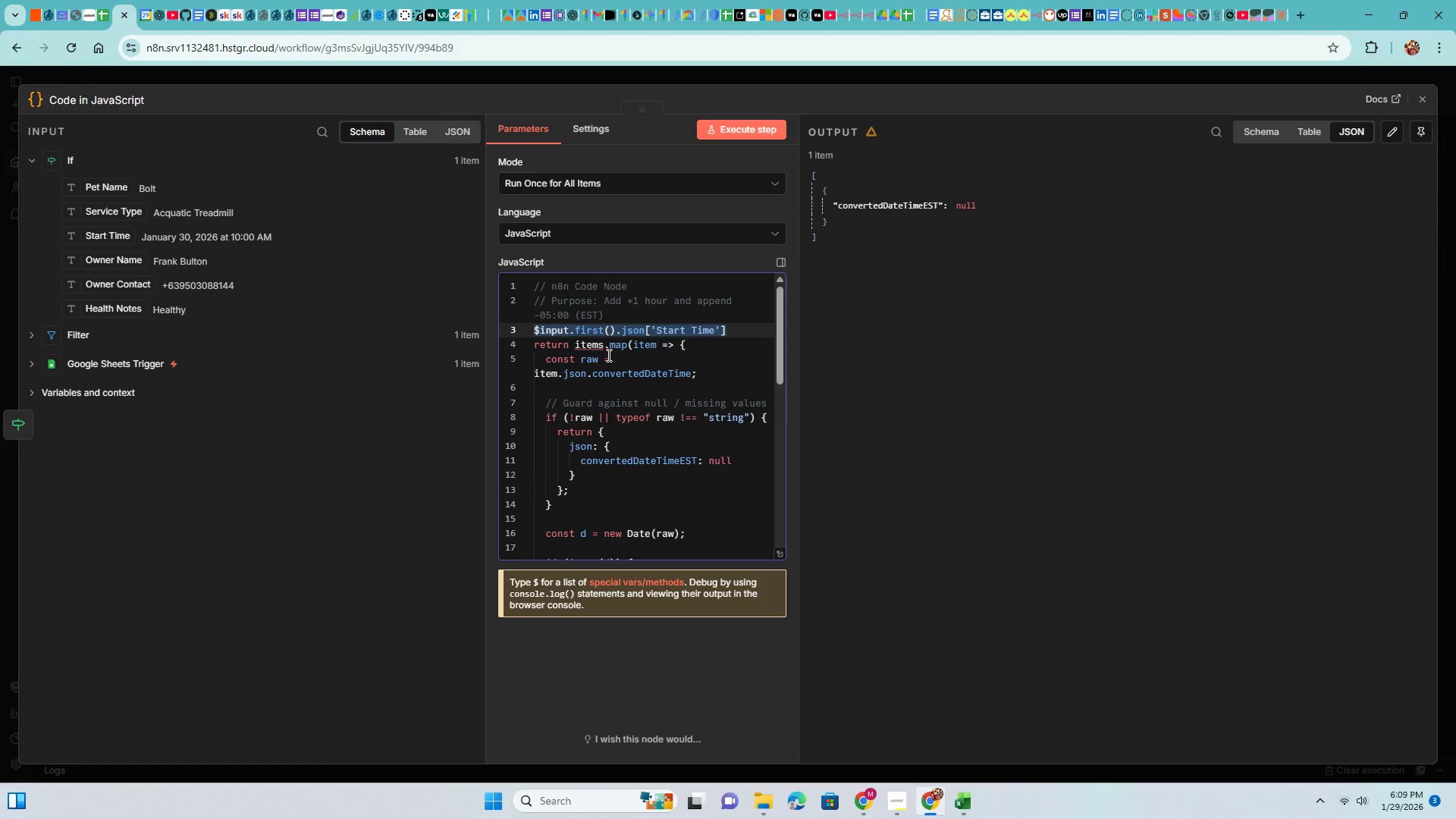 
key(Control+C)
 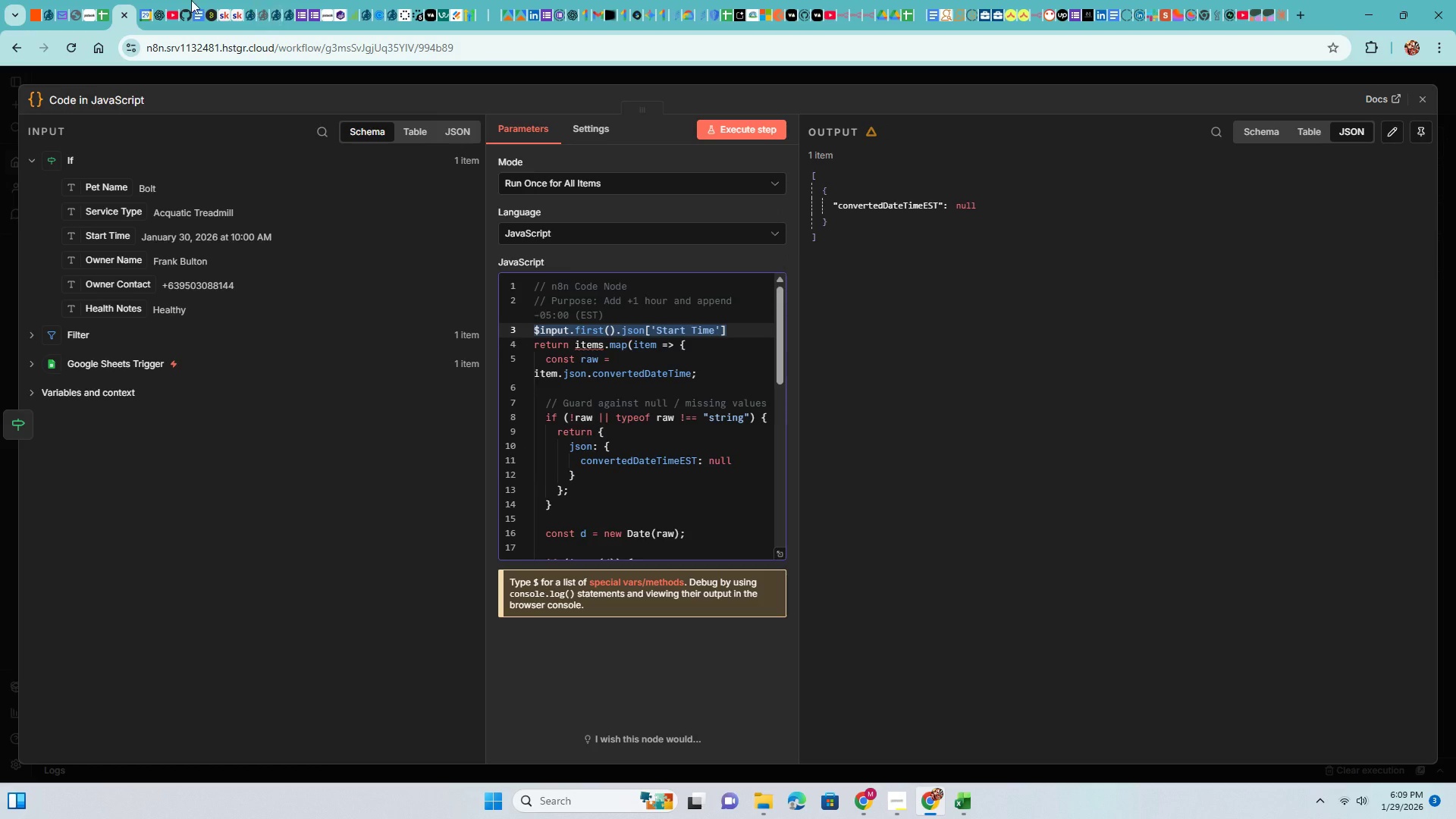 
left_click([160, 0])
 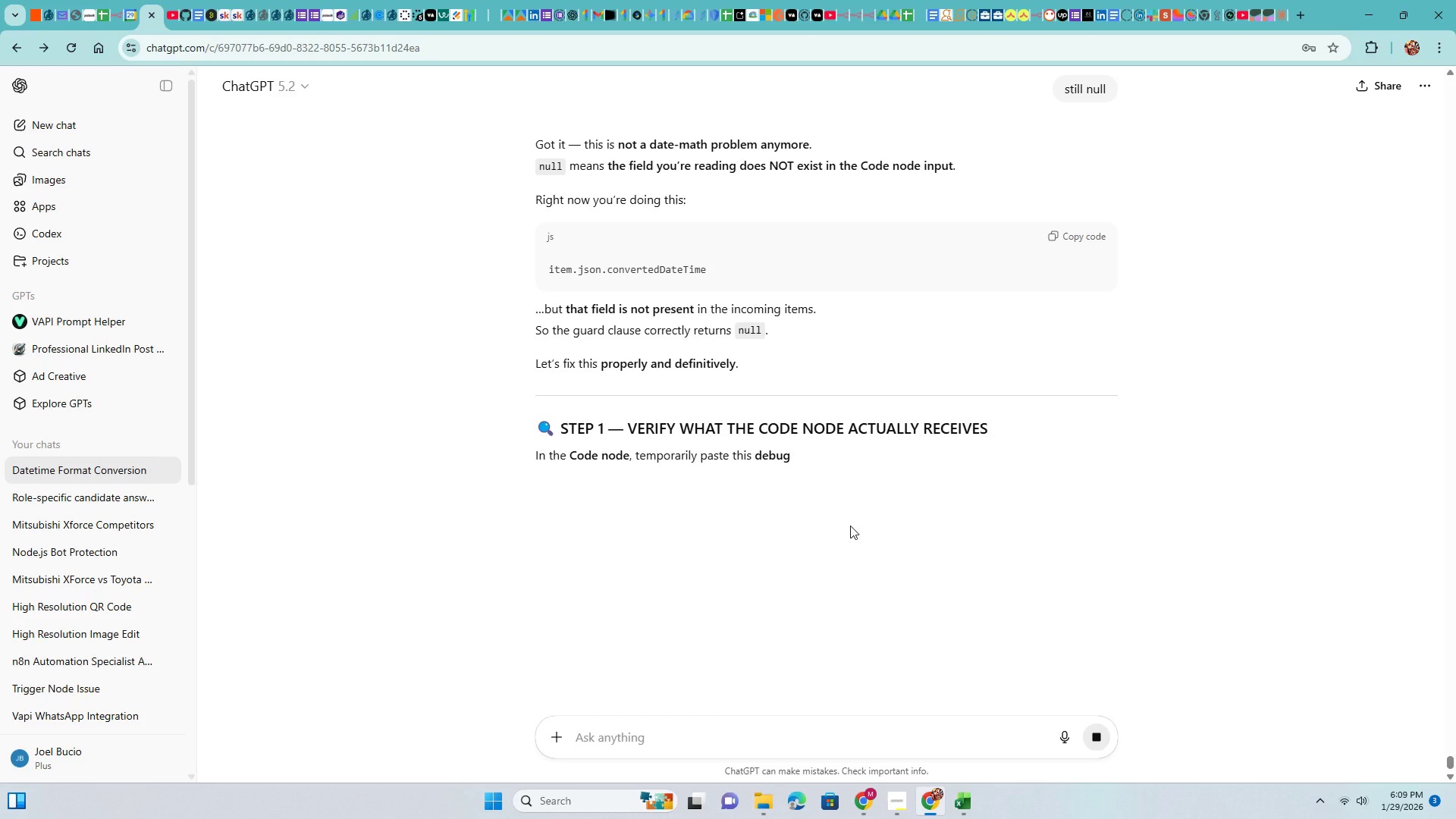 
scroll: coordinate [802, 569], scroll_direction: down, amount: 5.0
 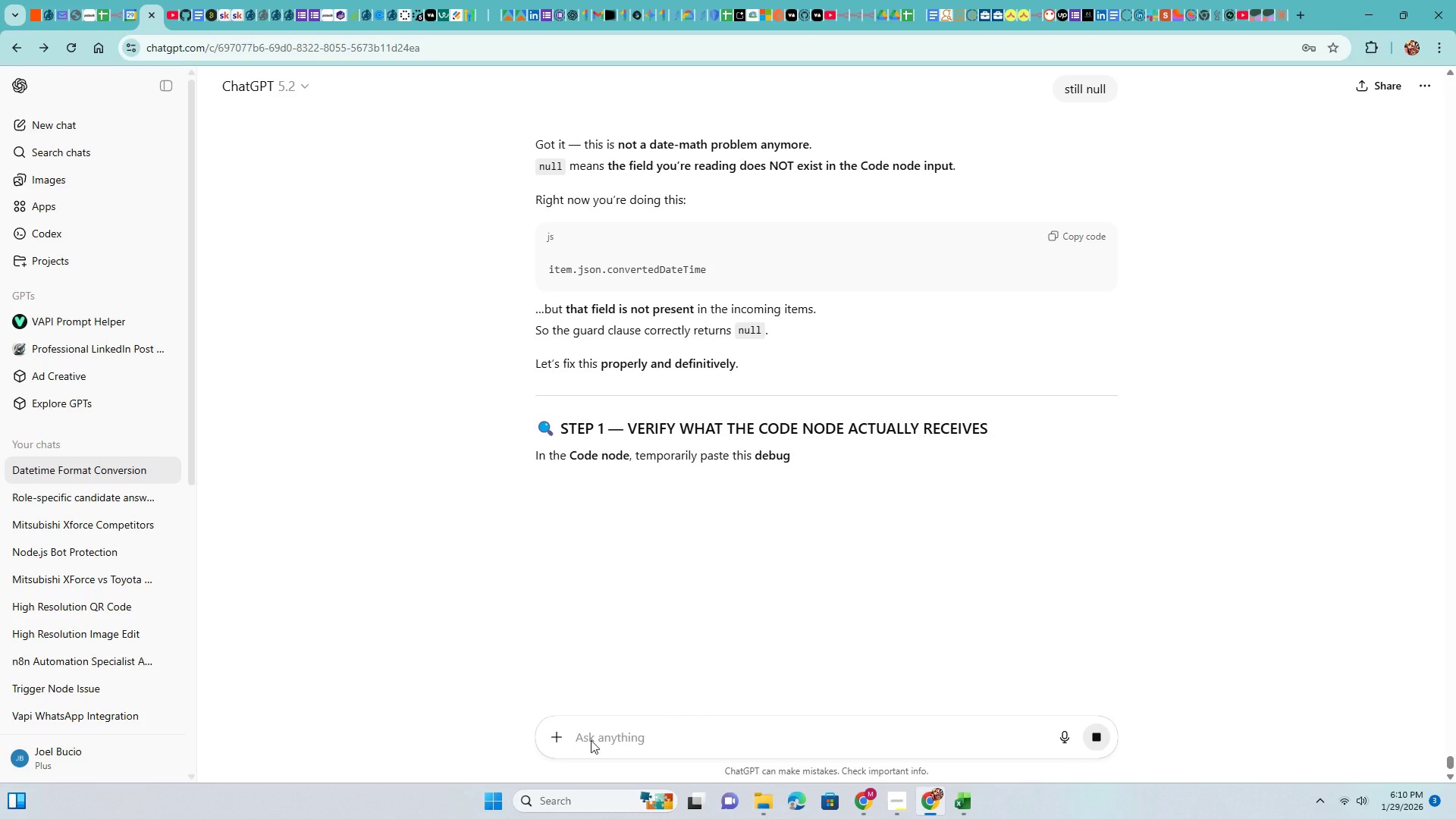 
left_click([588, 730])
 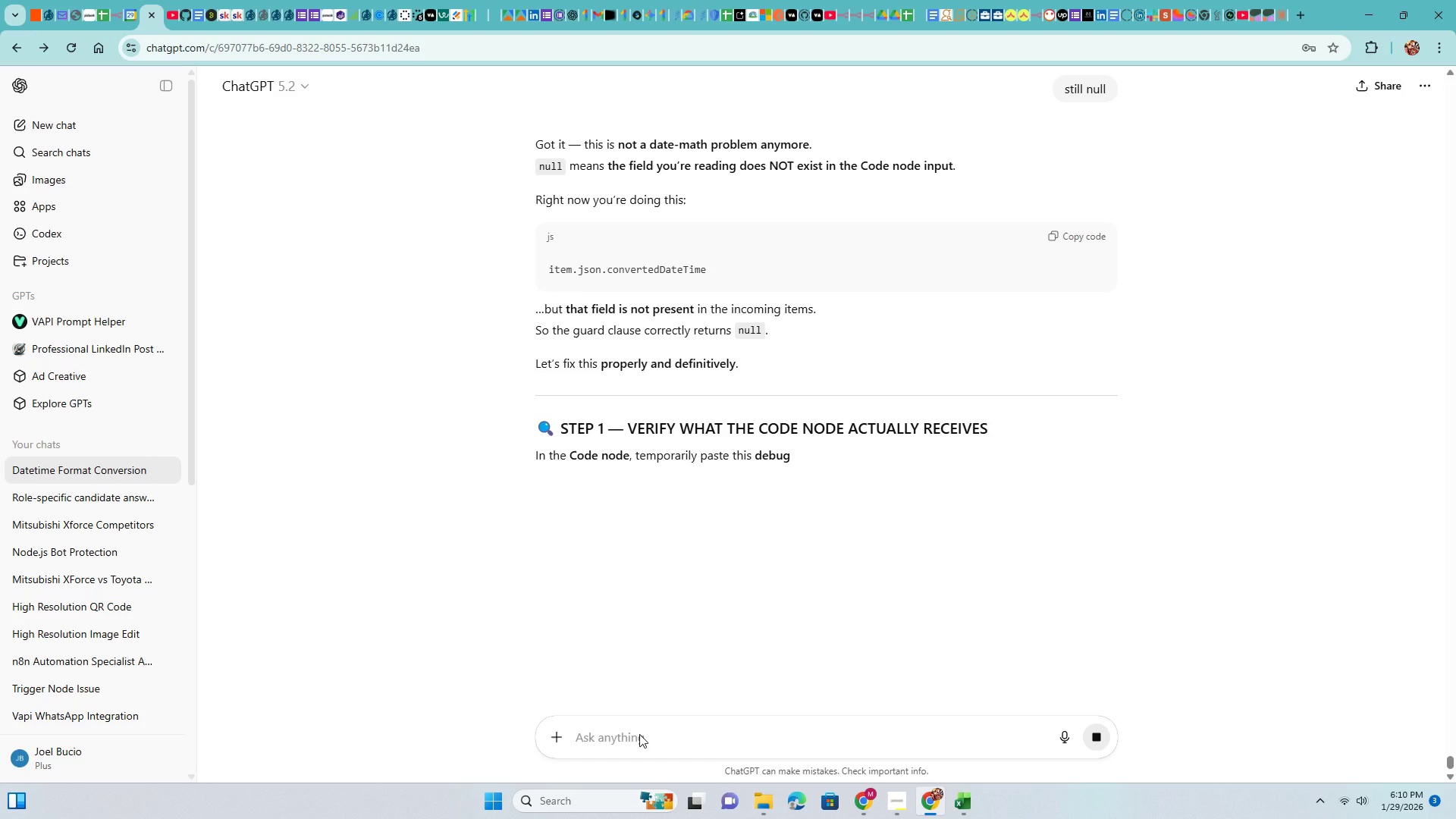 
left_click([639, 734])
 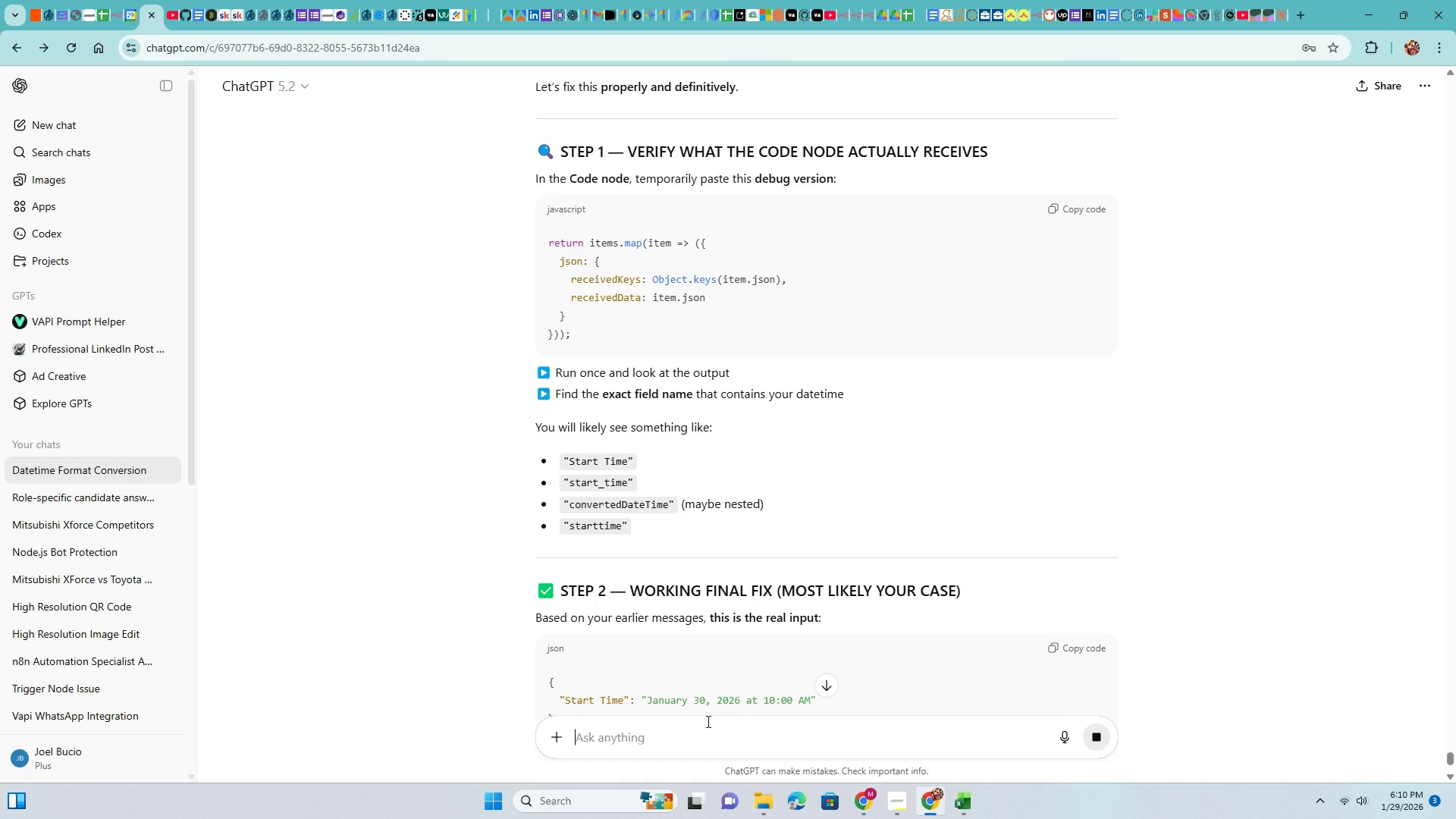 
left_click([688, 726])
 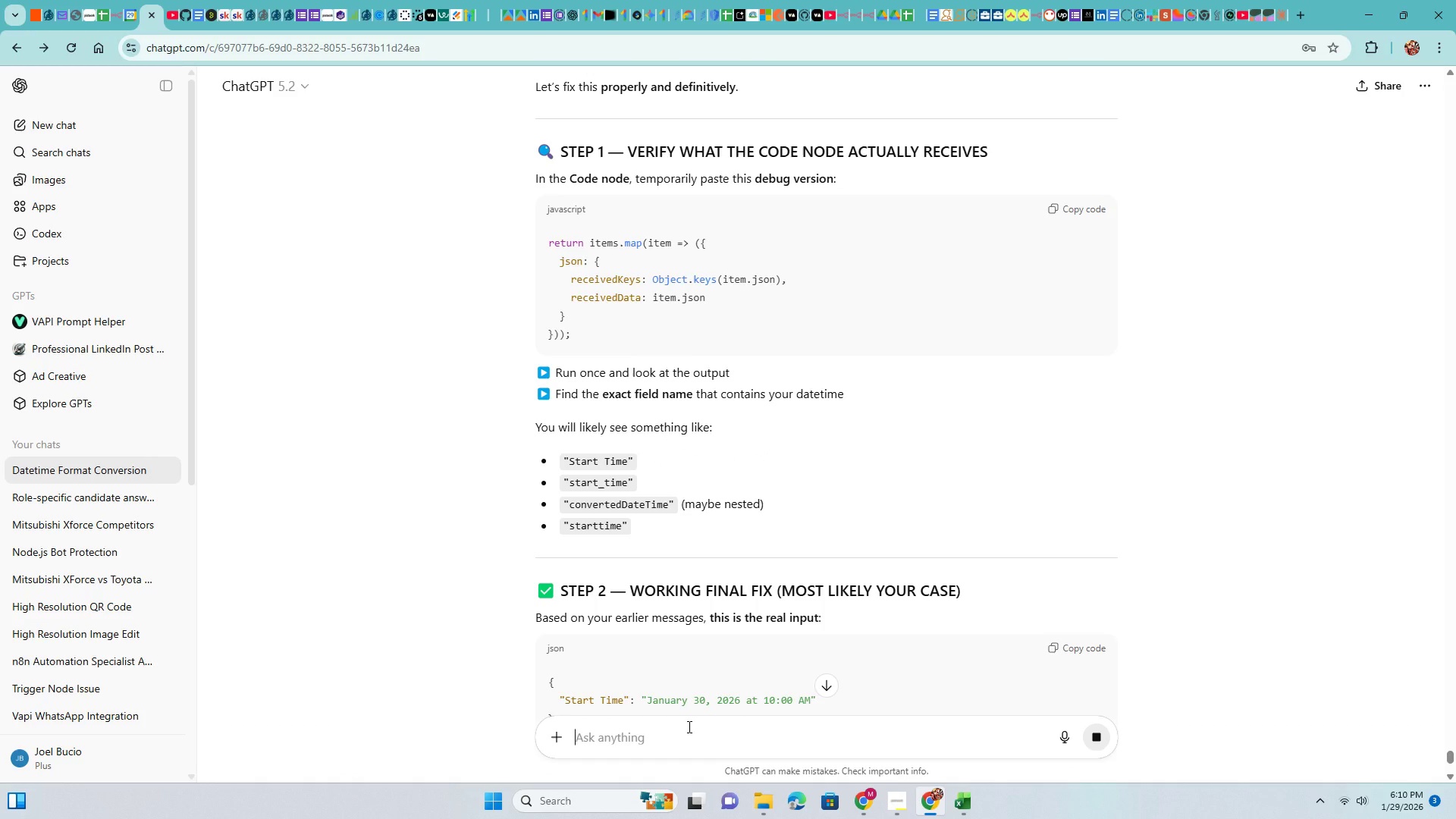 
type(this is the josn )
key(Backspace)
key(Backspace)
key(Backspace)
key(Backspace)
key(Backspace)
type(json received )
 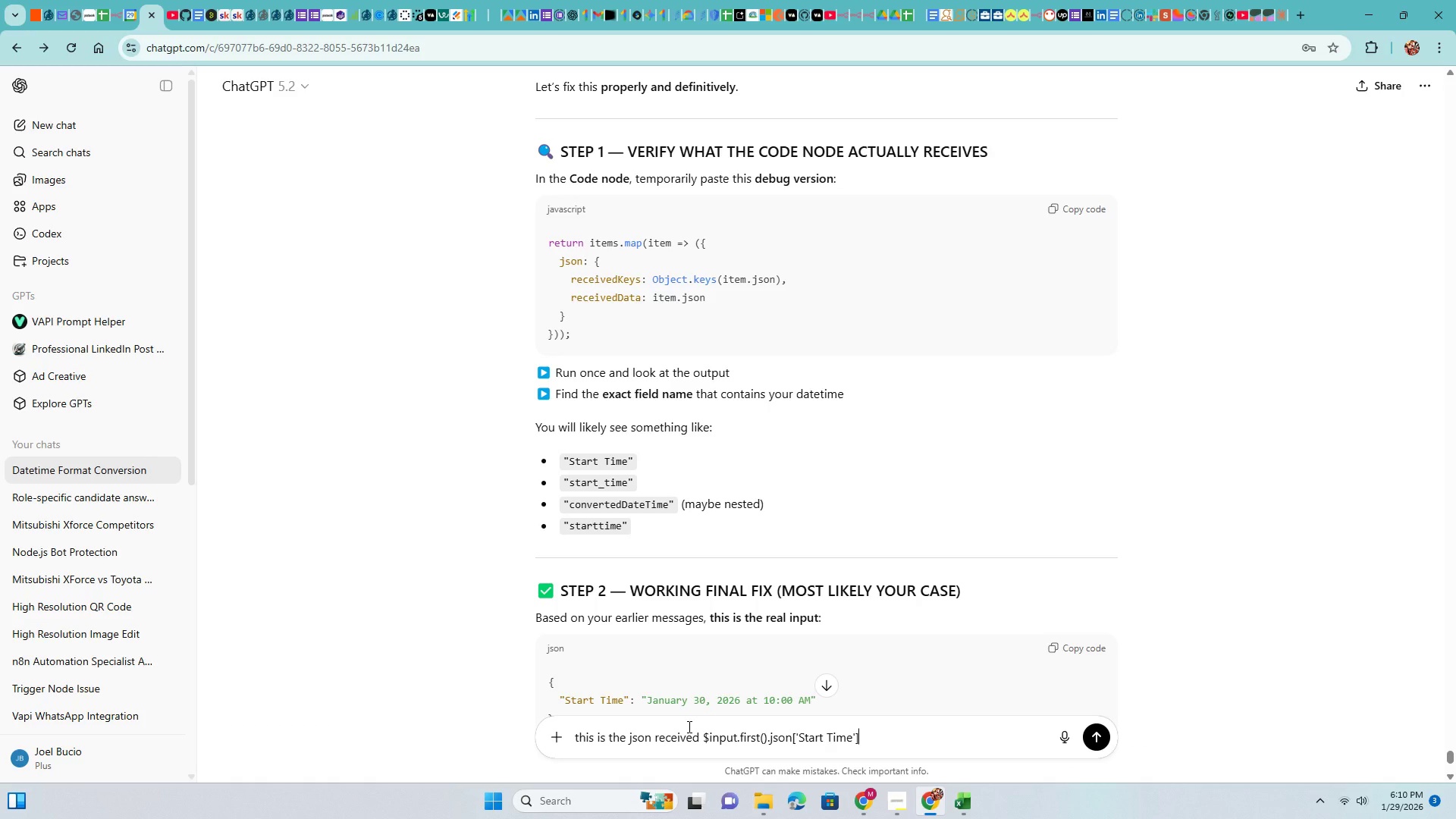 
hold_key(key=ControlLeft, duration=0.41)
 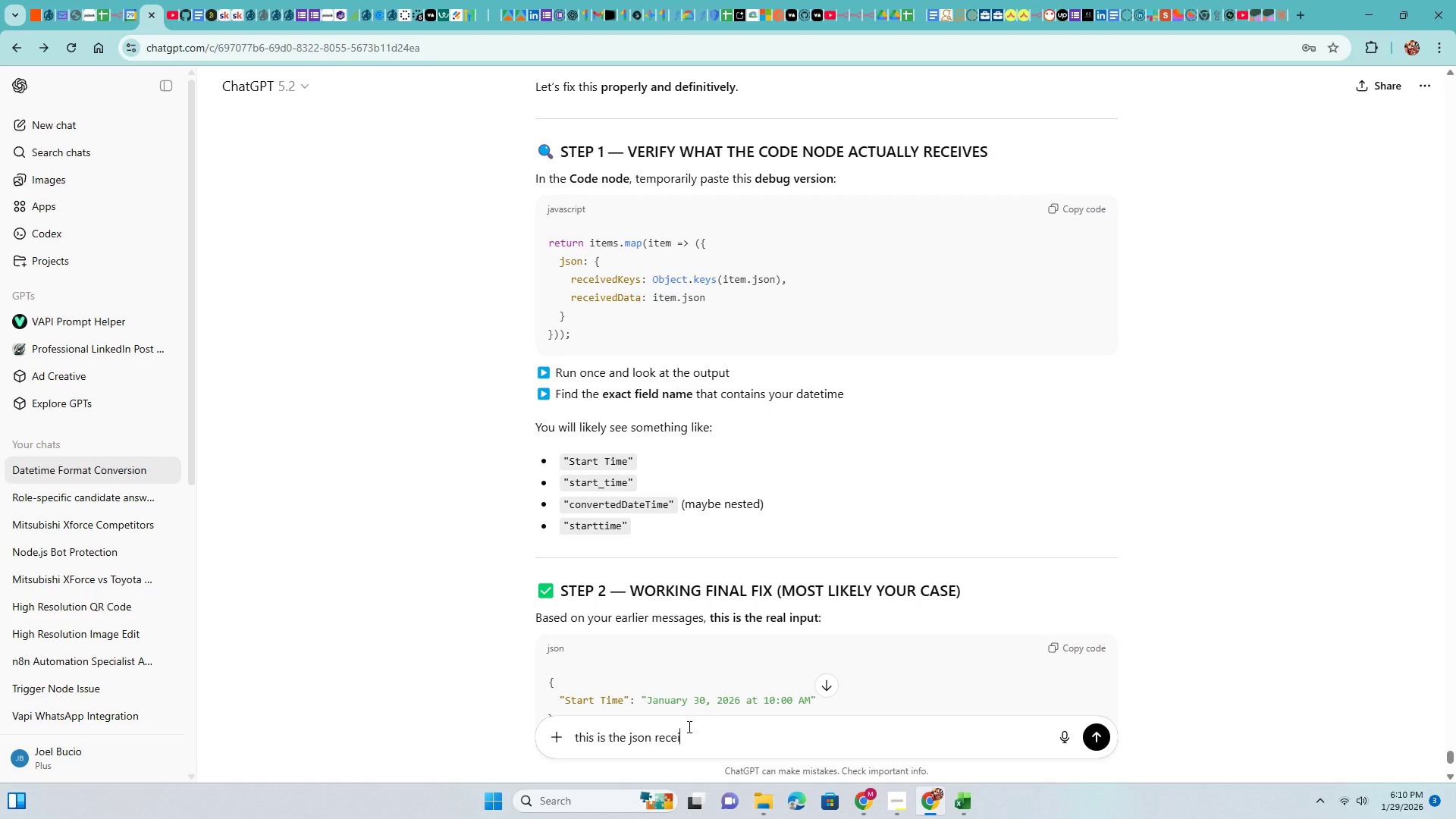 
key(Control+V)
 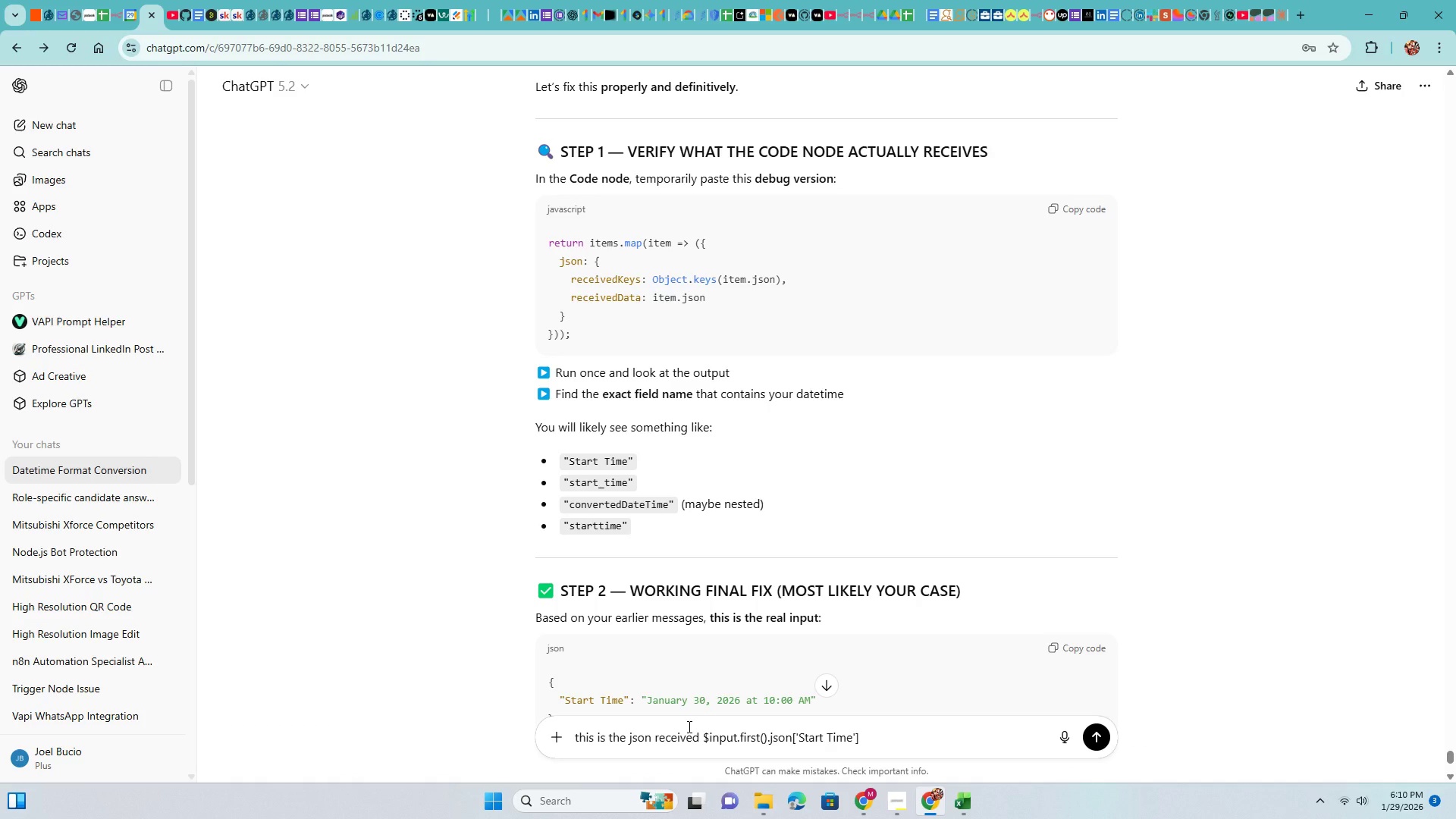 
key(Enter)
 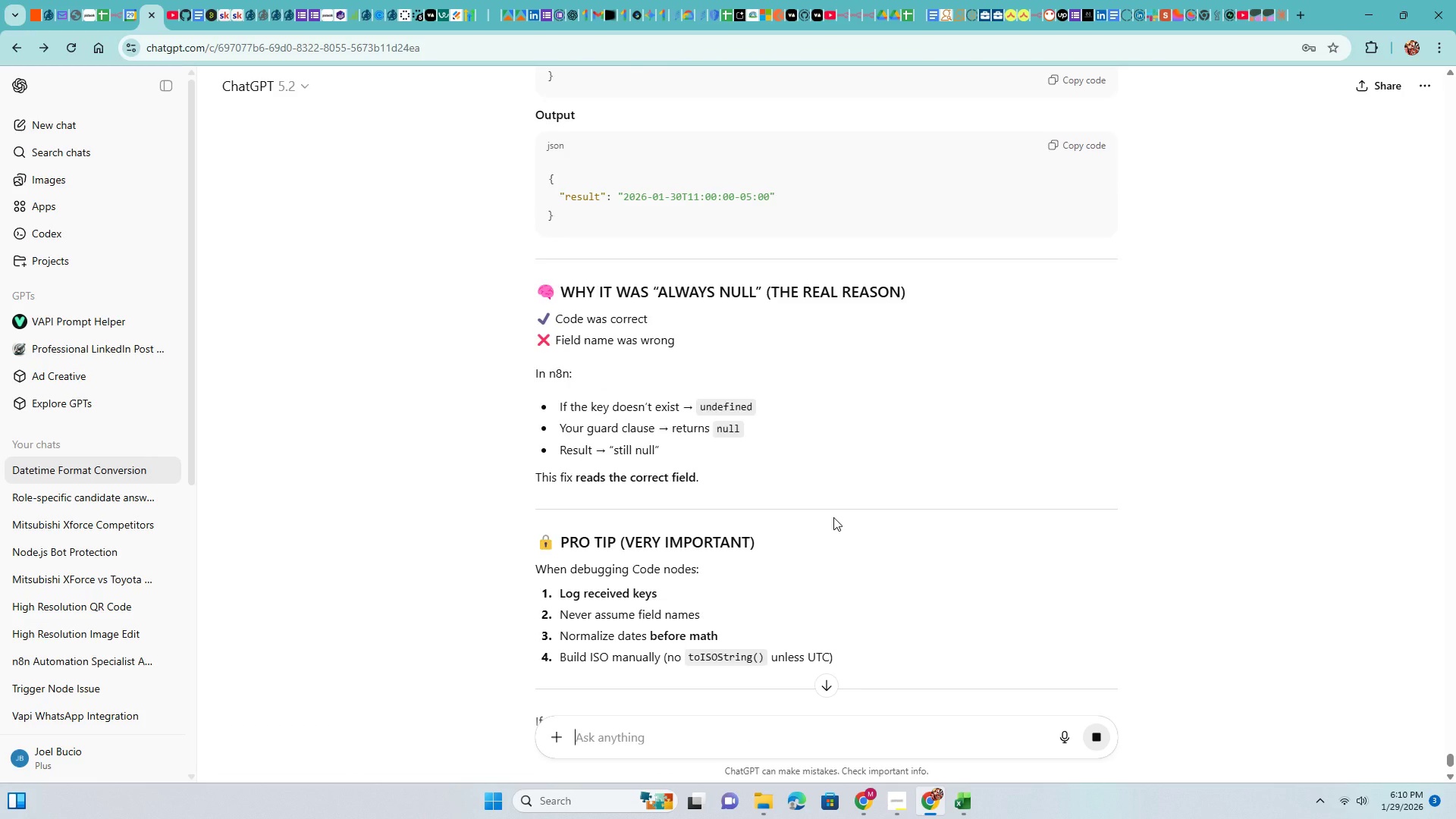 
scroll: coordinate [843, 476], scroll_direction: up, amount: 4.0
 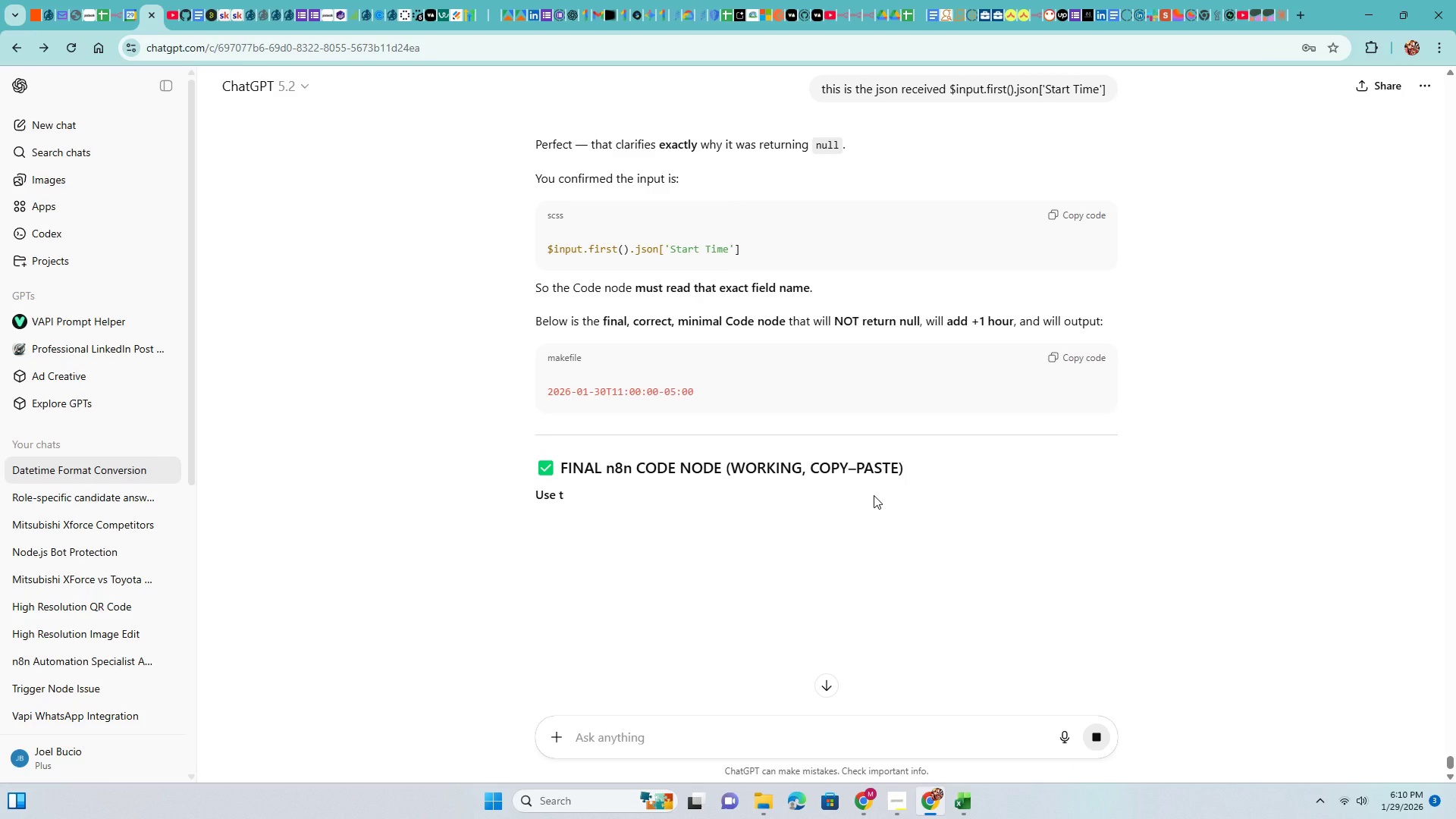 
wait(13.42)
 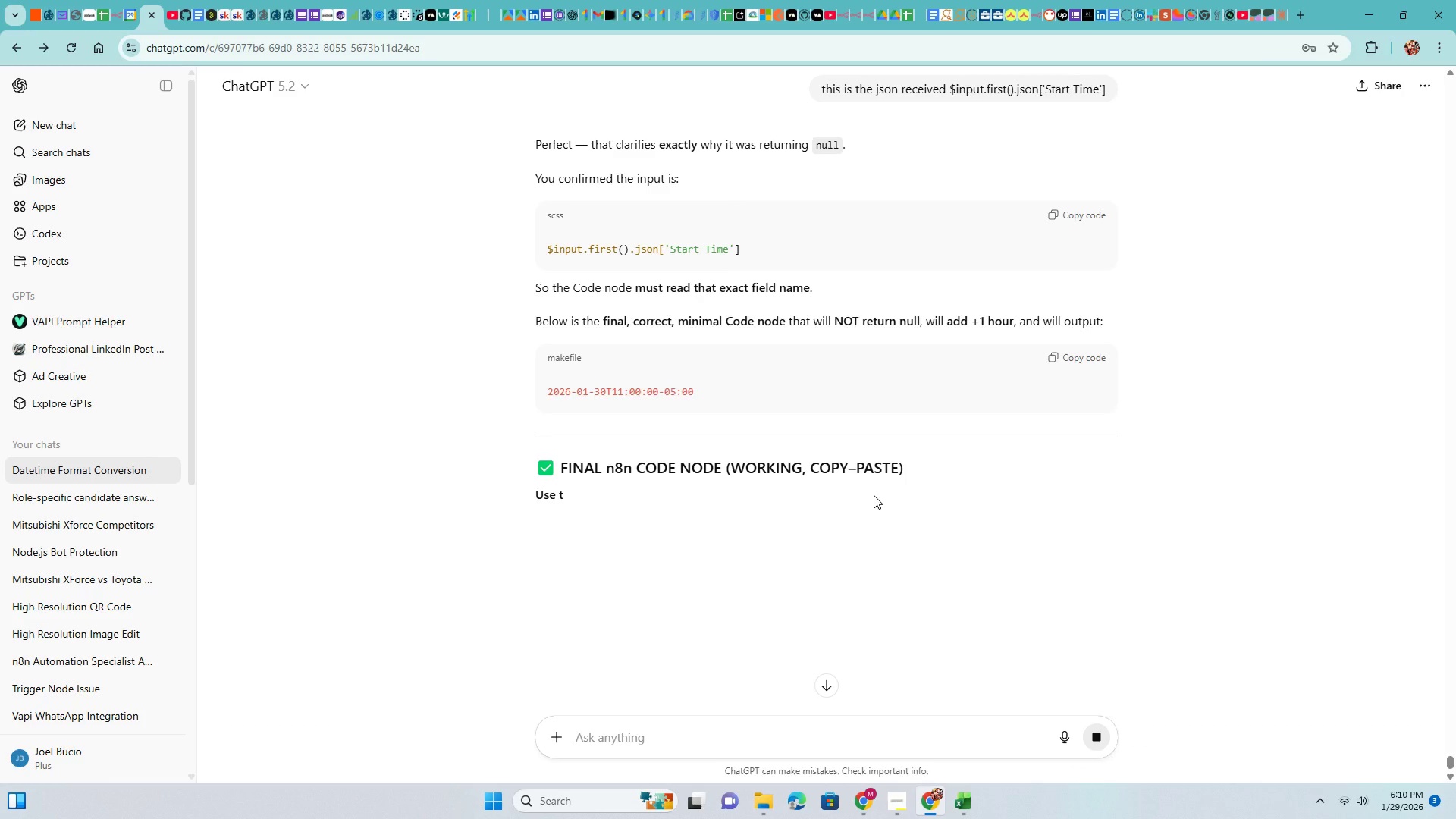 
scroll: coordinate [868, 502], scroll_direction: down, amount: 9.0
 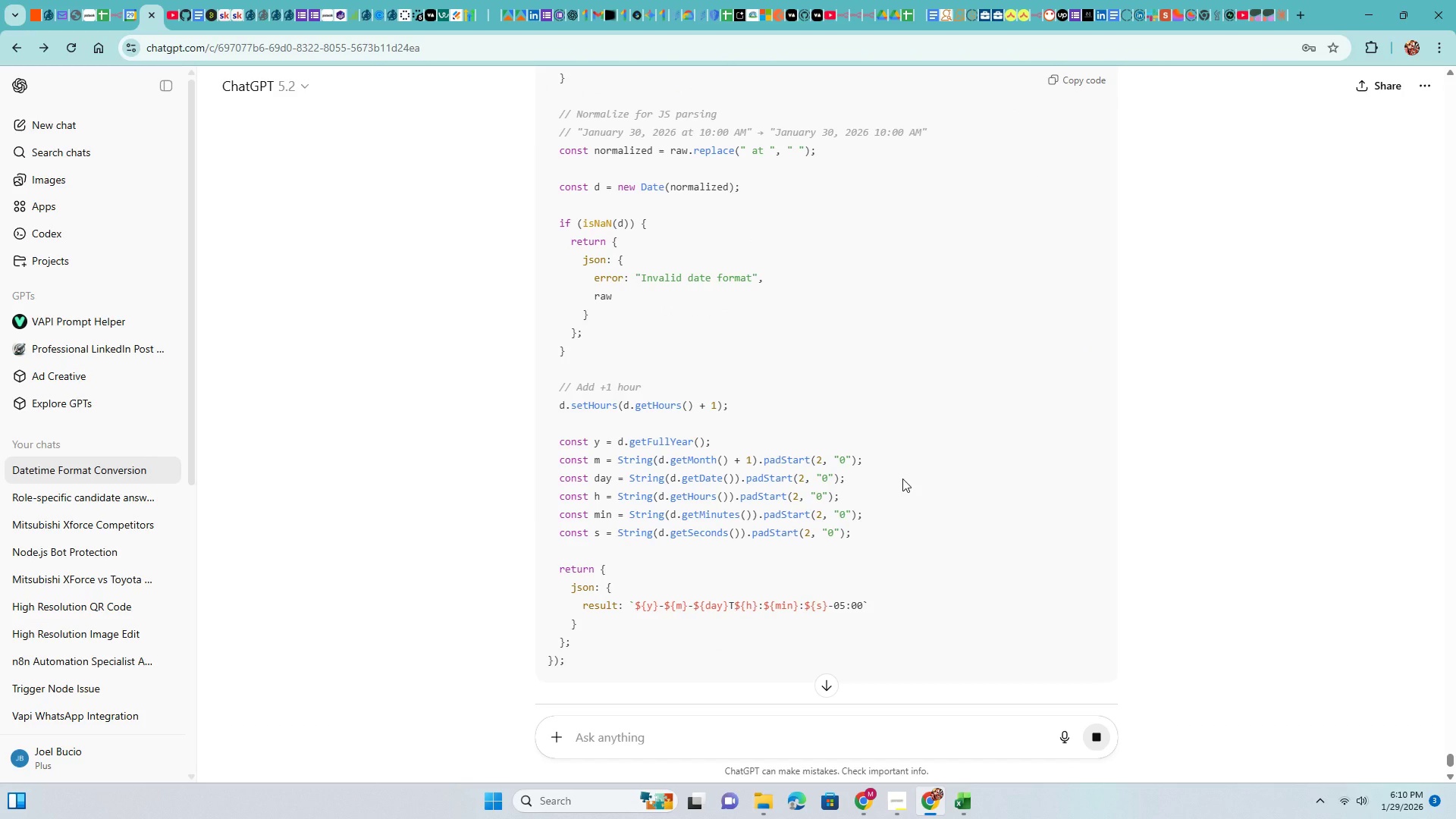 
scroll: coordinate [978, 422], scroll_direction: up, amount: 7.0
 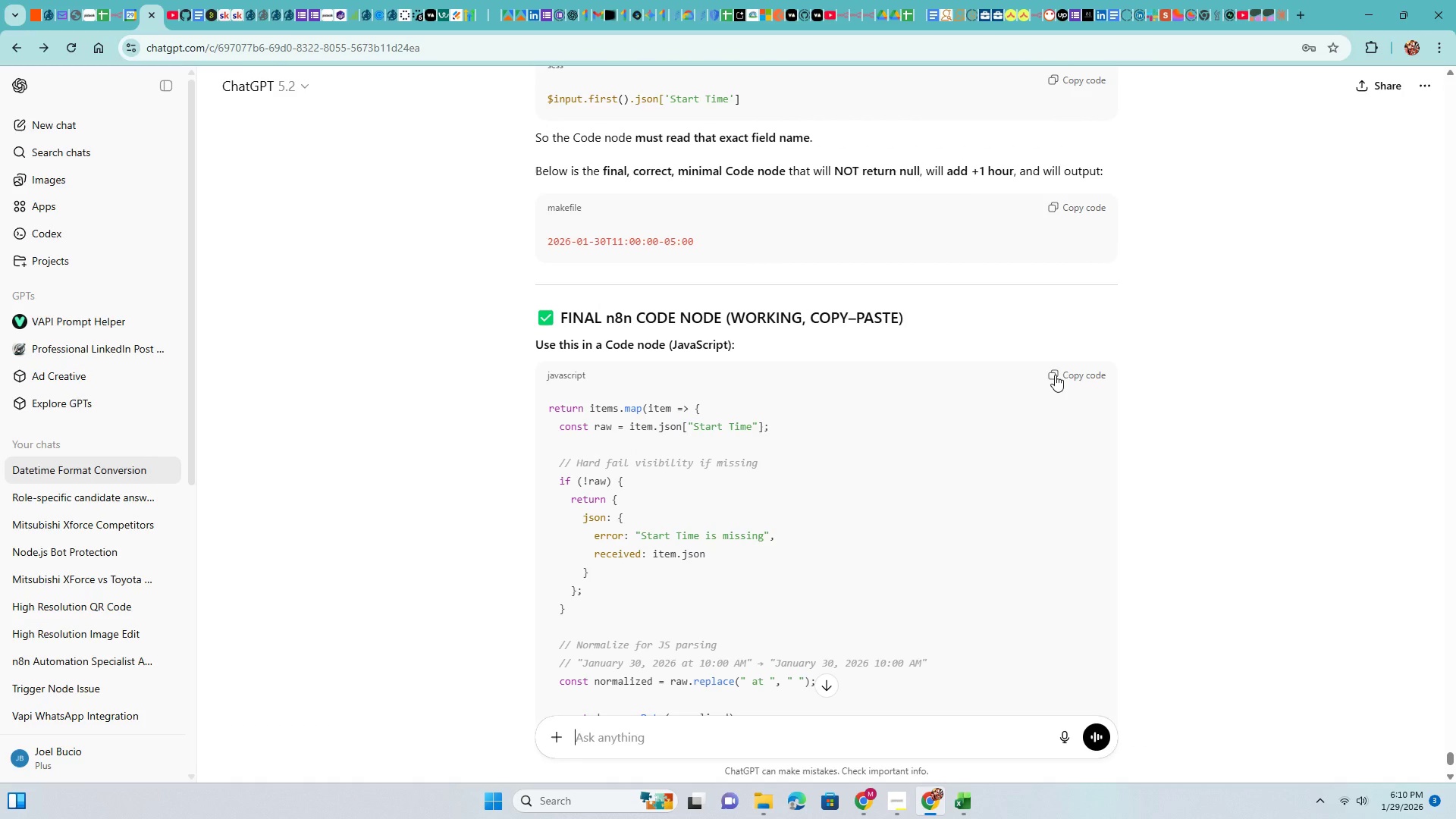 
left_click([1055, 375])
 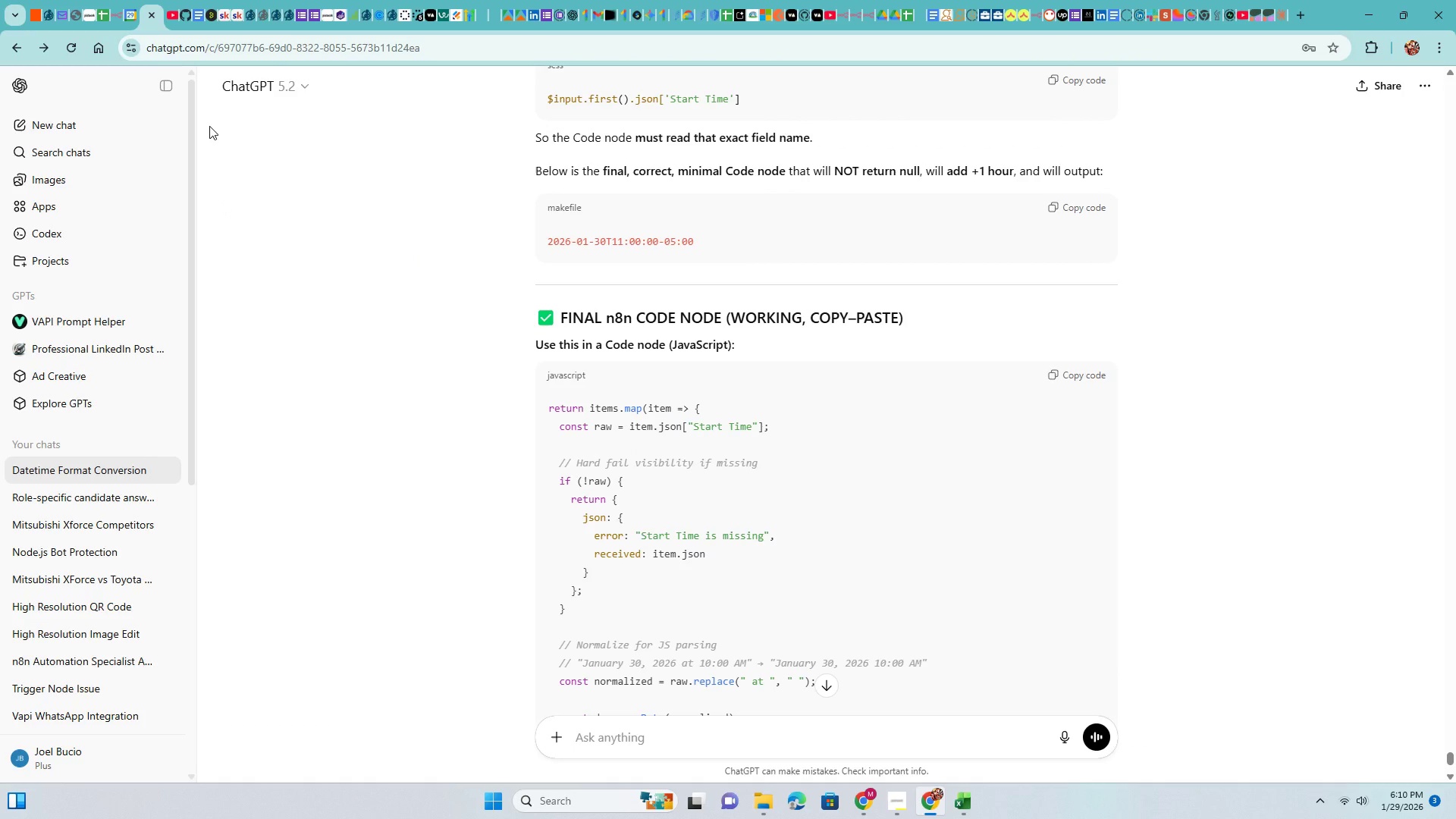 
wait(7.44)
 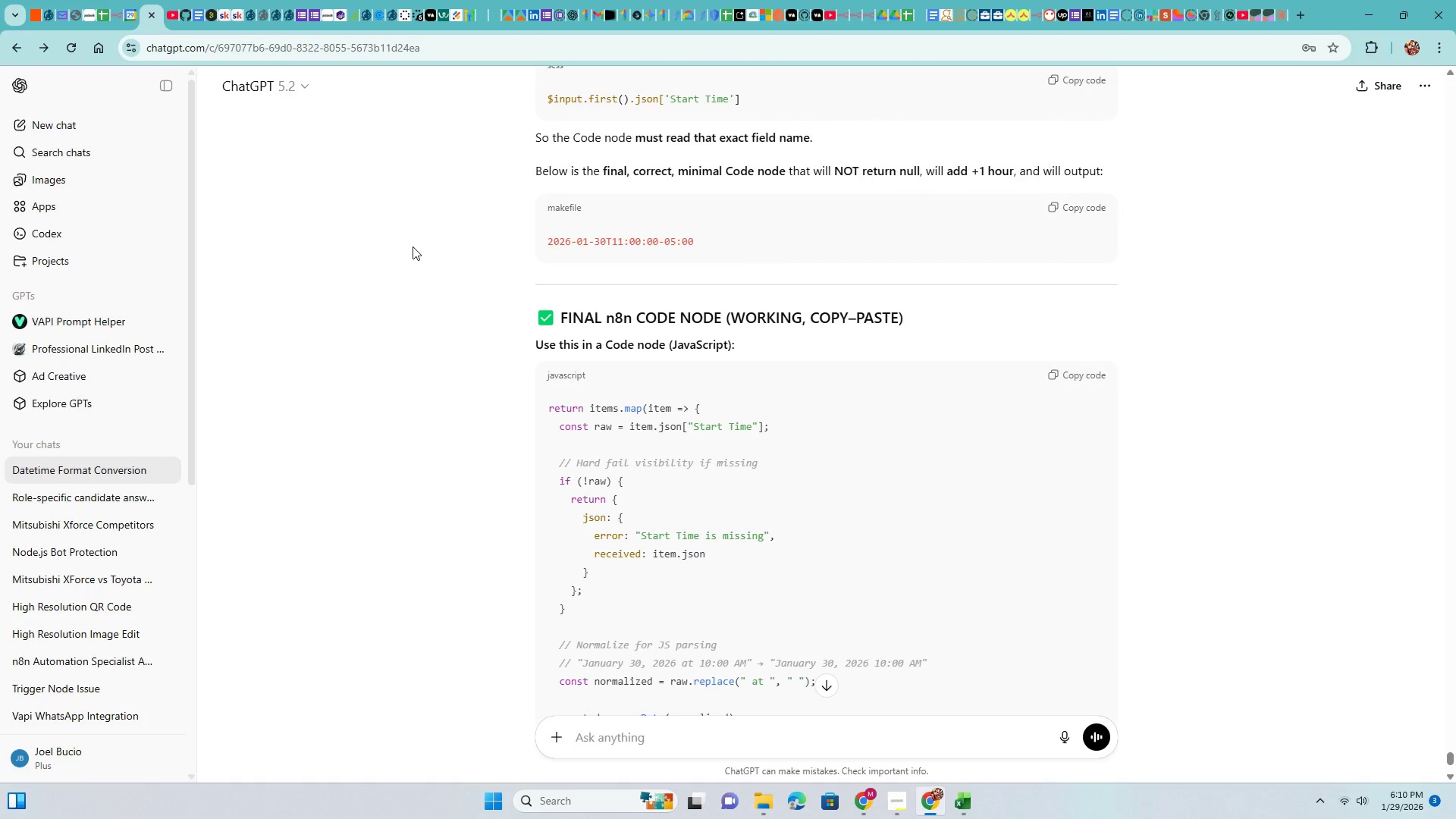 
left_click([115, 0])
 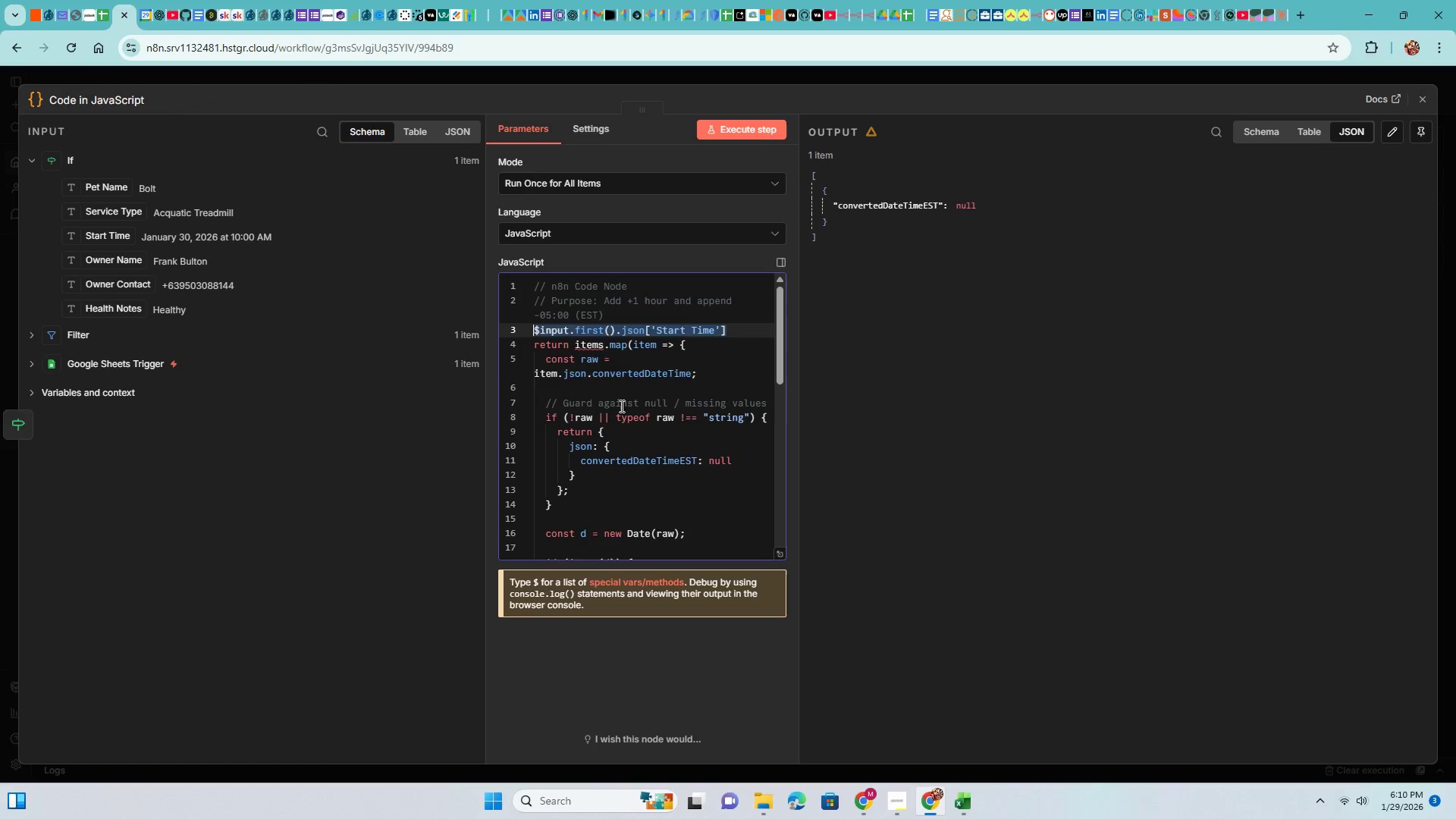 
left_click([624, 378])
 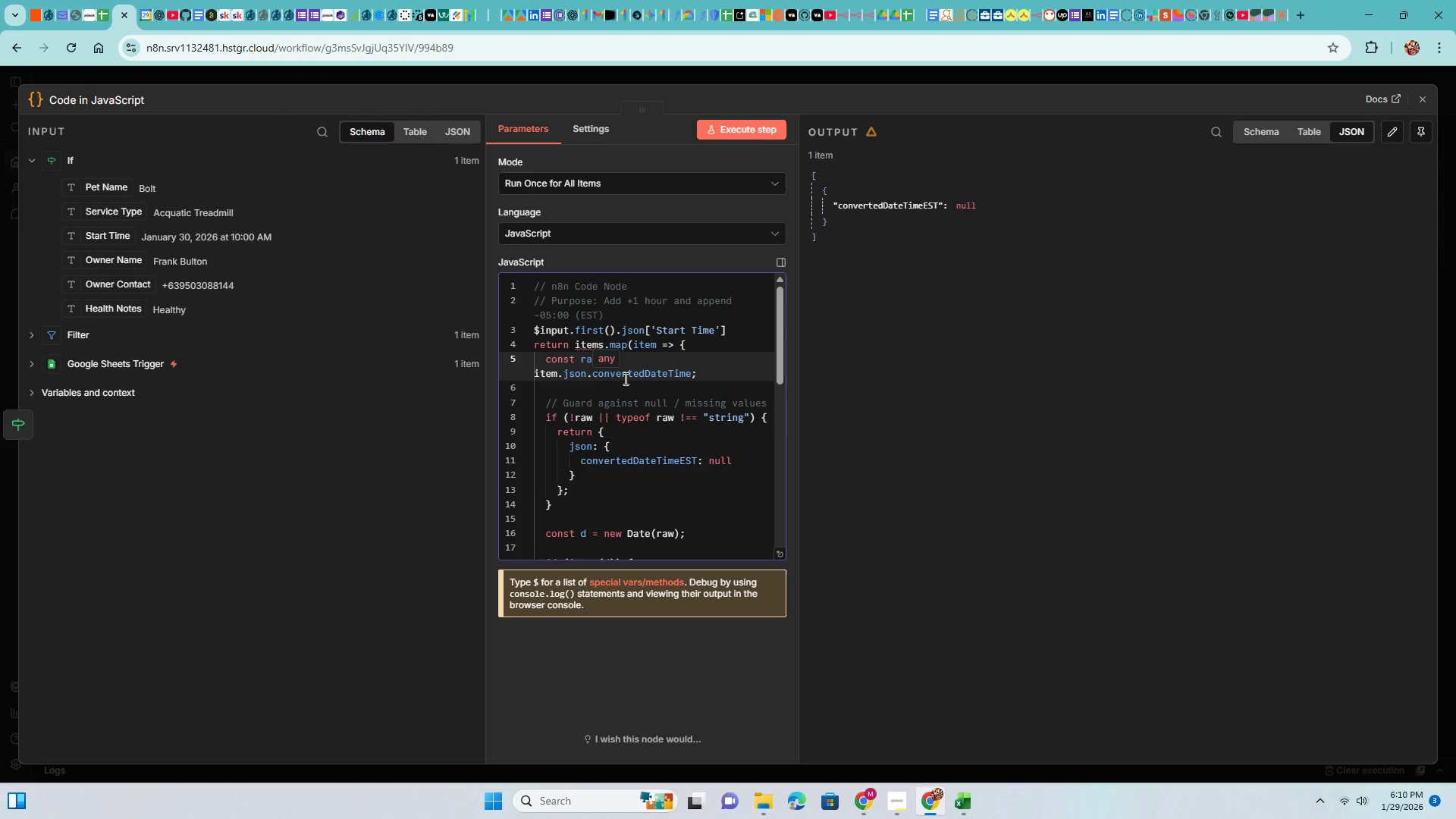 
key(Control+A)
 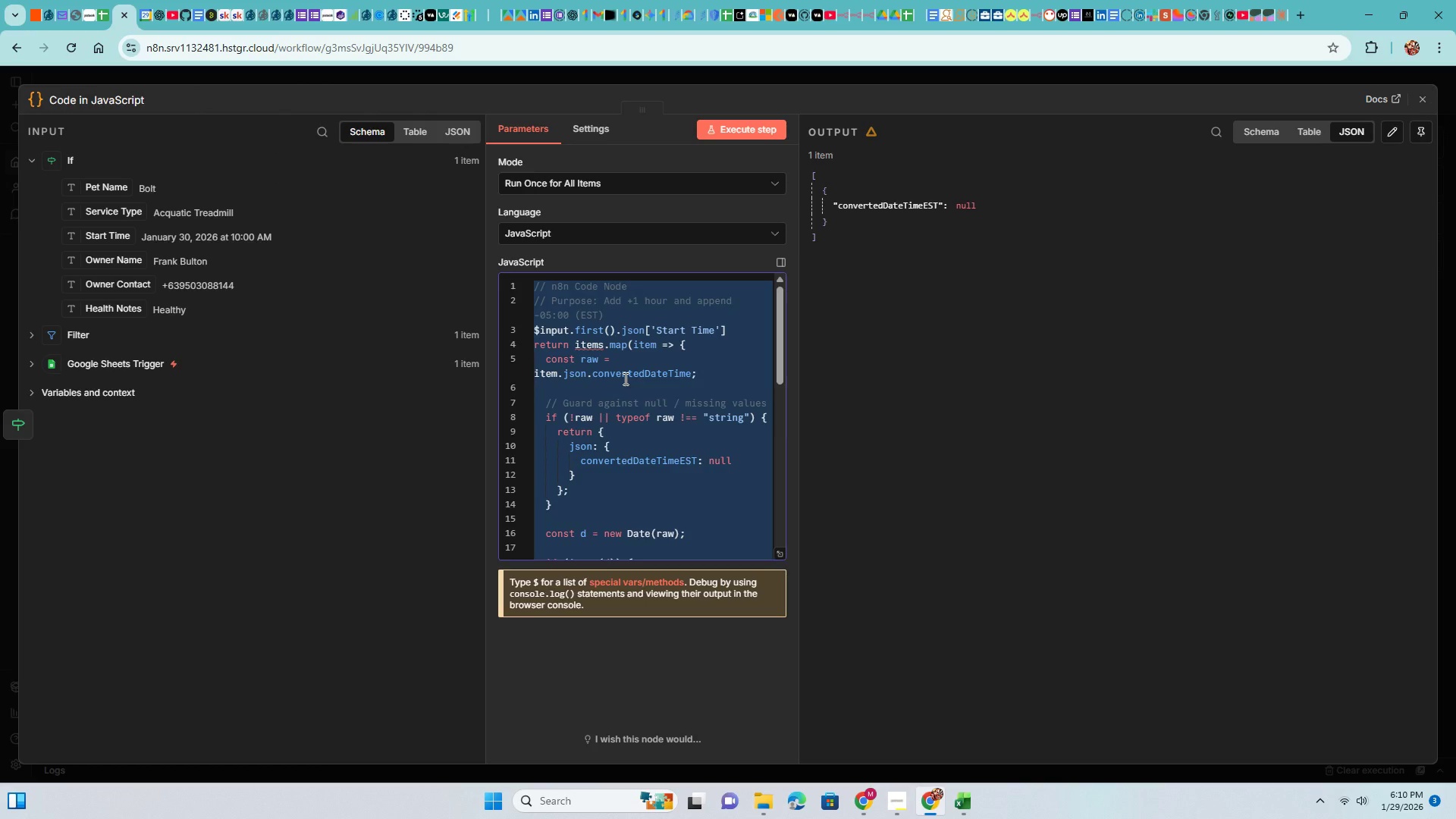 
key(Control+V)
 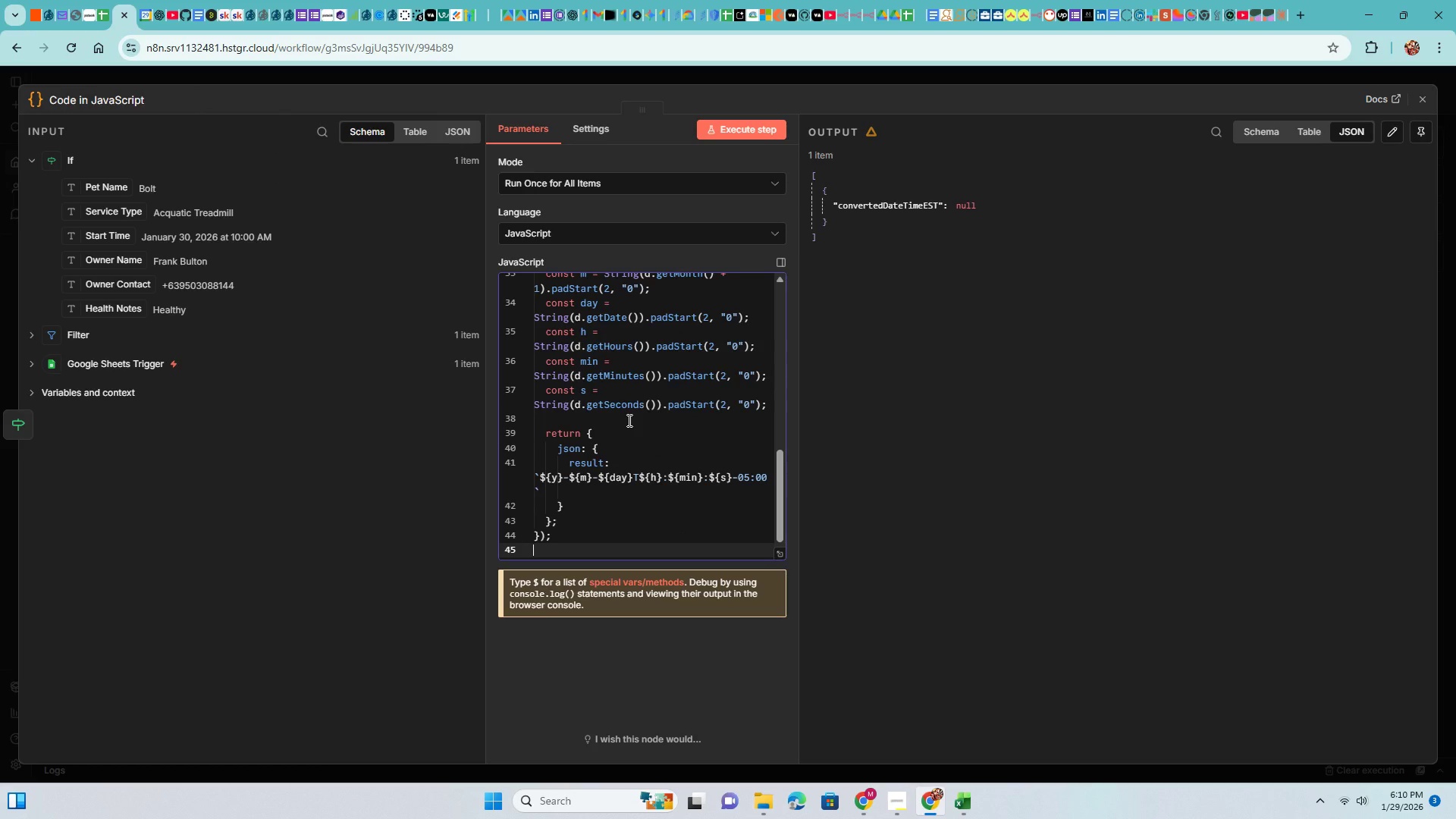 
key(Backspace)
 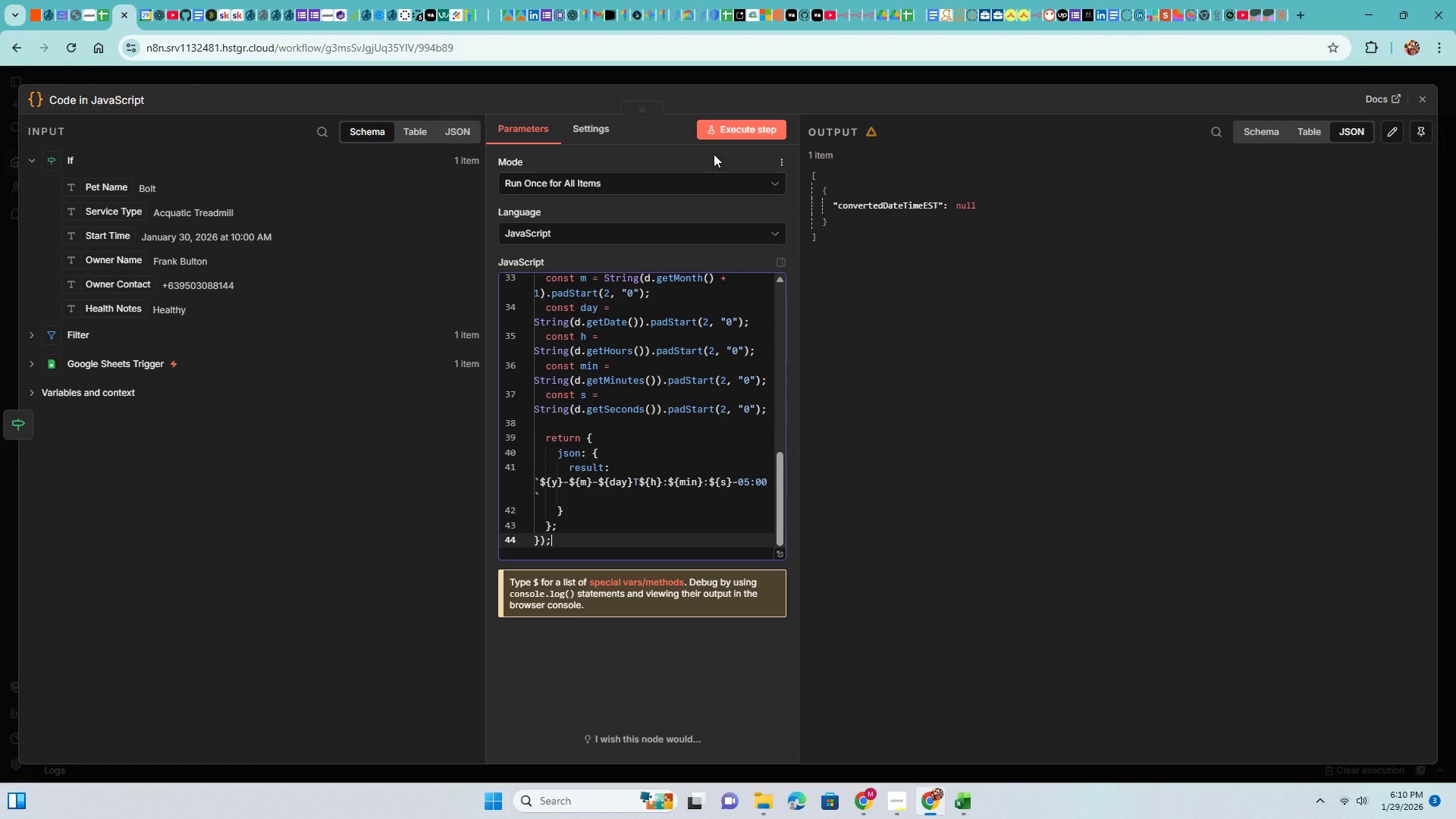 
left_click([717, 124])
 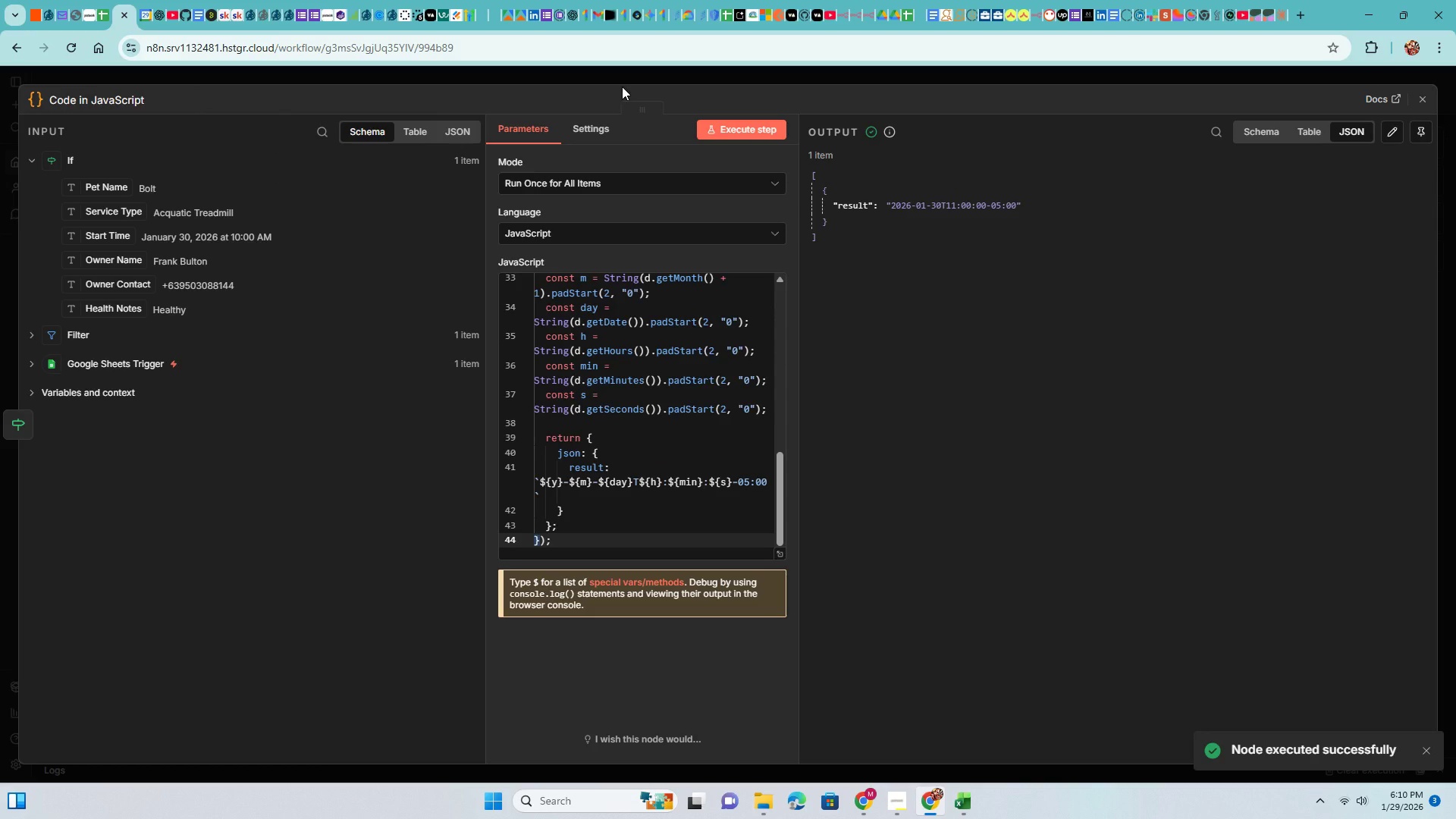 
left_click([595, 75])
 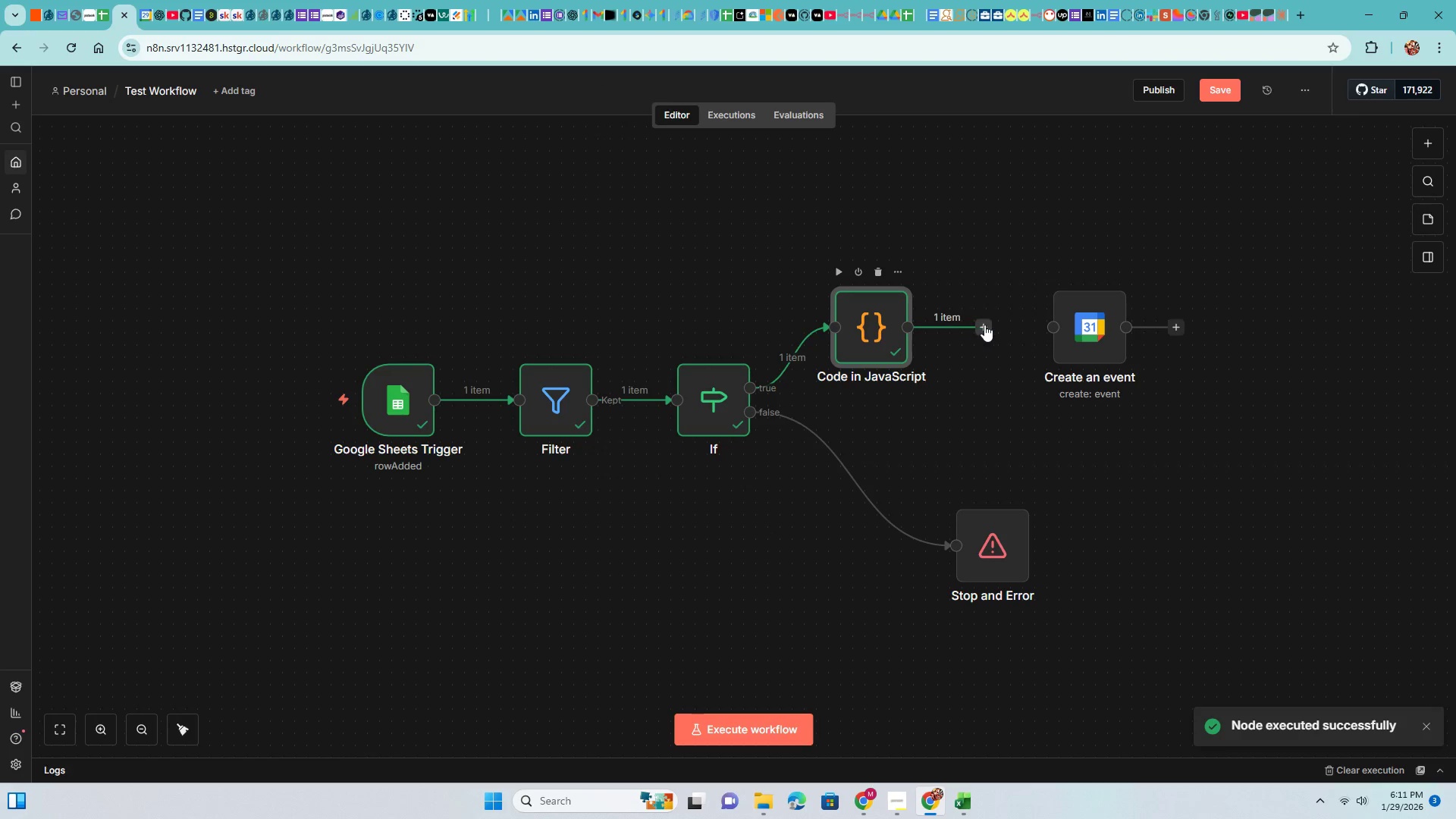 
left_click_drag(start_coordinate=[985, 325], to_coordinate=[1049, 330])
 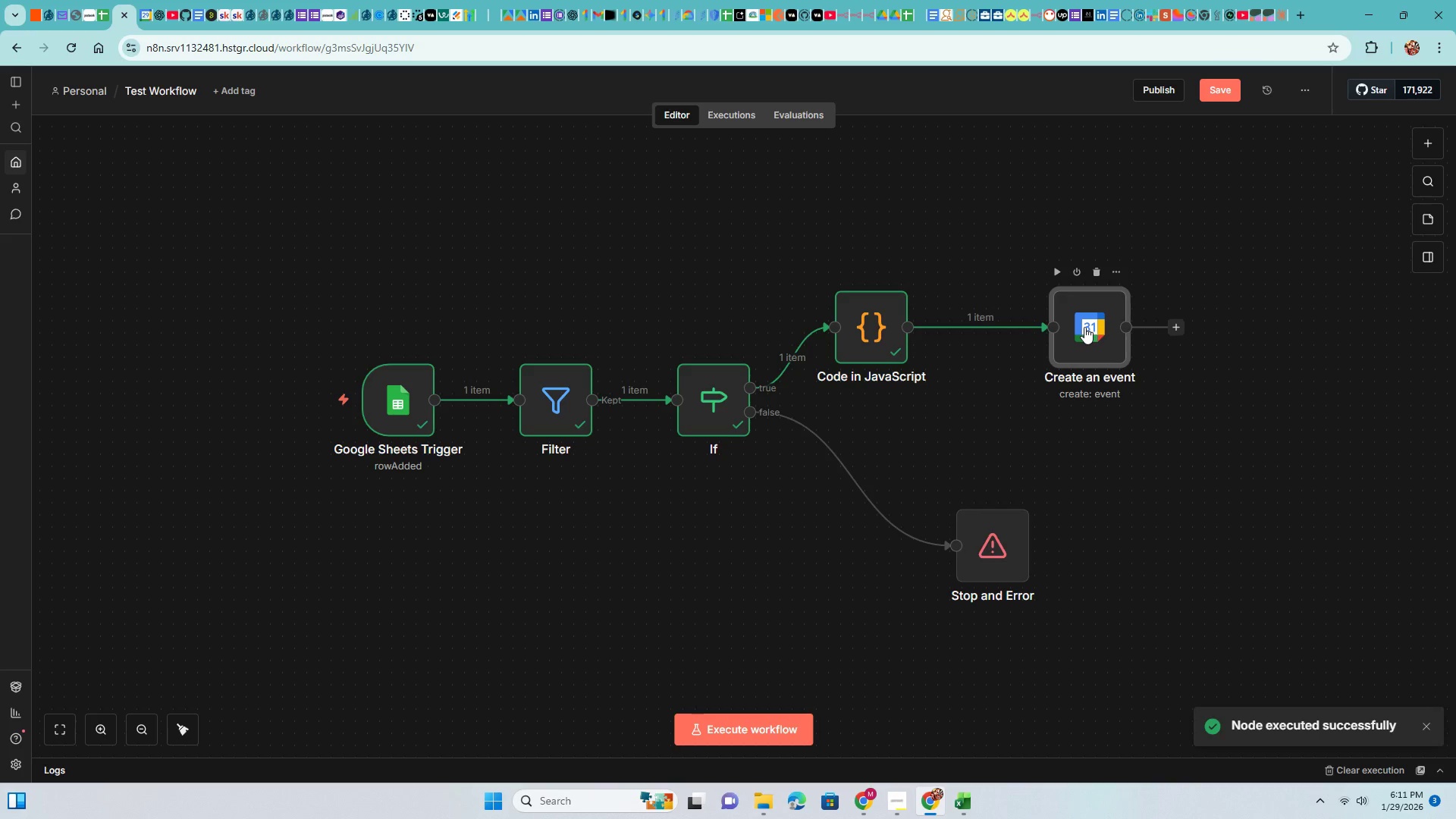 
double_click([1084, 327])
 